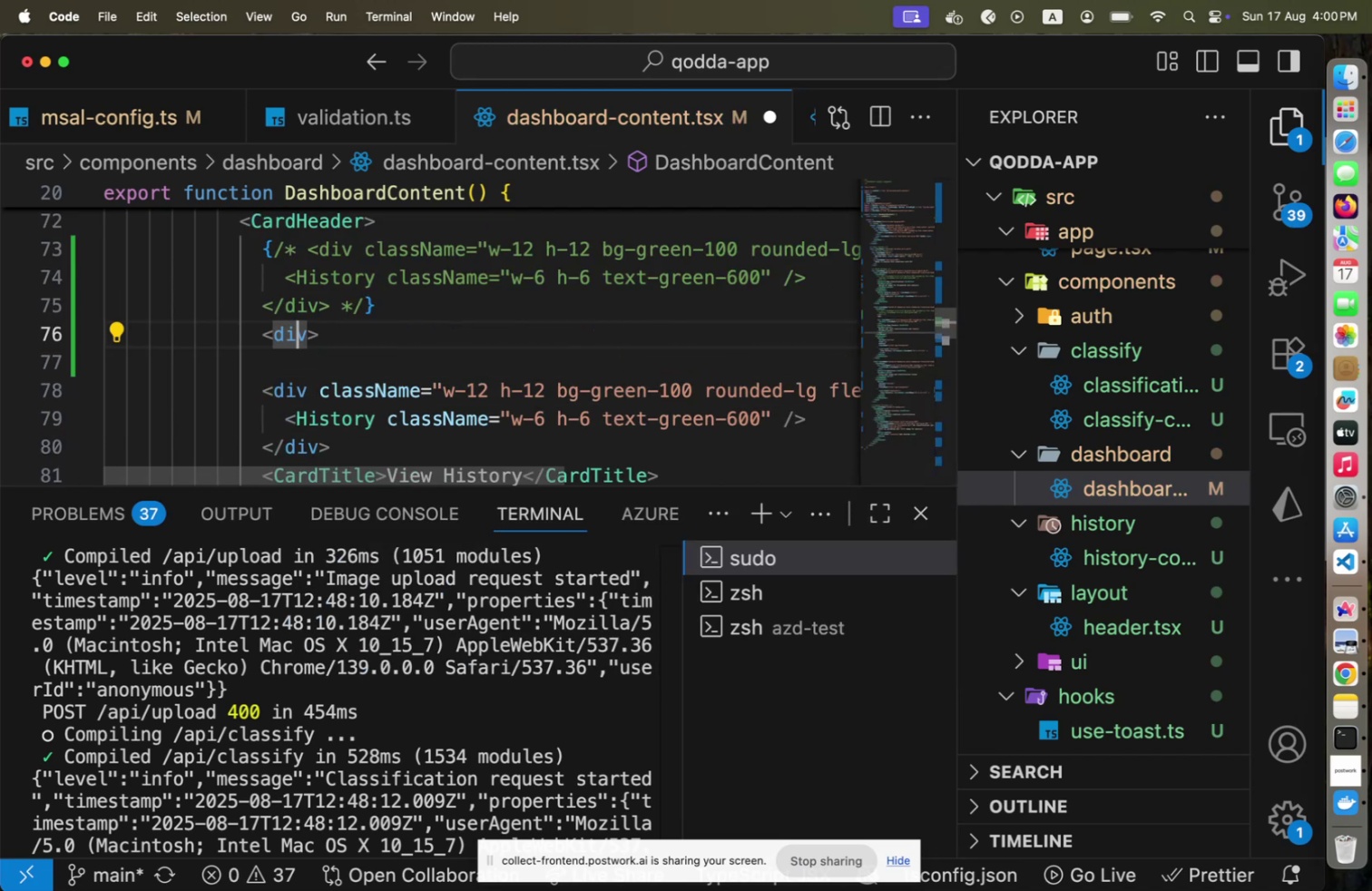 
key(Shift+ArrowRight)
 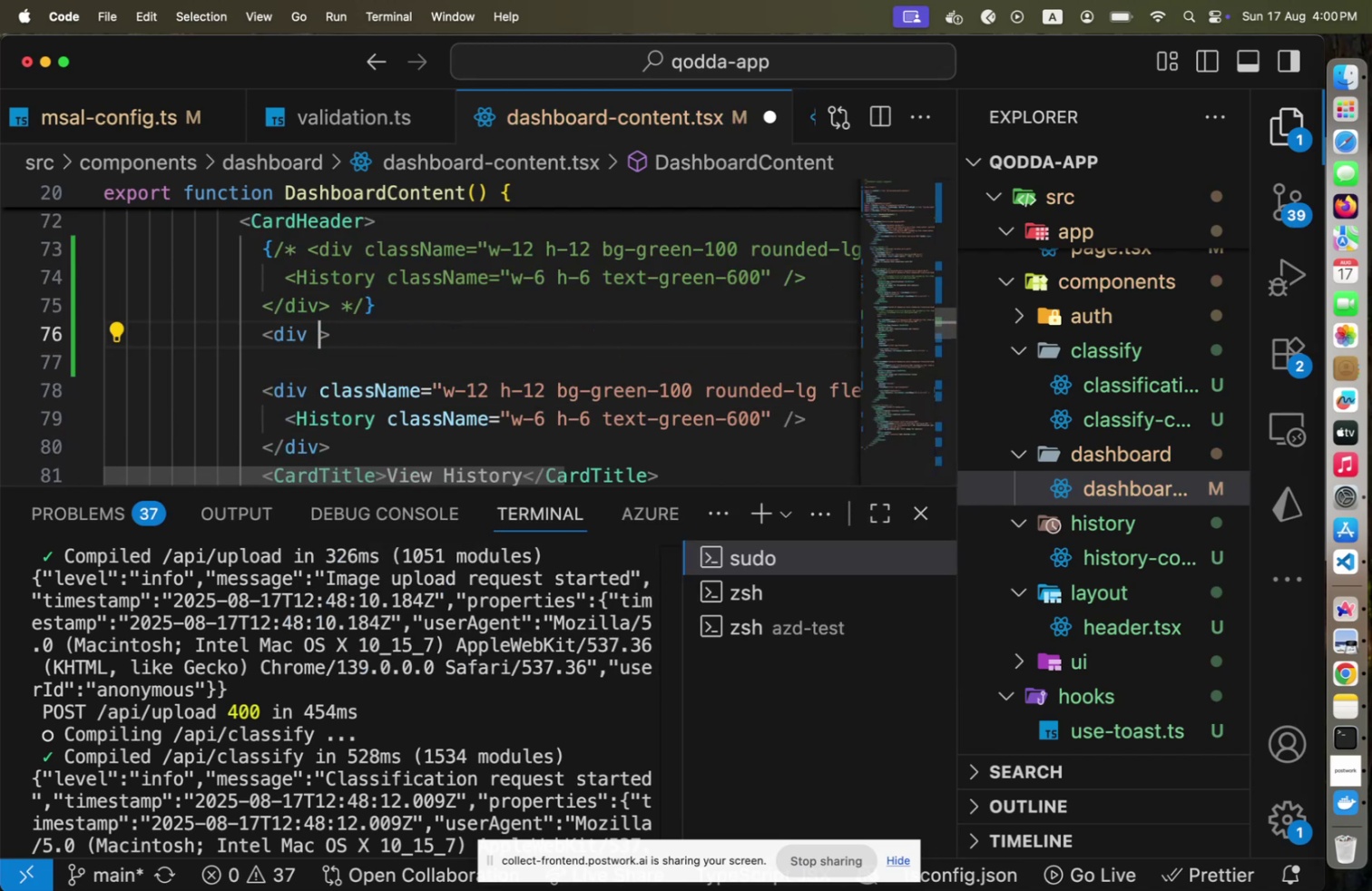 
type( CL)
 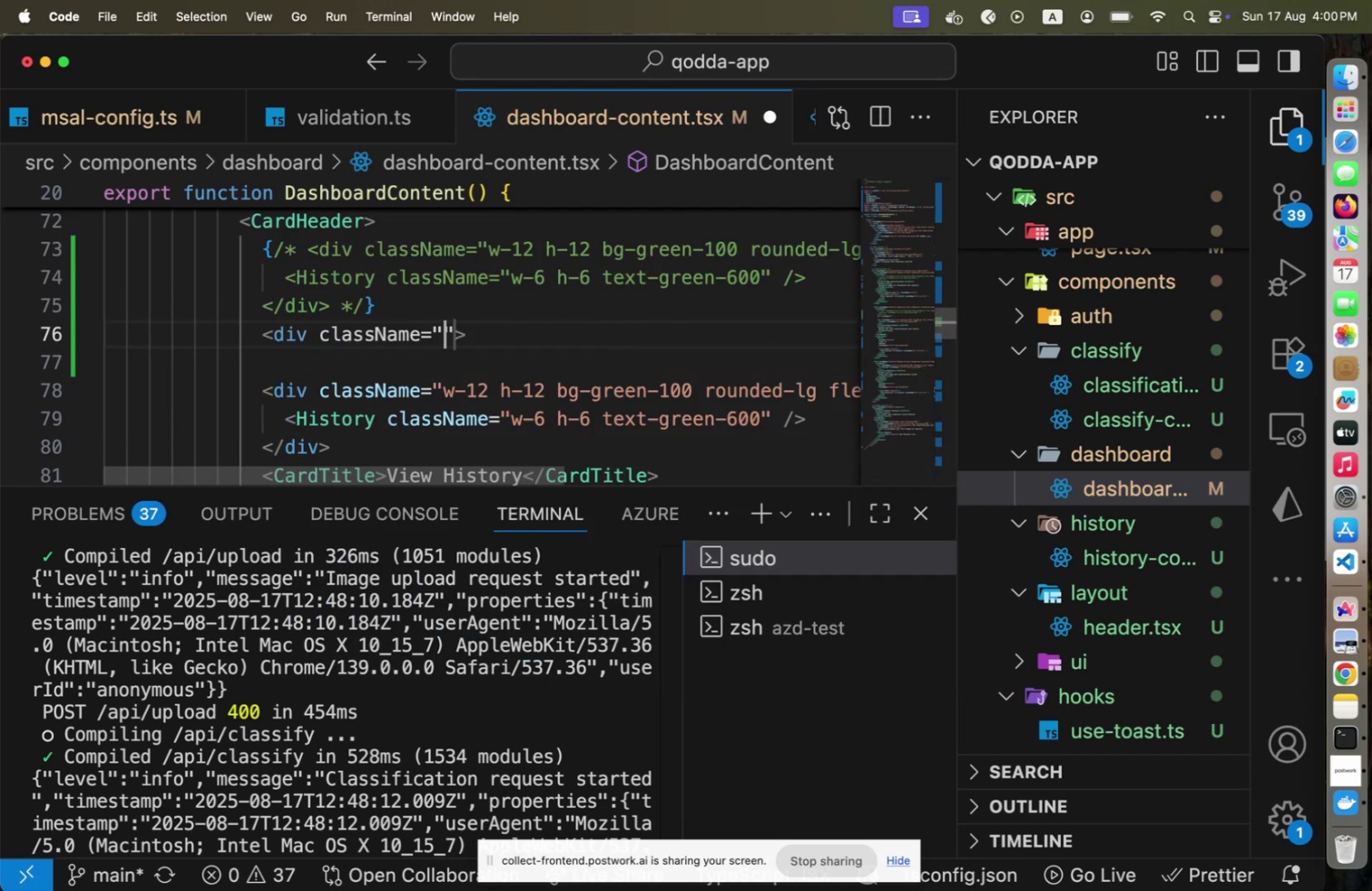 
key(Shift+Enter)
 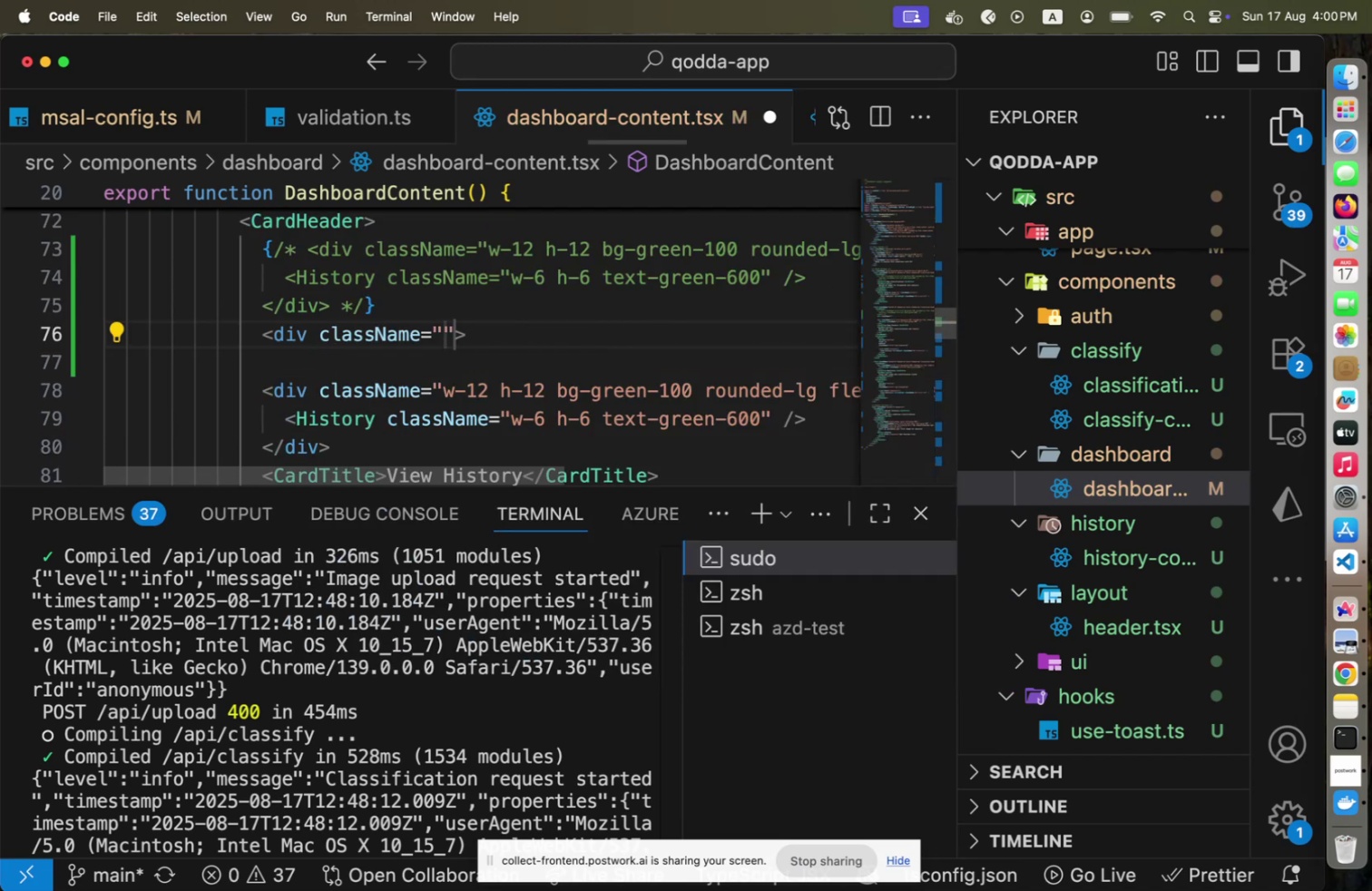 
type(FLEX )
key(Backspace)
 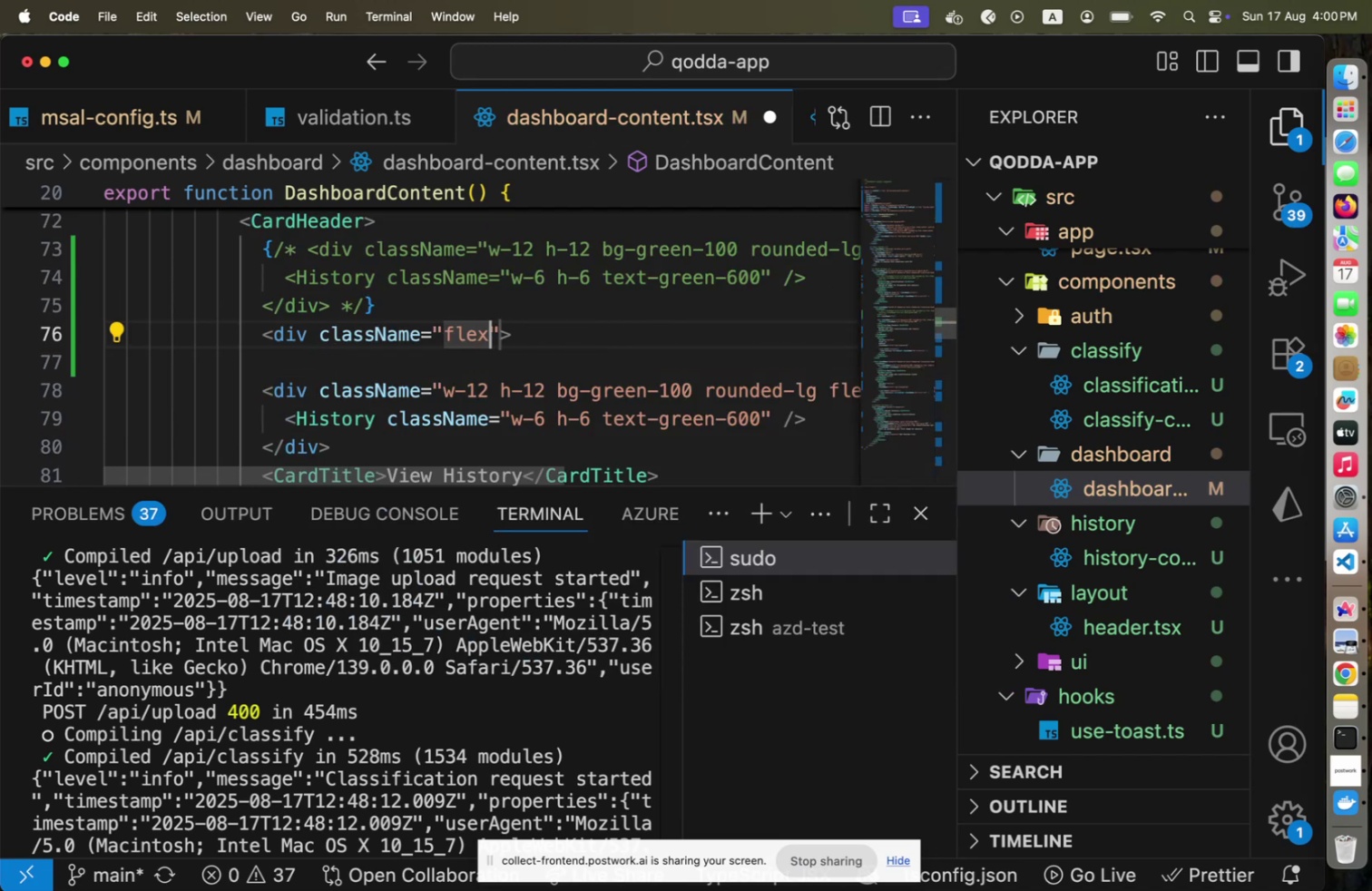 
key(Meta+Shift+CommandLeft)
 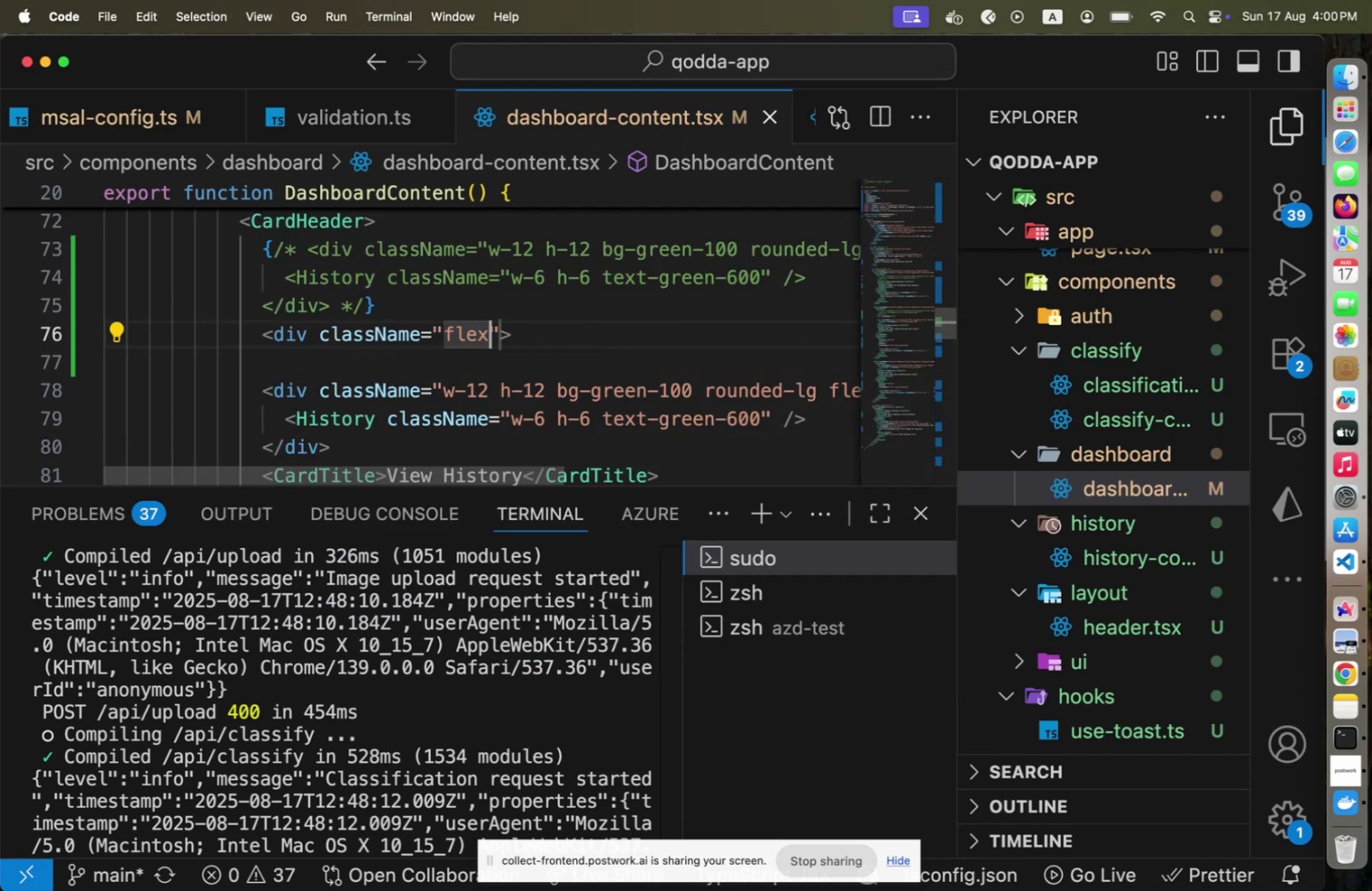 
key(Meta+Shift+S)
 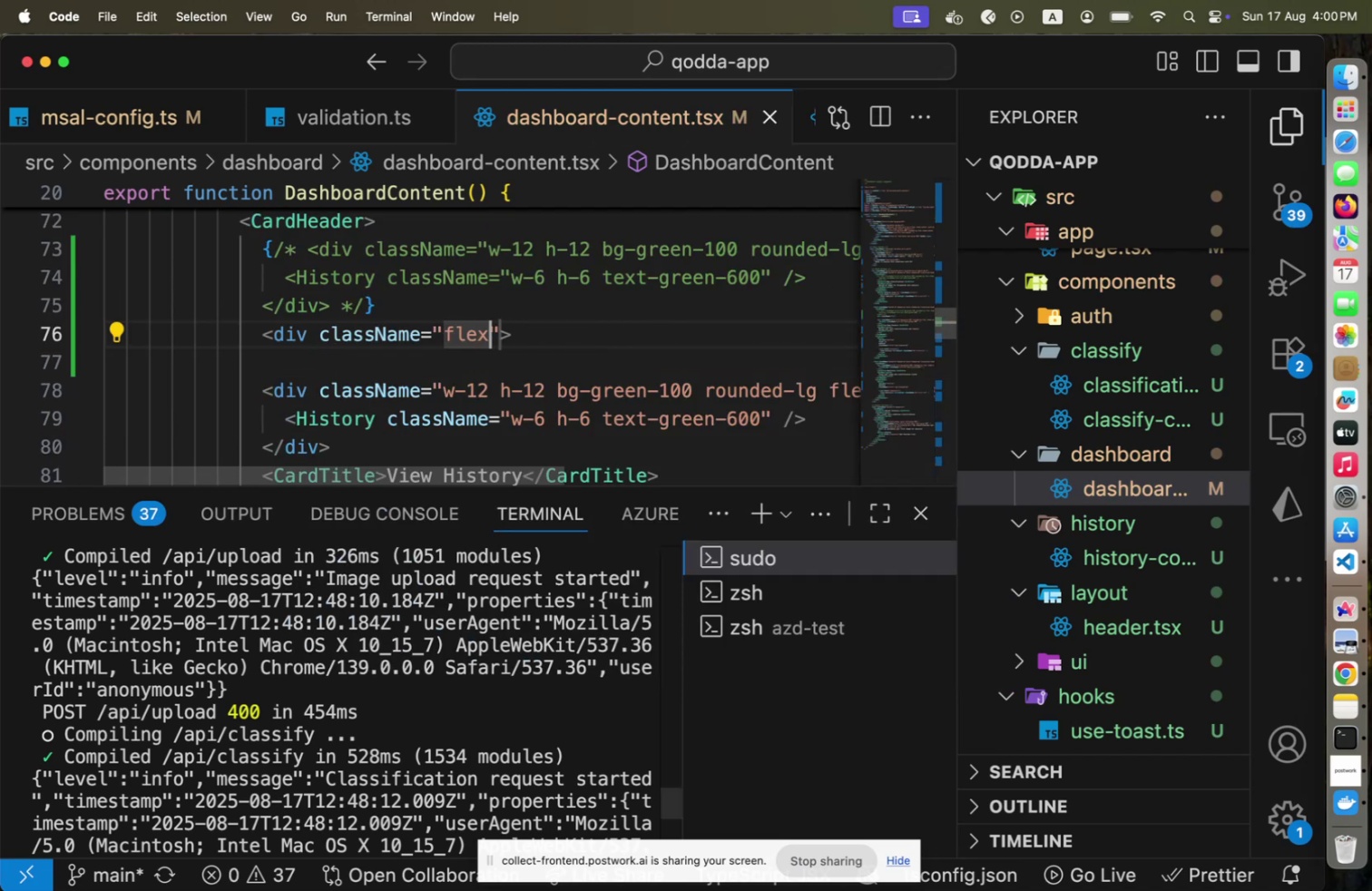 
key(Meta+Shift+CommandLeft)
 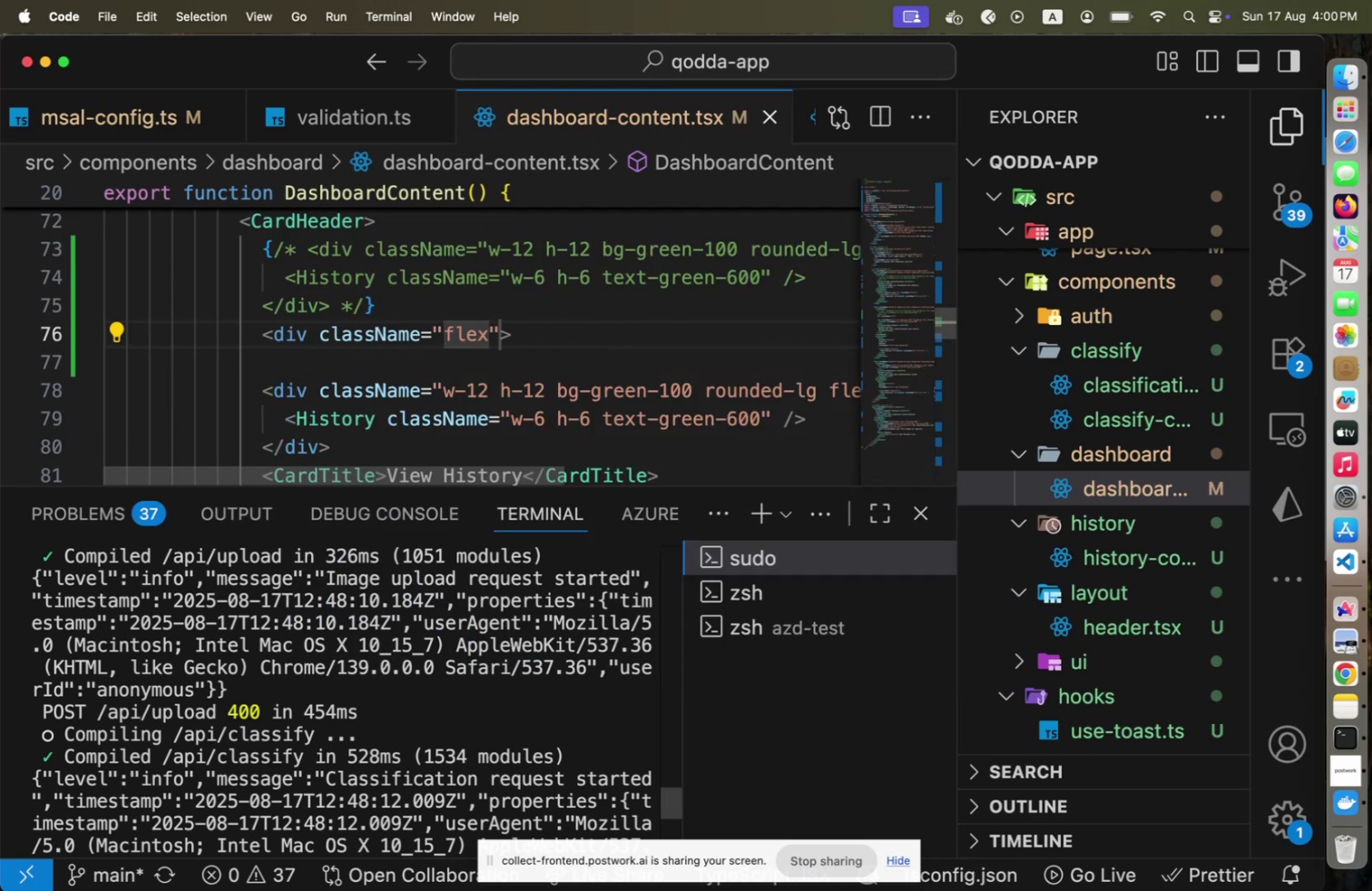 
key(Meta+Shift+Tab)
 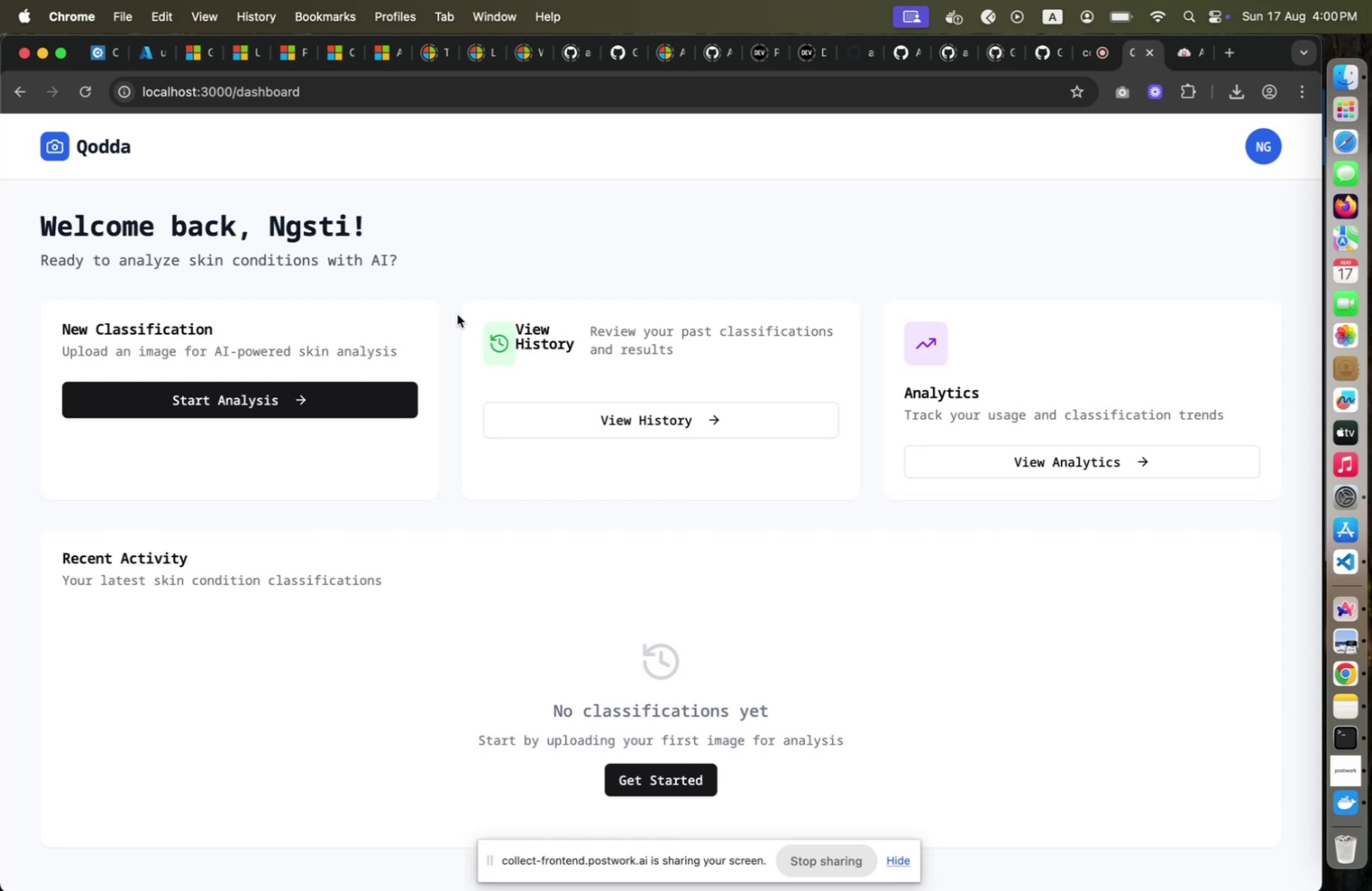 
key(Meta+Shift+CommandLeft)
 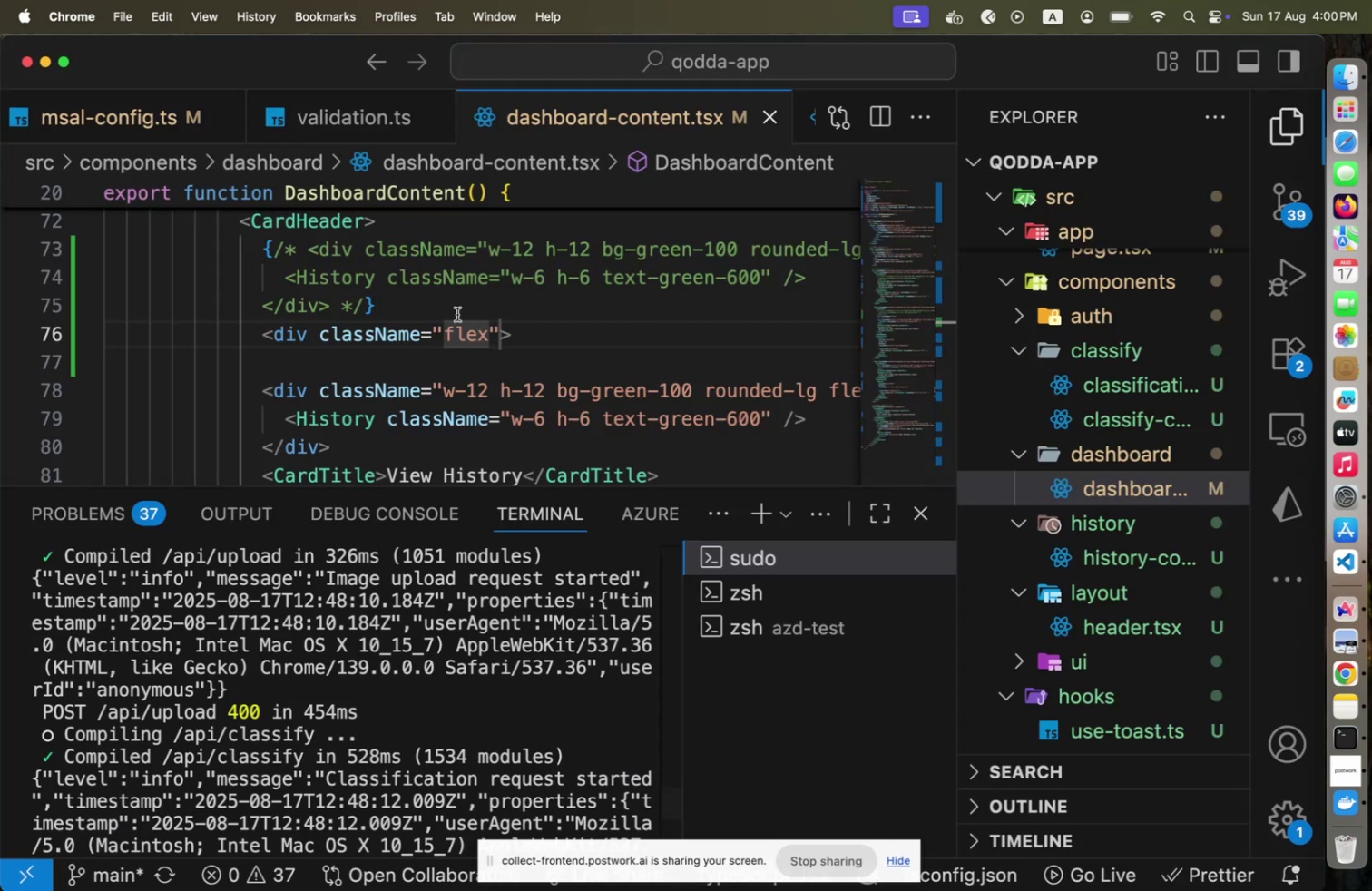 
key(Meta+Shift+Tab)
 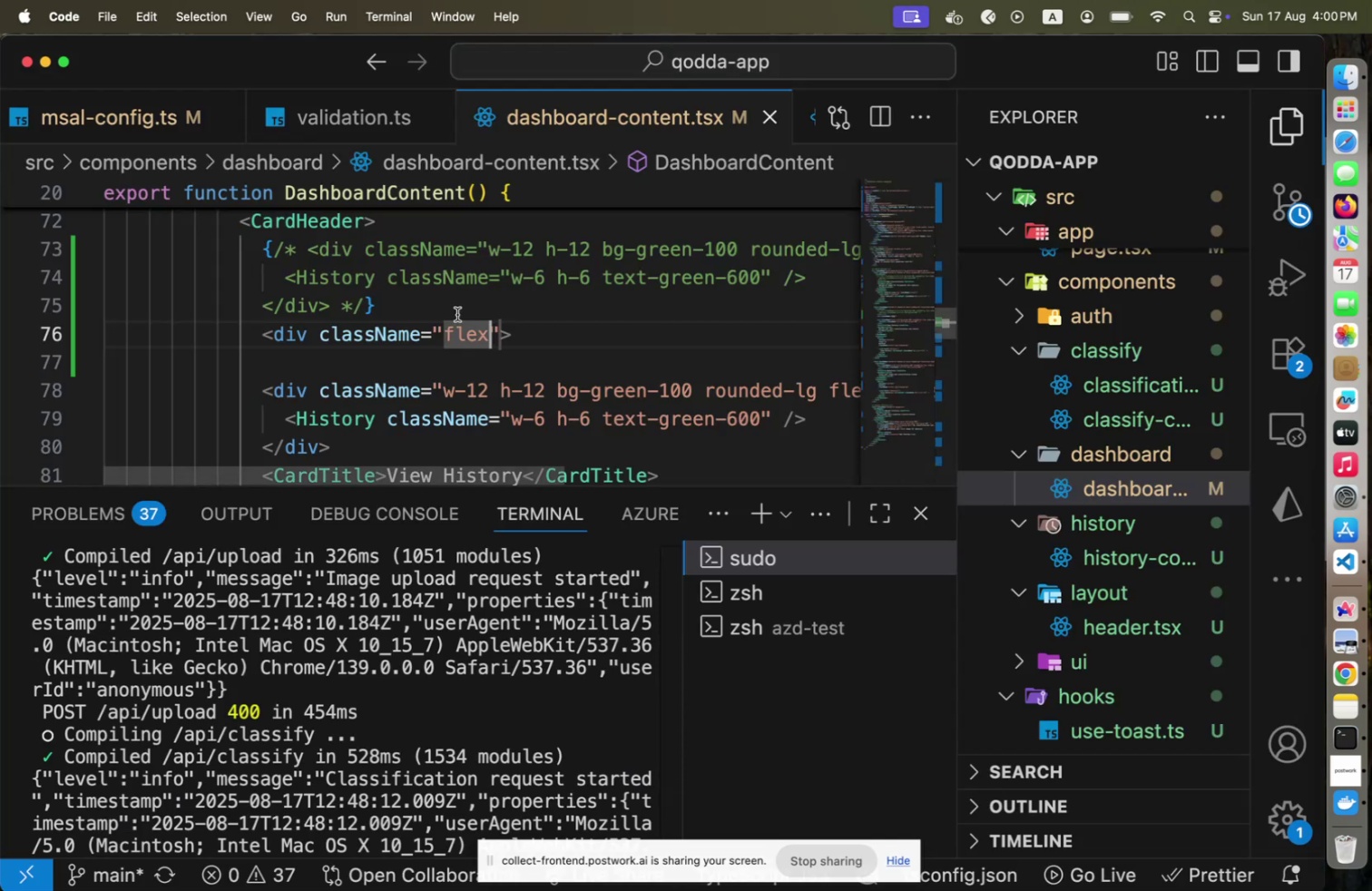 
type( GAP_@)
 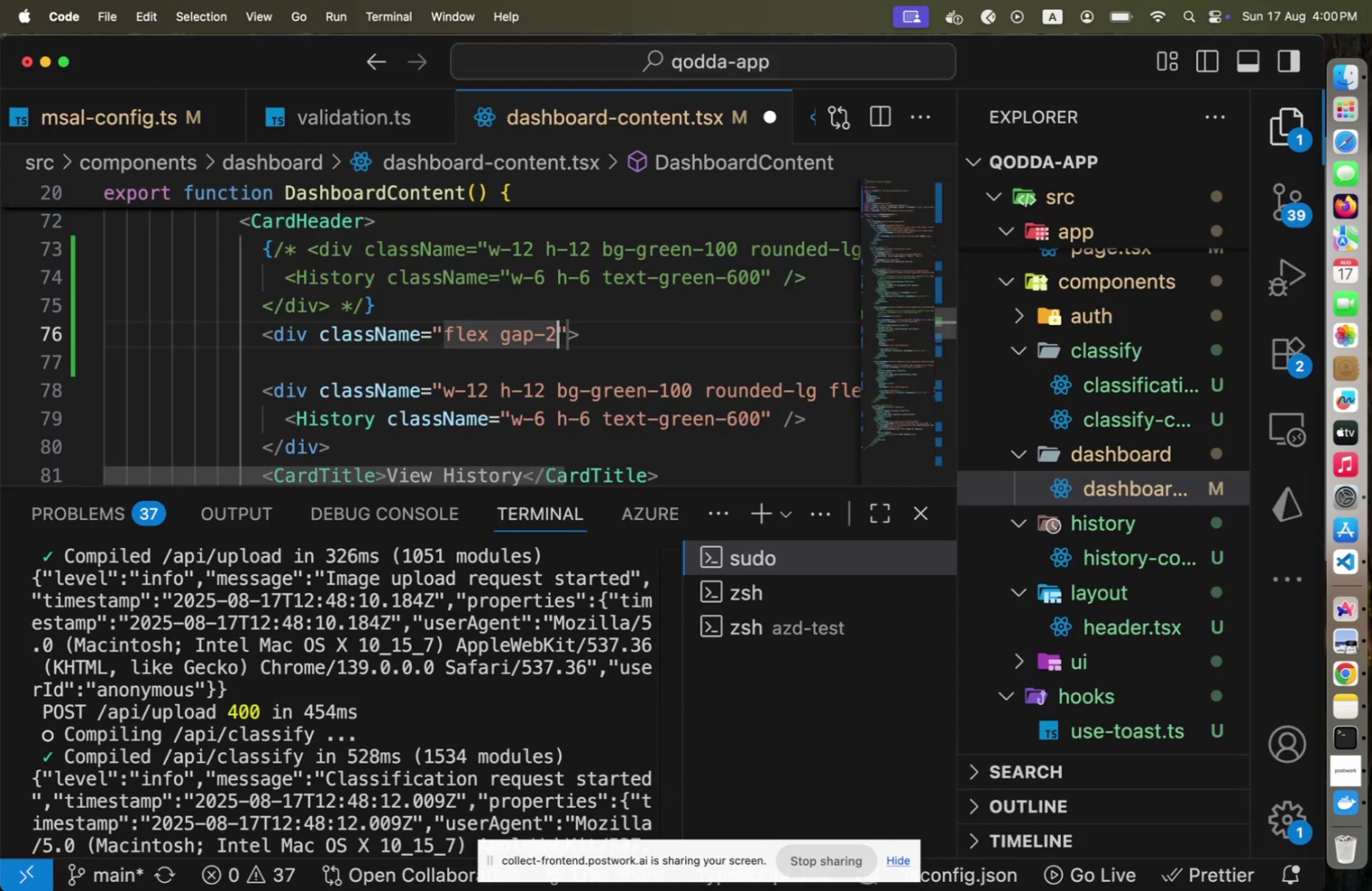 
key(Meta+Shift+CommandLeft)
 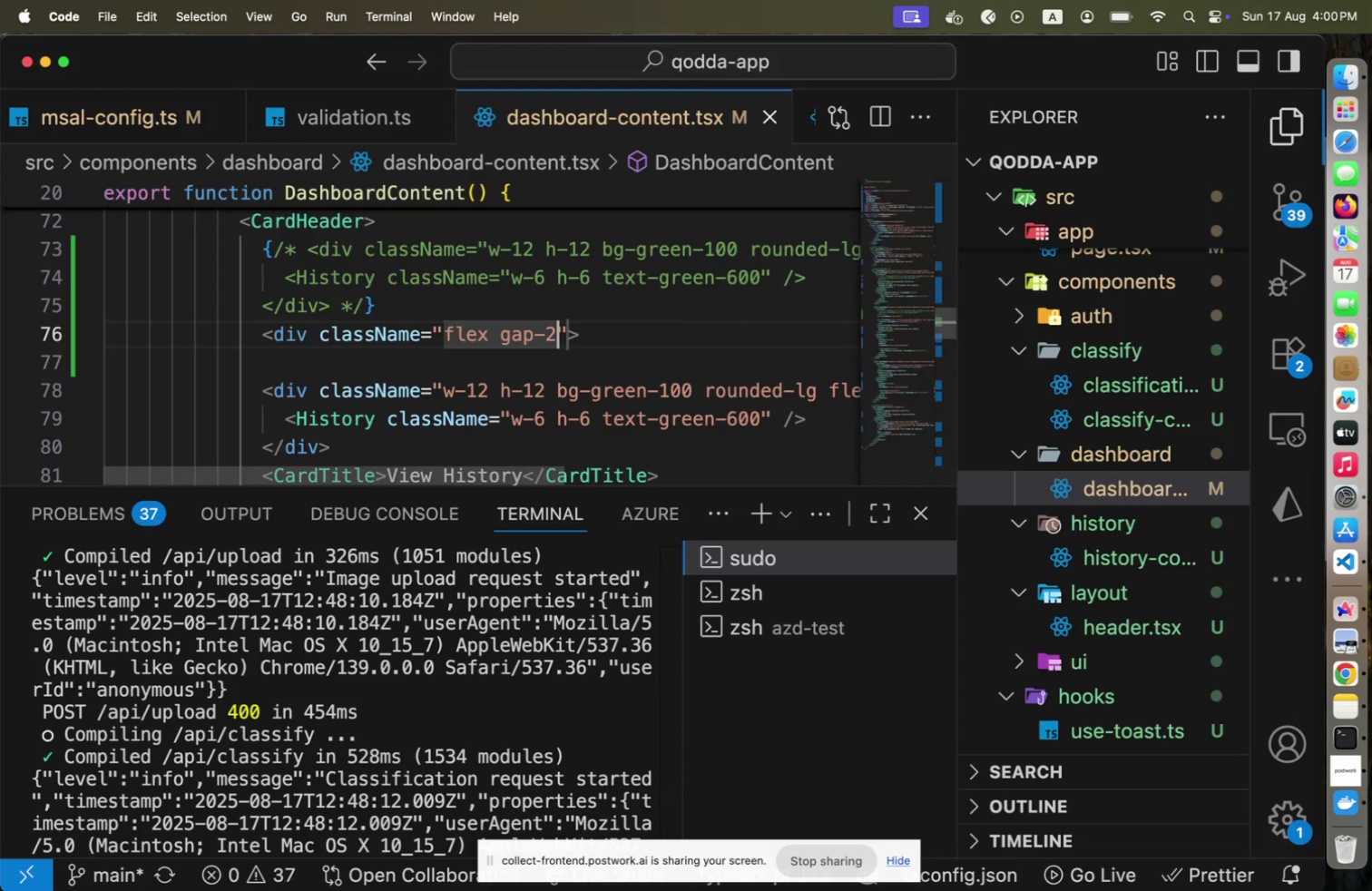 
key(Meta+Shift+S)
 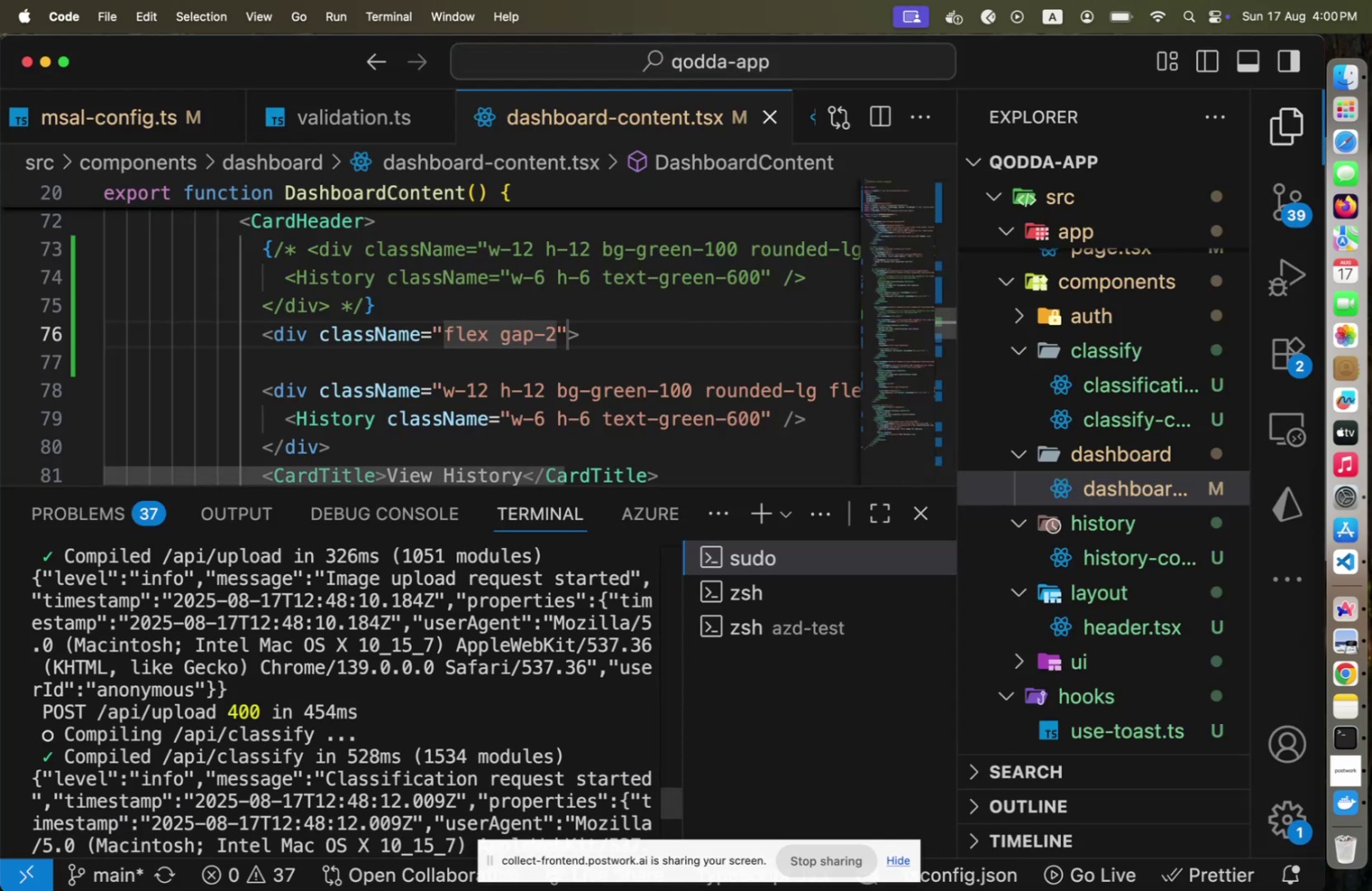 
key(Meta+Shift+CommandLeft)
 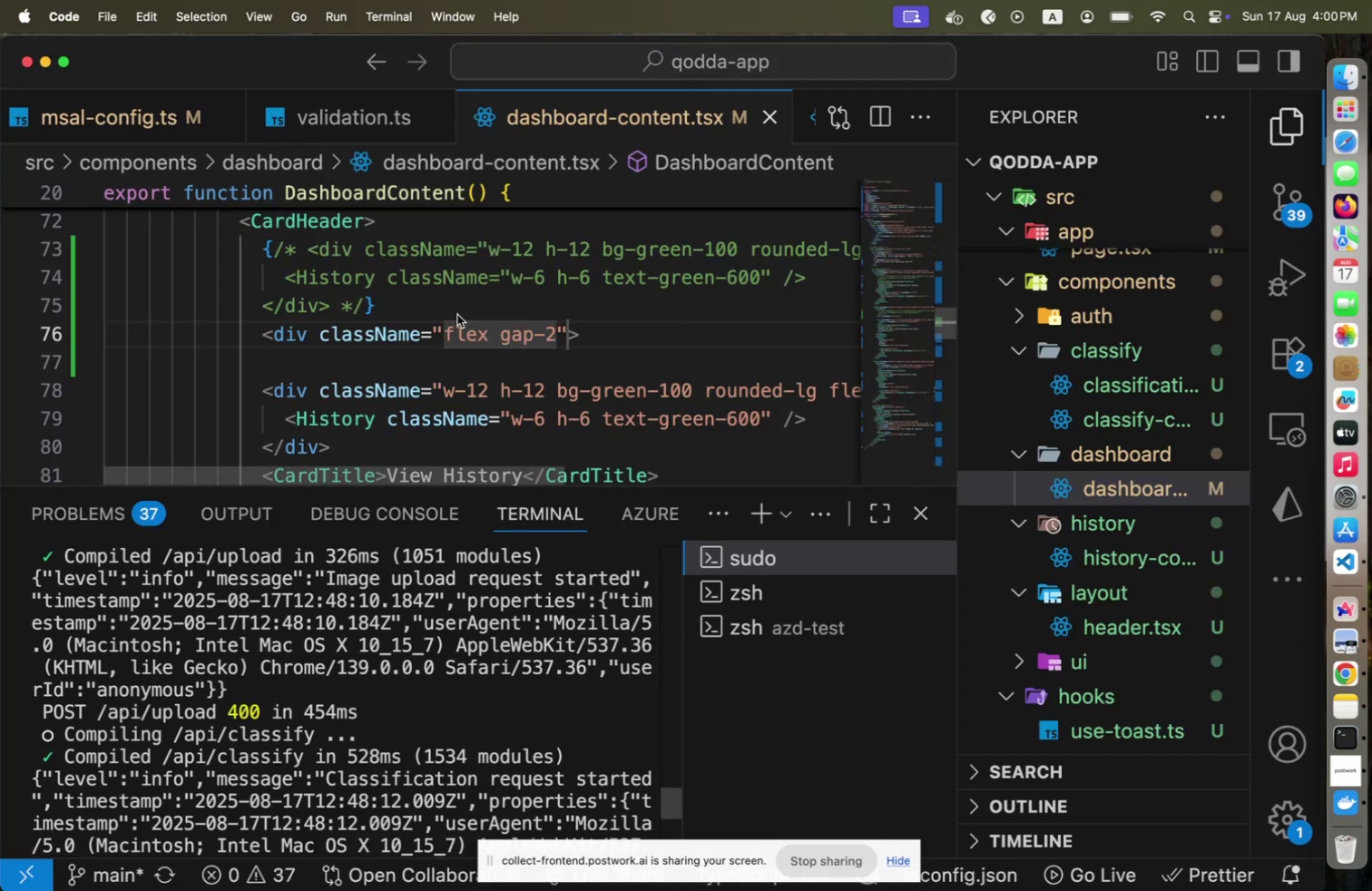 
key(Meta+Shift+Tab)
 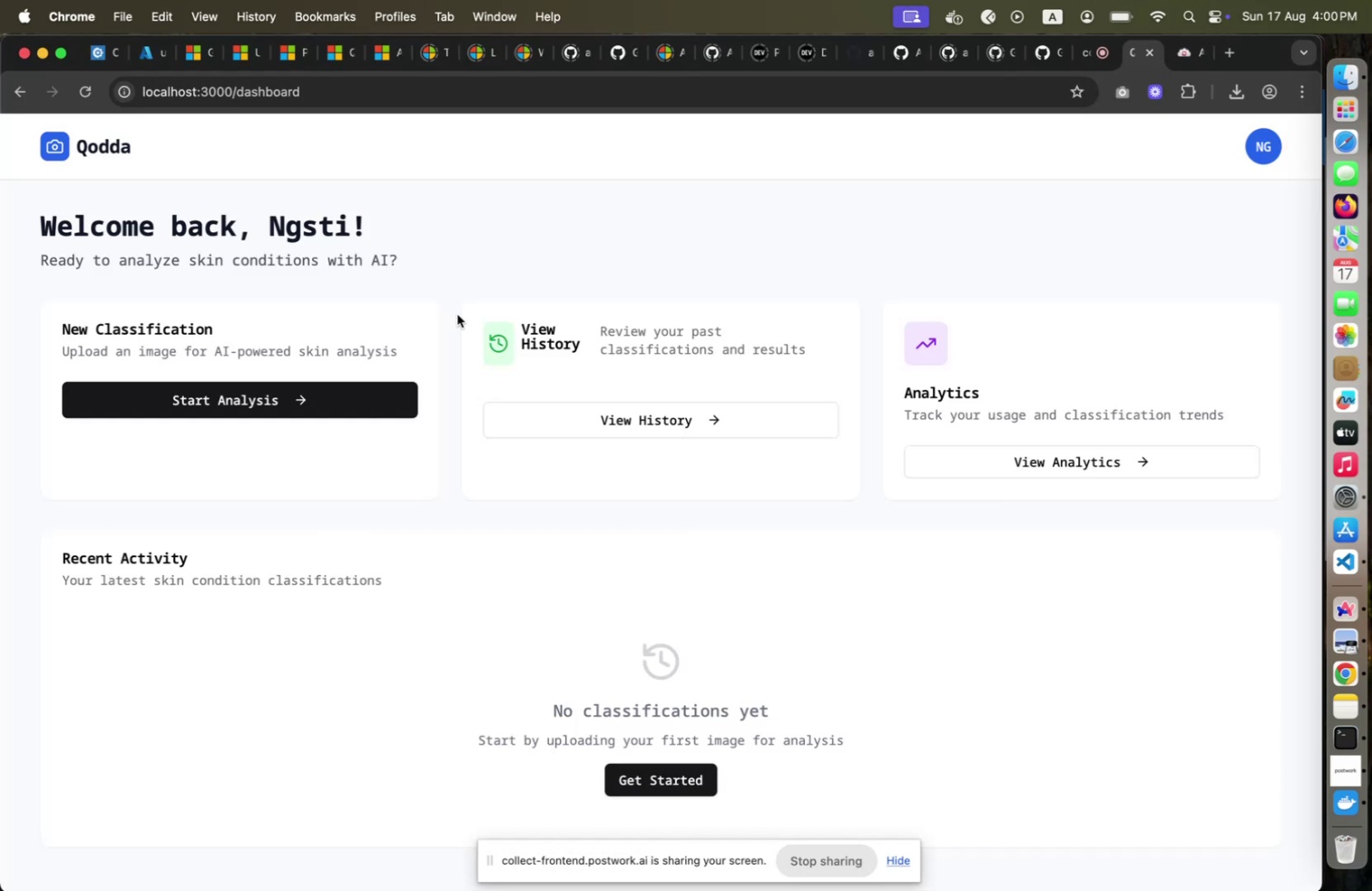 
key(Meta+Shift+CommandLeft)
 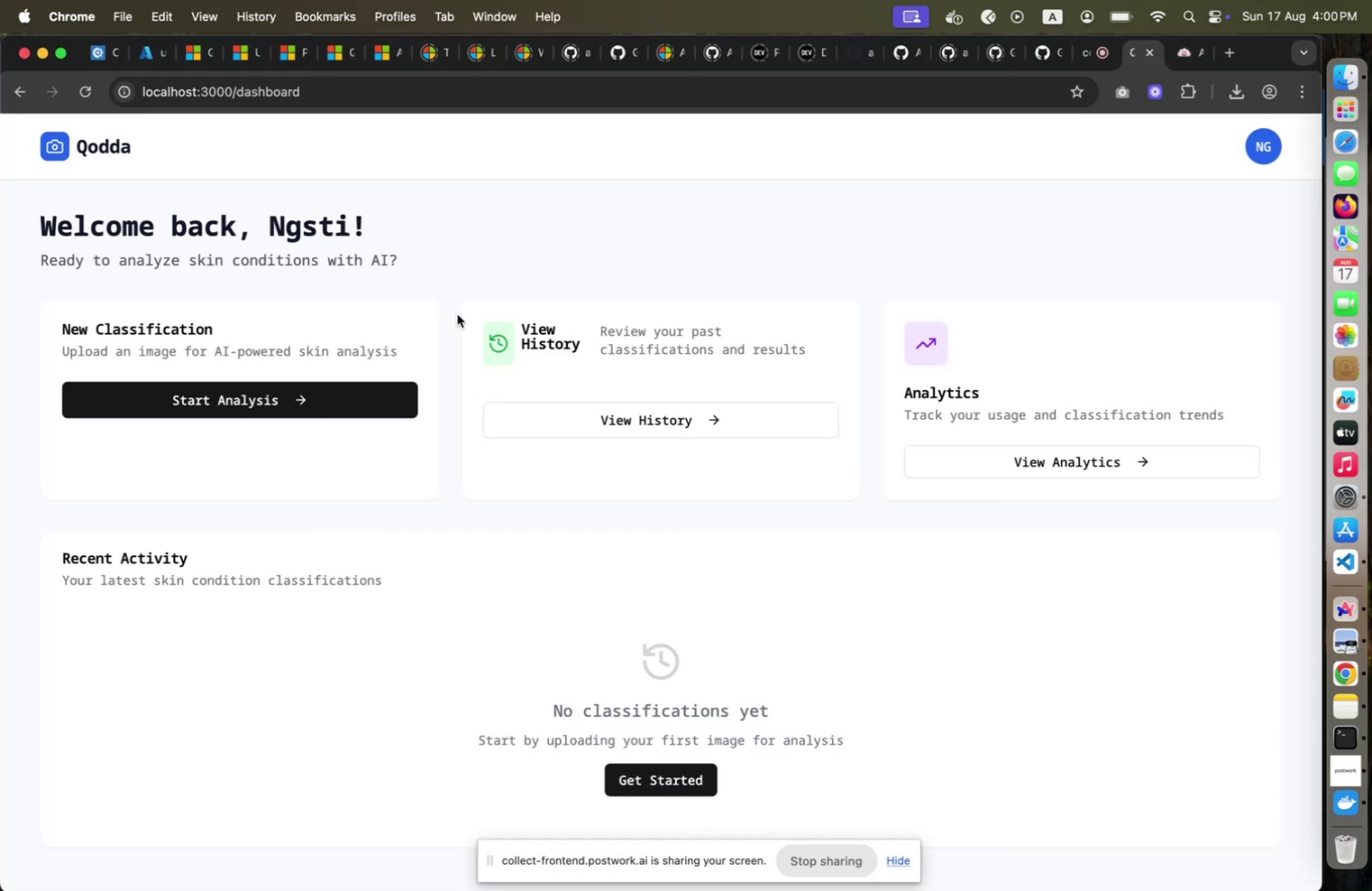 
key(Meta+Shift+Tab)
 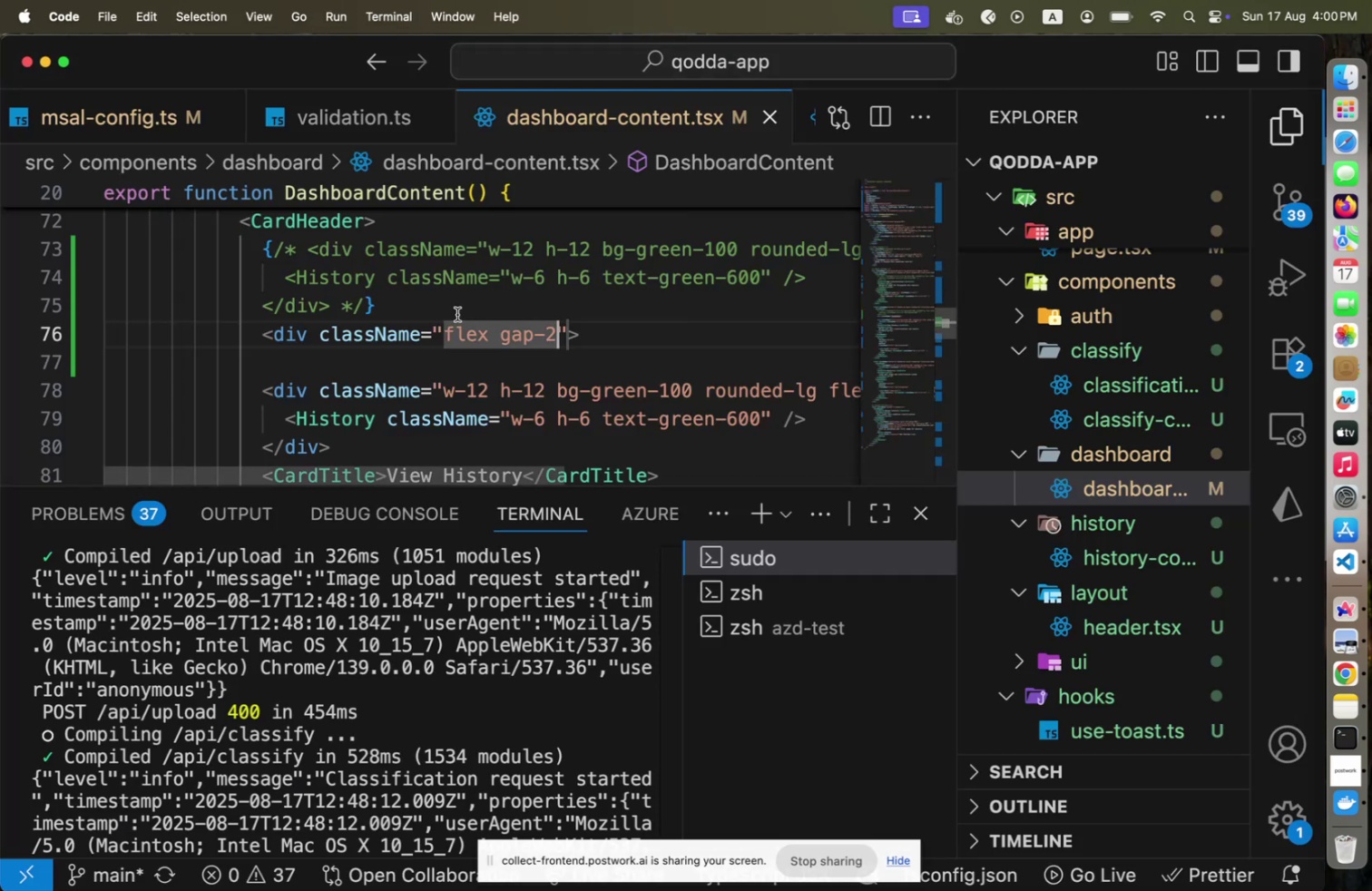 
key(Alt+Shift+F)
 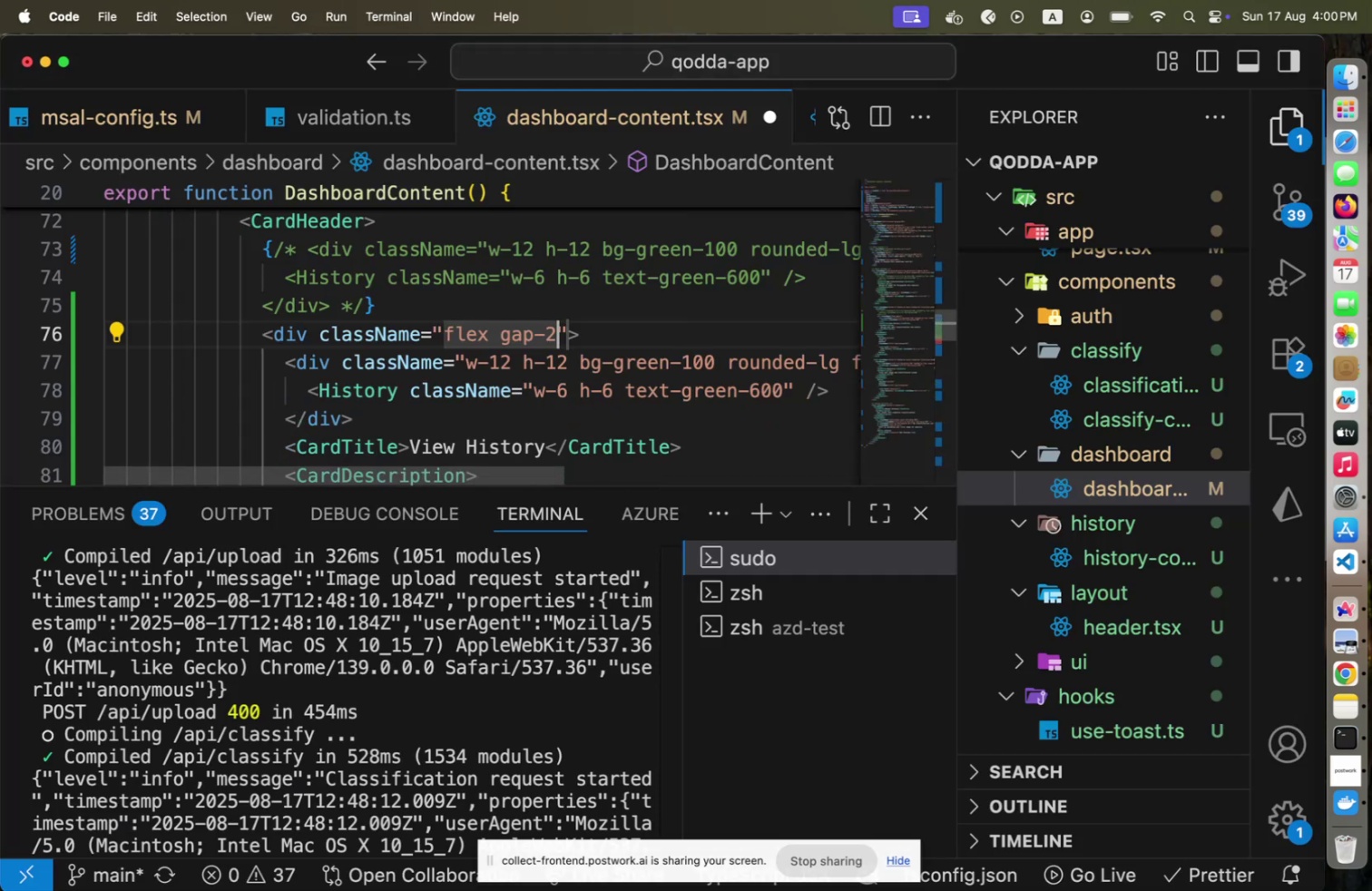 
key(Shift+ArrowDown)
 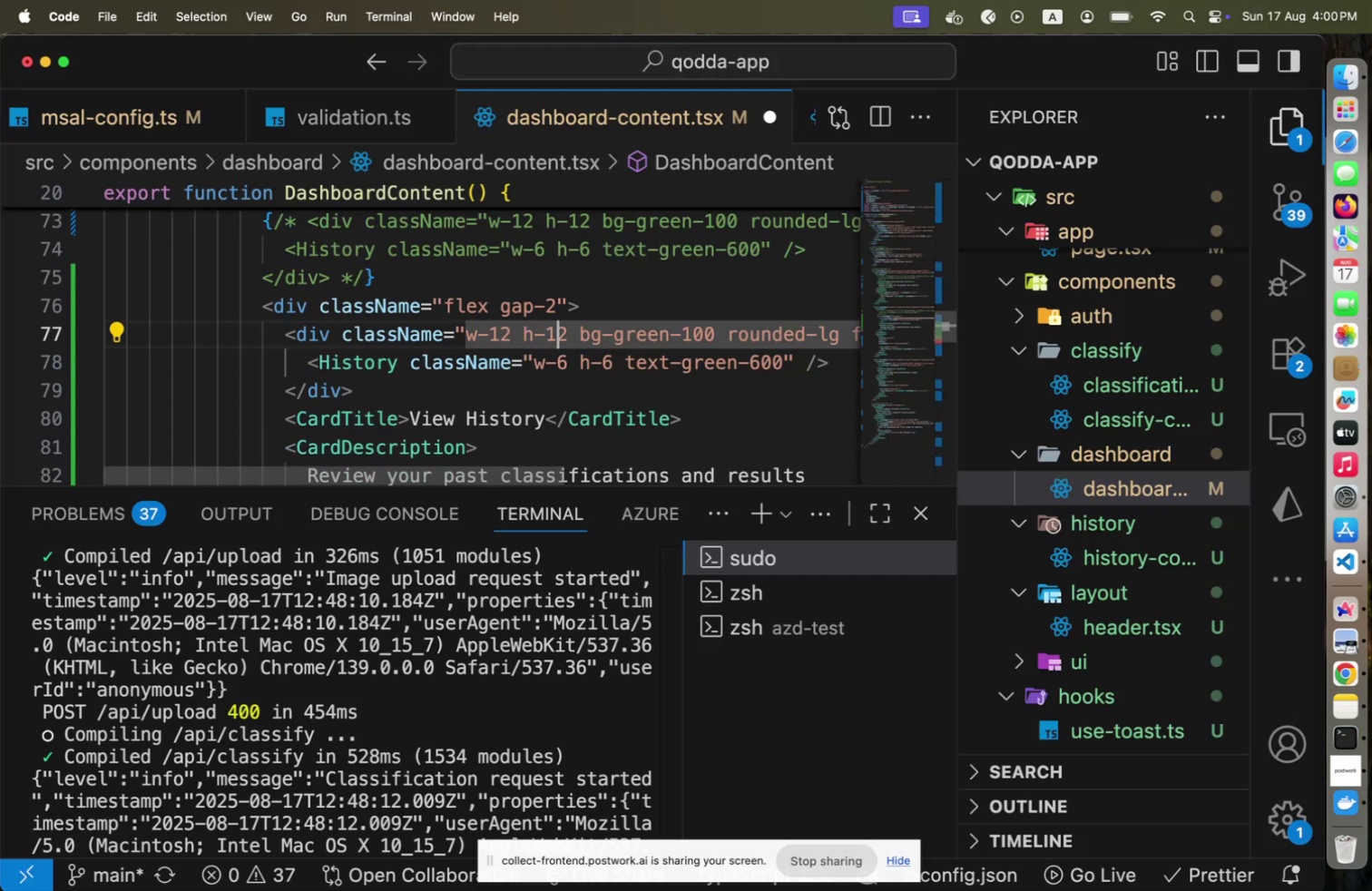 
key(Shift+ArrowDown)
 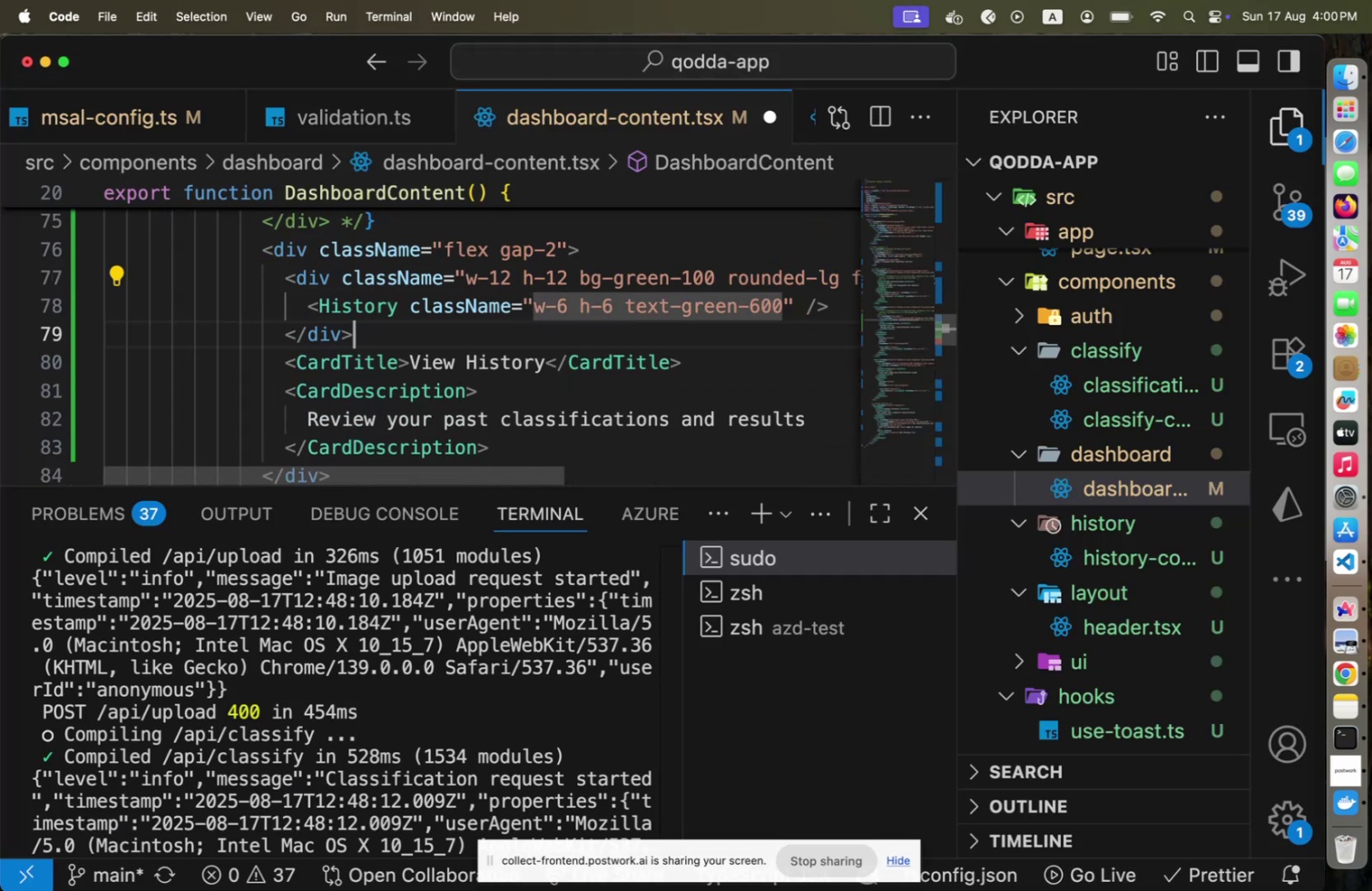 
key(Shift+ArrowDown)
 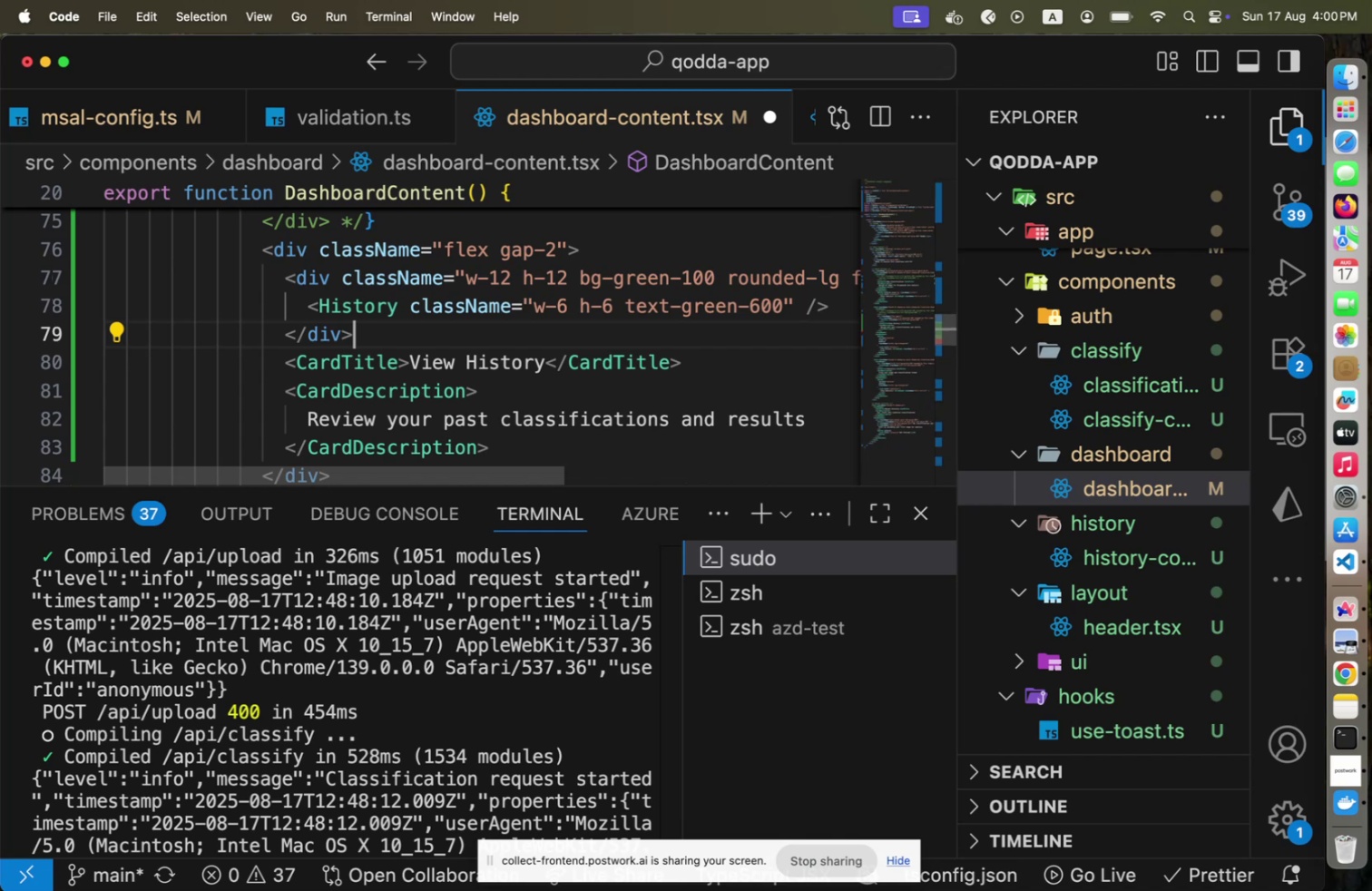 
key(Shift+Enter)
 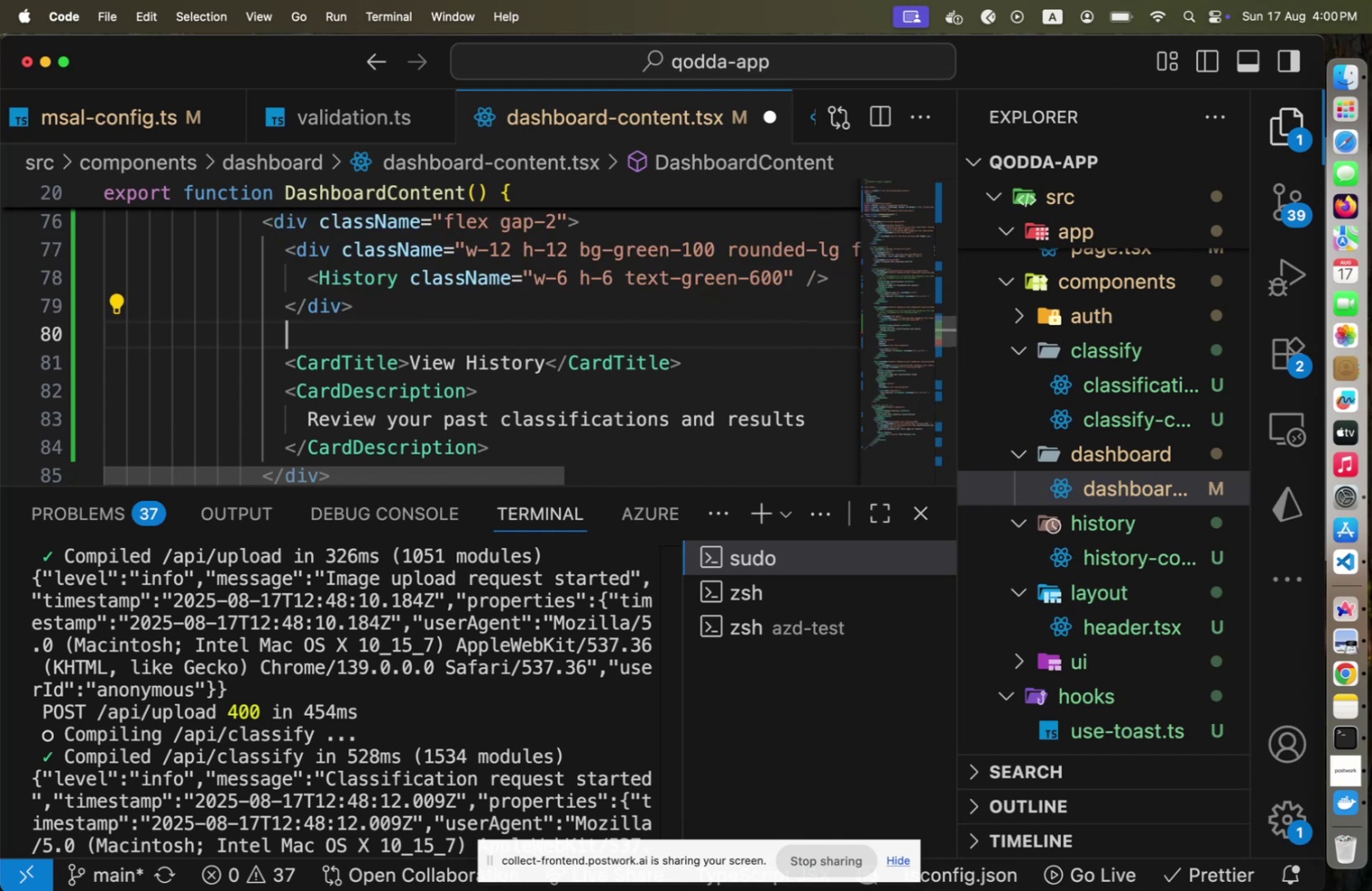 
type(<DIV>)
 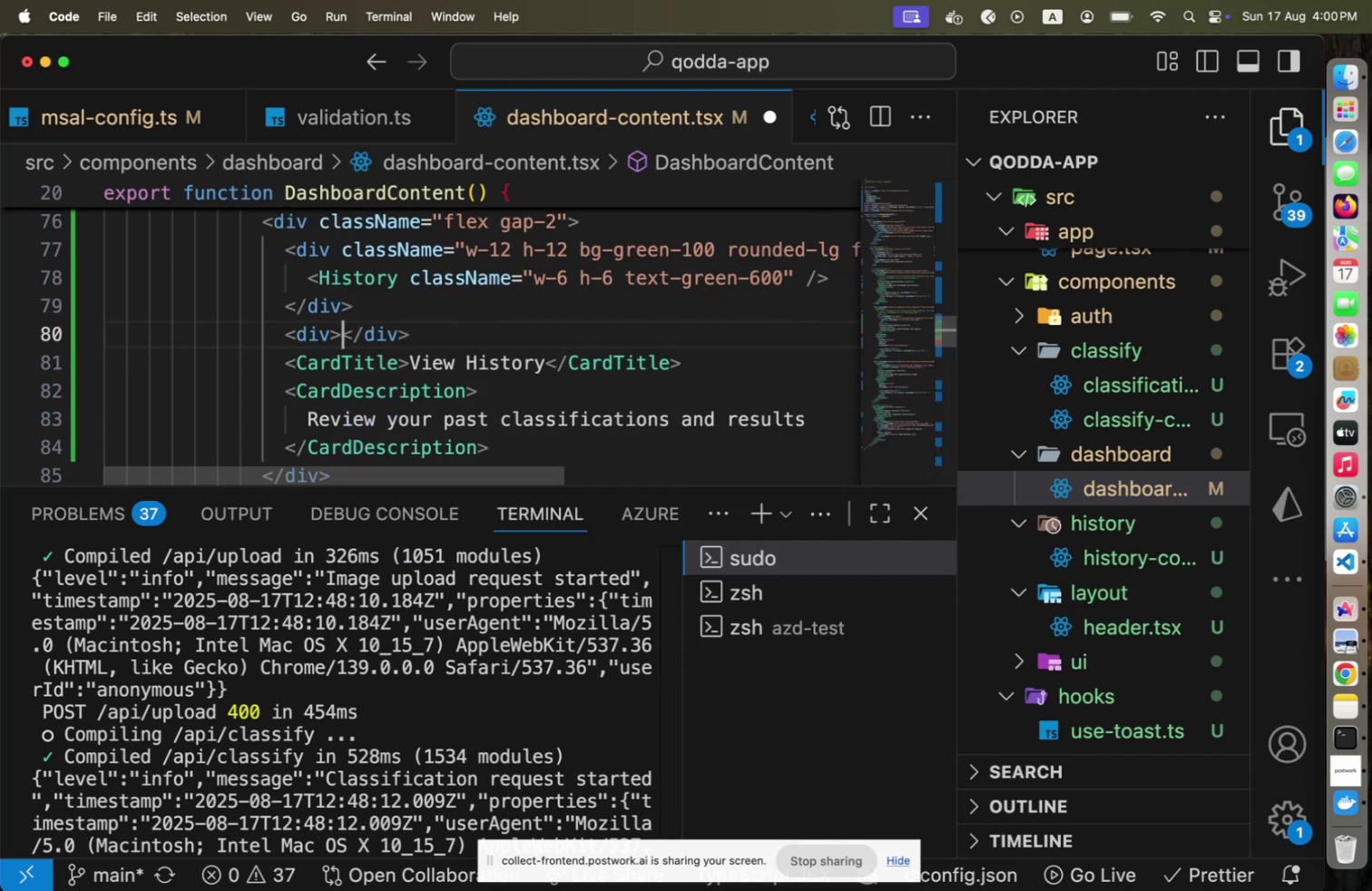 
key(Shift+Enter)
 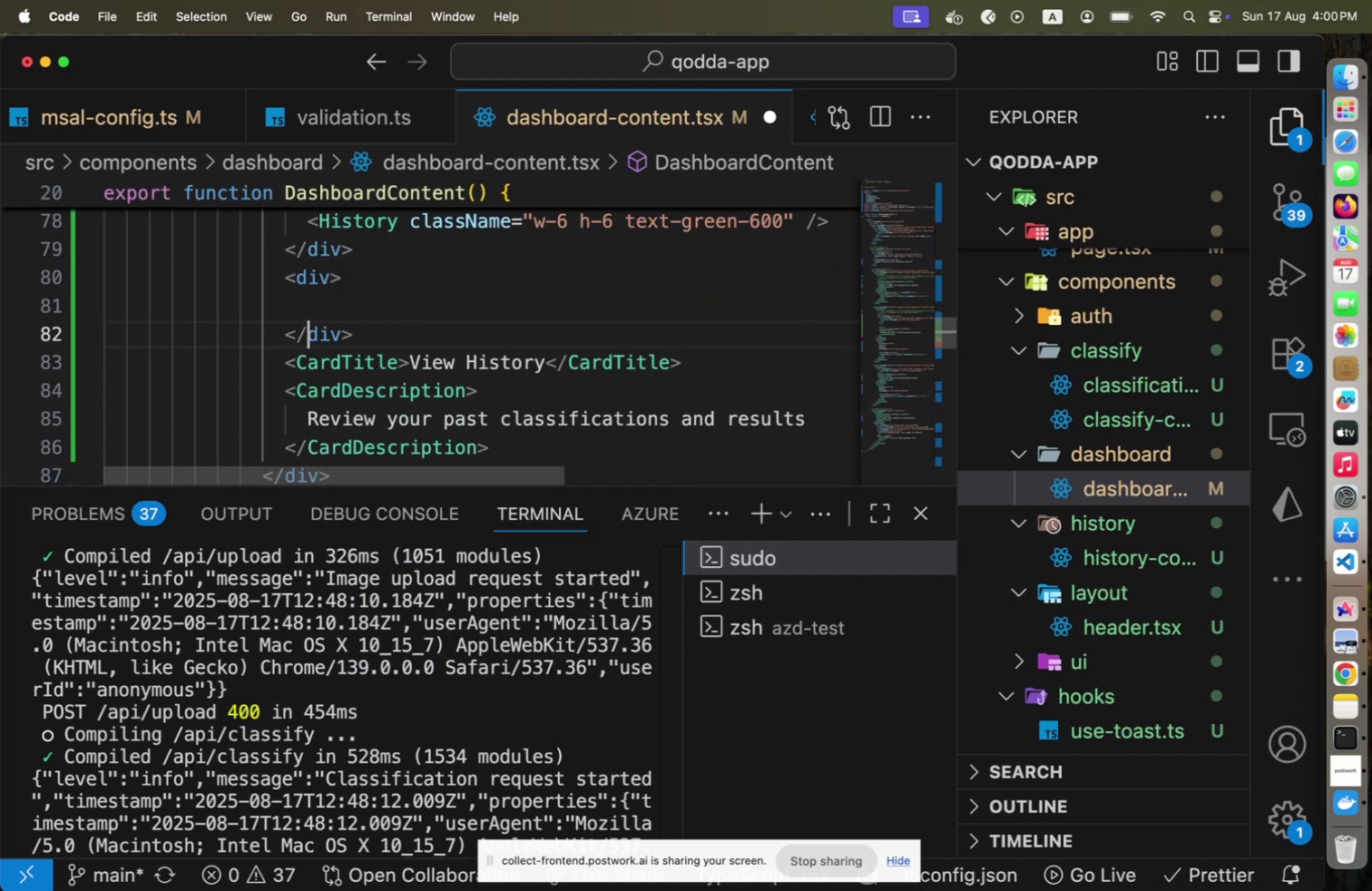 
key(Shift+ArrowDown)
 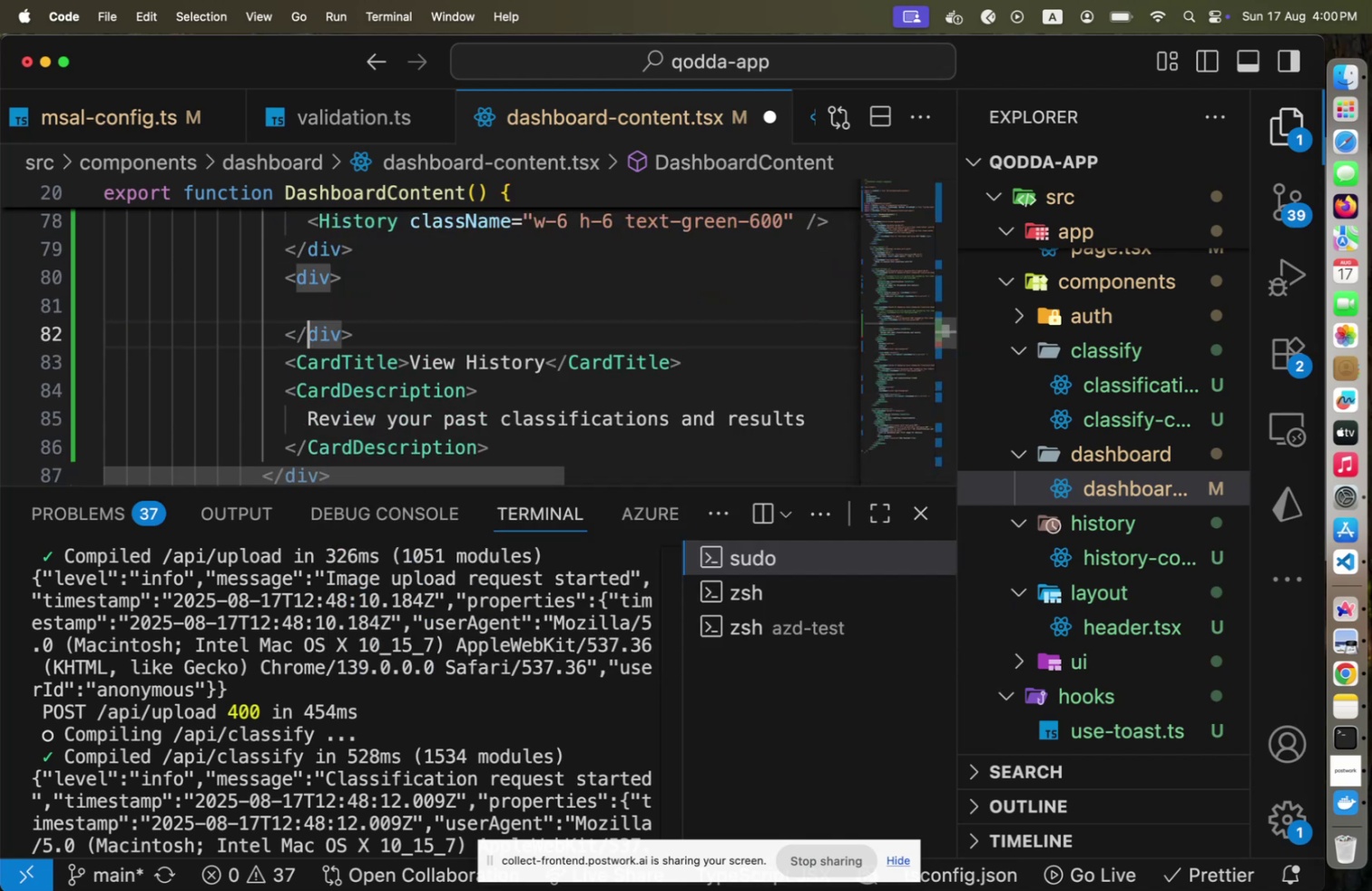 
key(Alt+Shift+ArrowDown)
 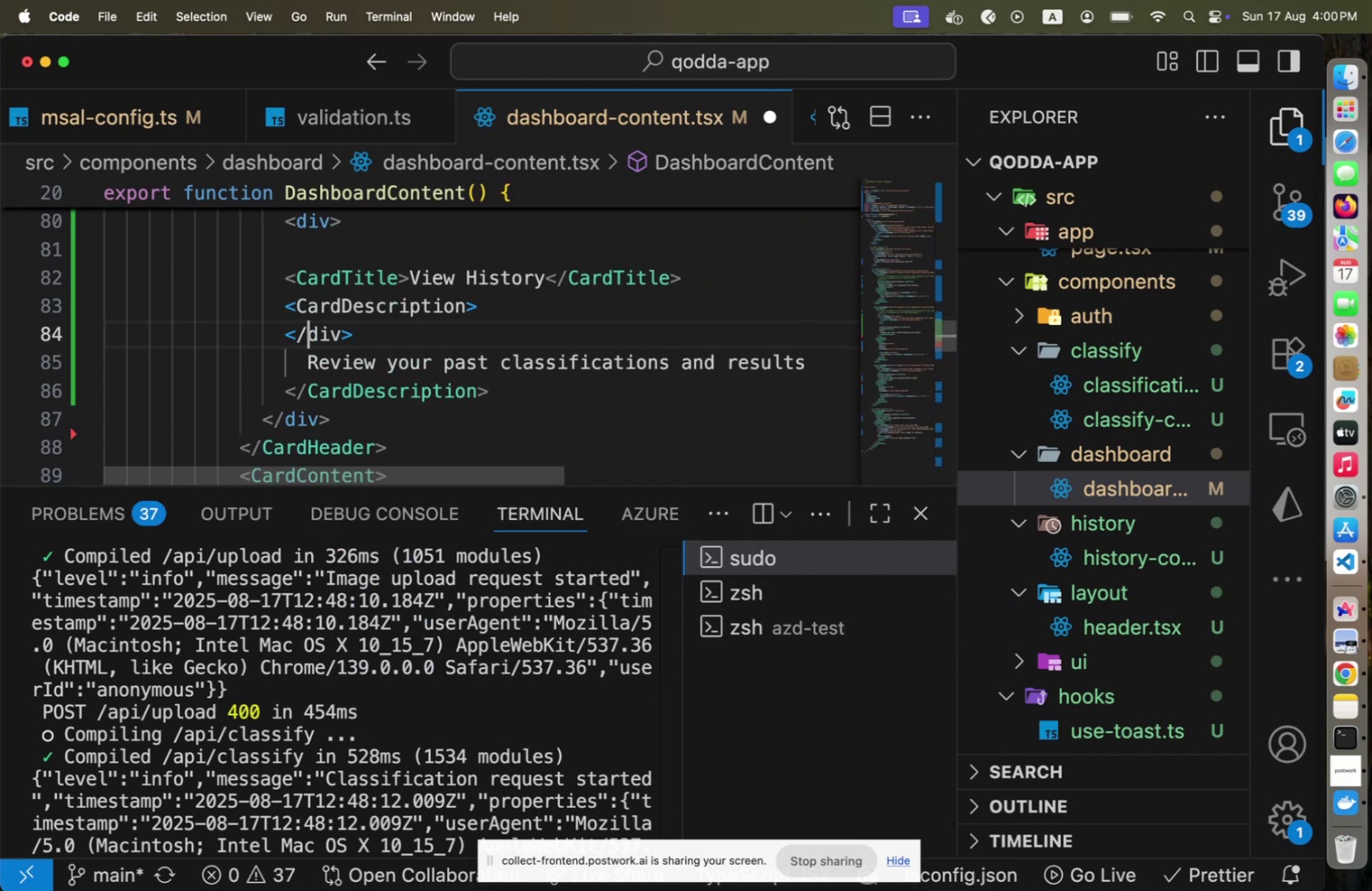 
key(Alt+Shift+ArrowDown)
 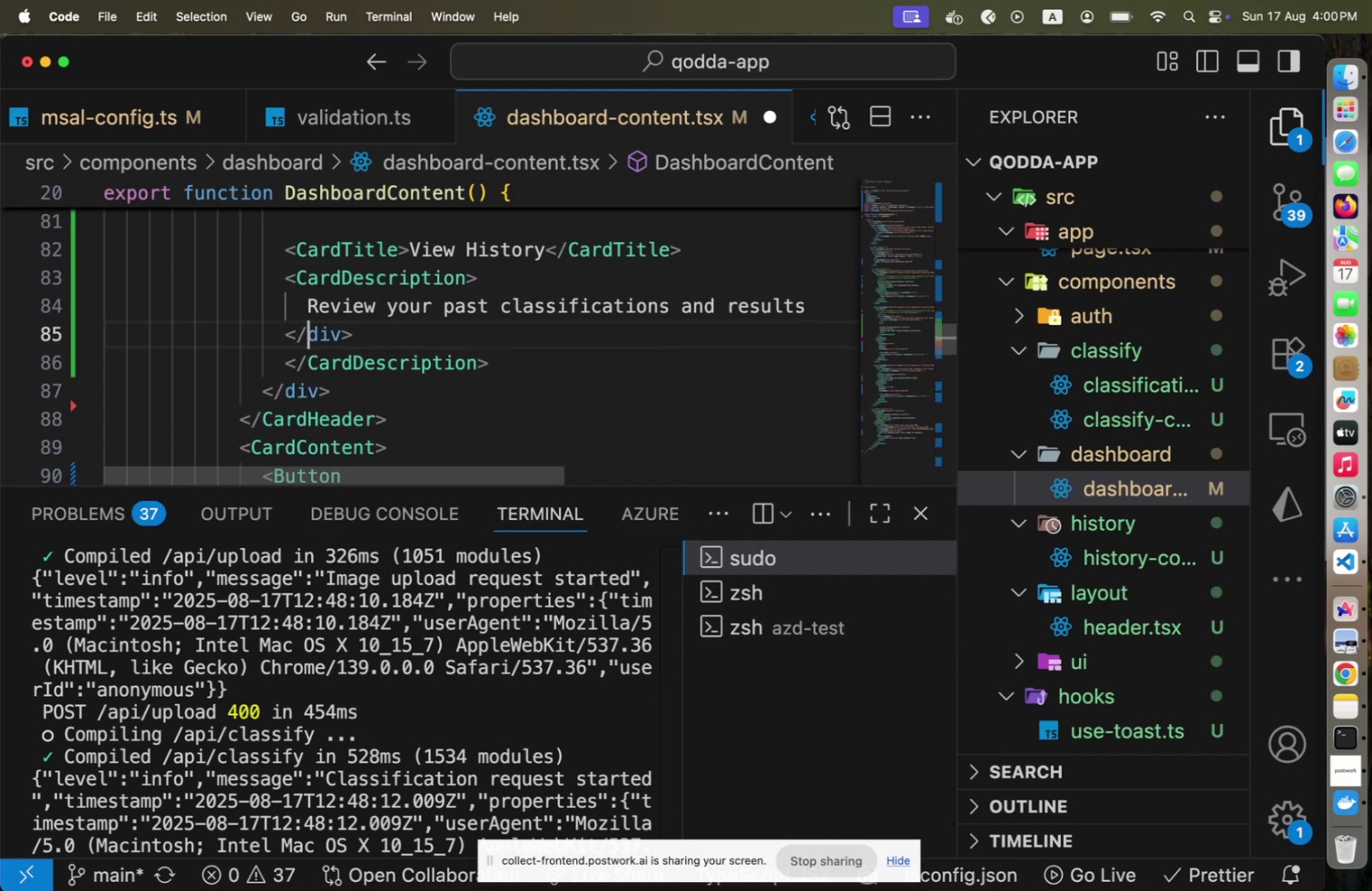 
key(Alt+Shift+ArrowDown)
 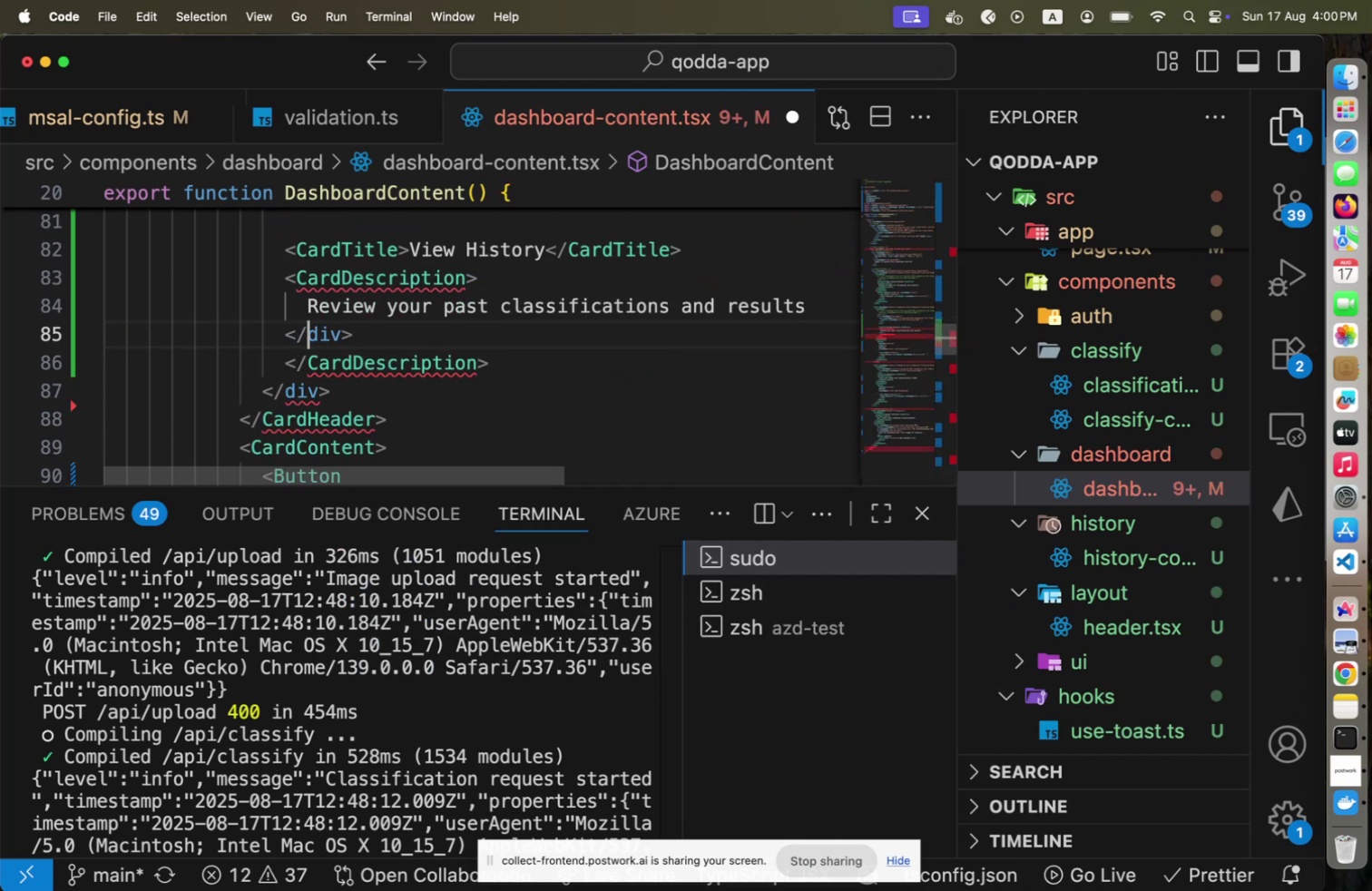 
key(Alt+Shift+ArrowDown)
 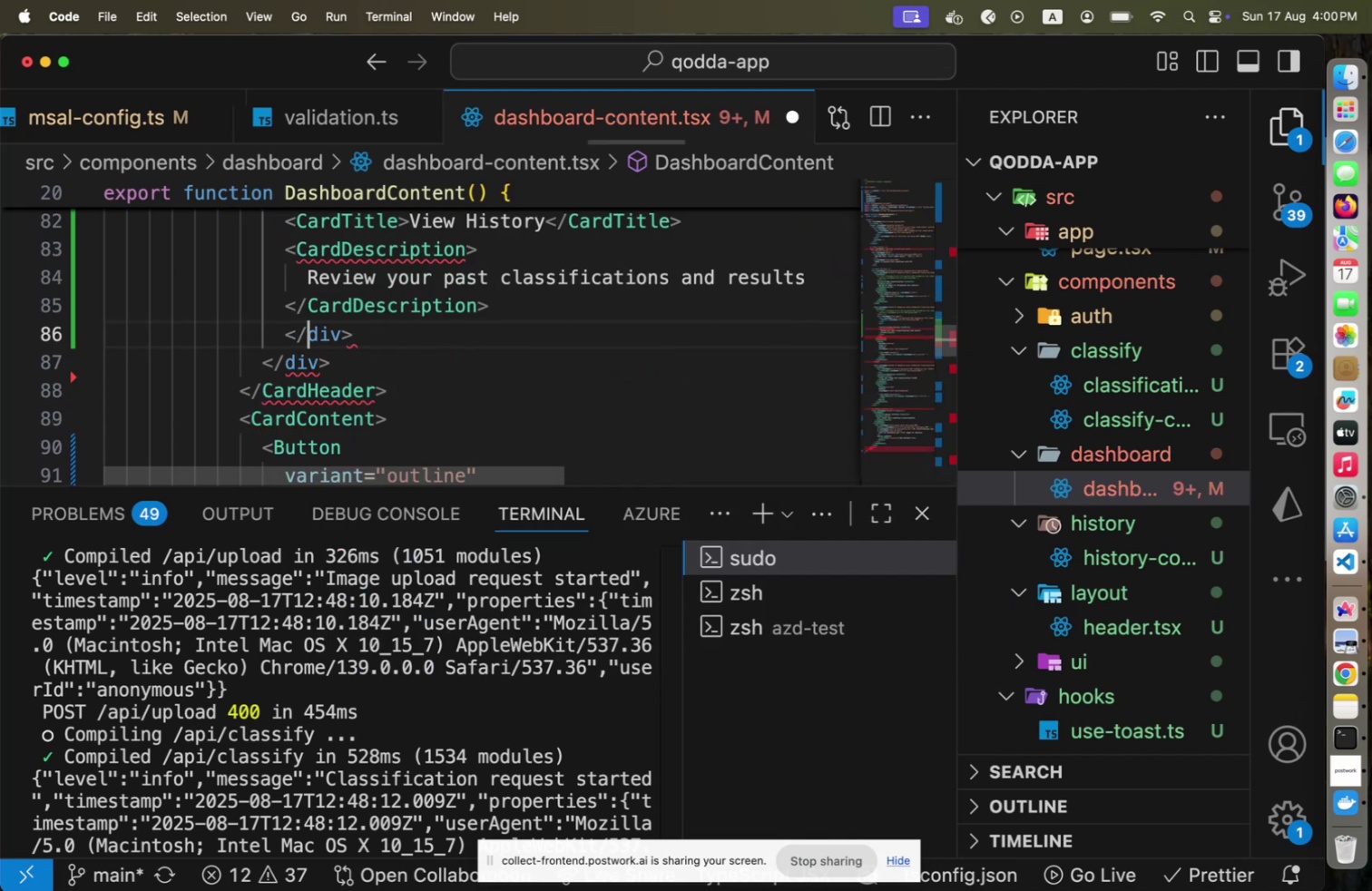 
key(Alt+Shift+F)
 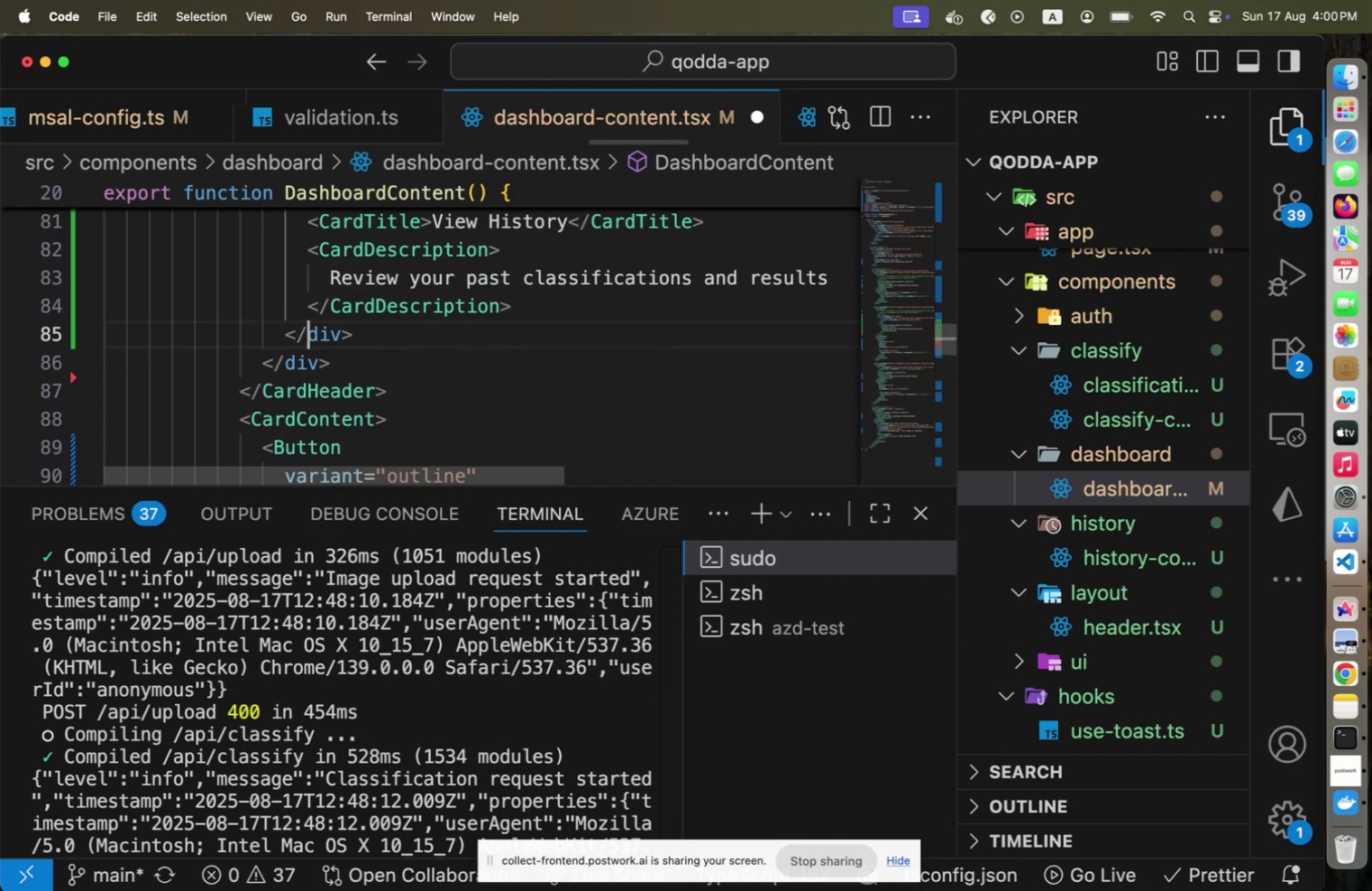 
key(Meta+Shift+CommandLeft)
 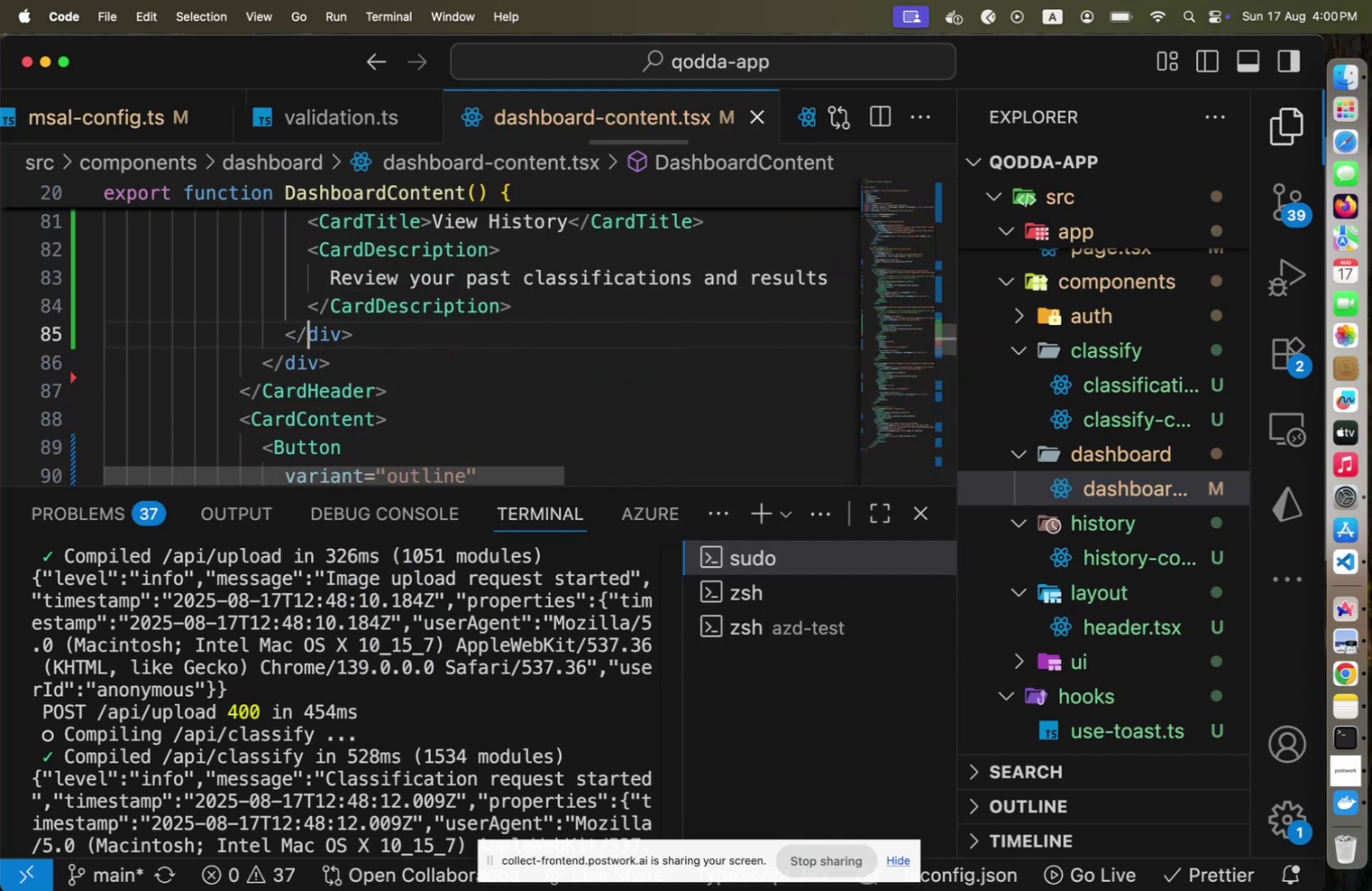 
key(Meta+Shift+S)
 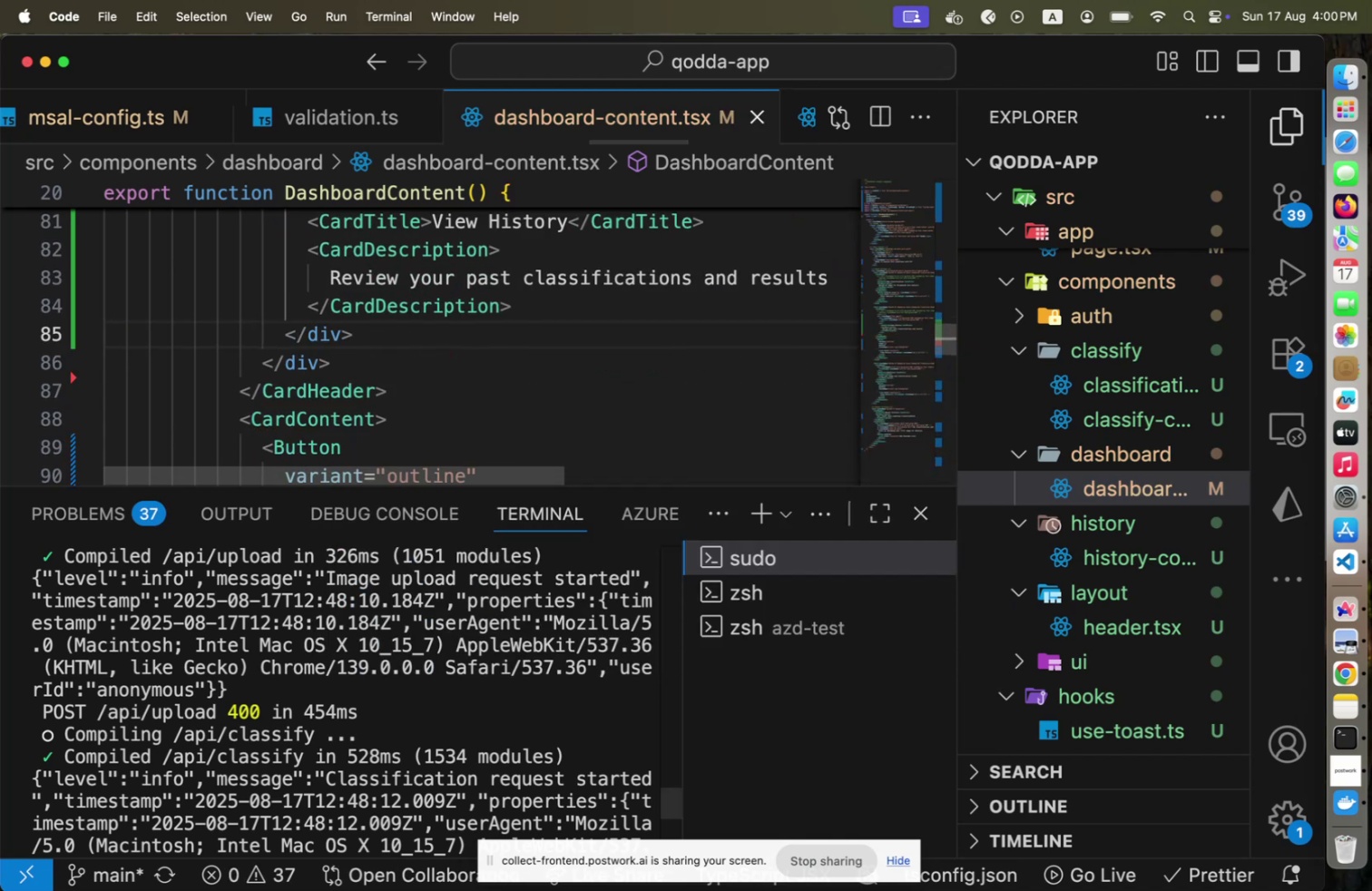 
key(Meta+Shift+CommandLeft)
 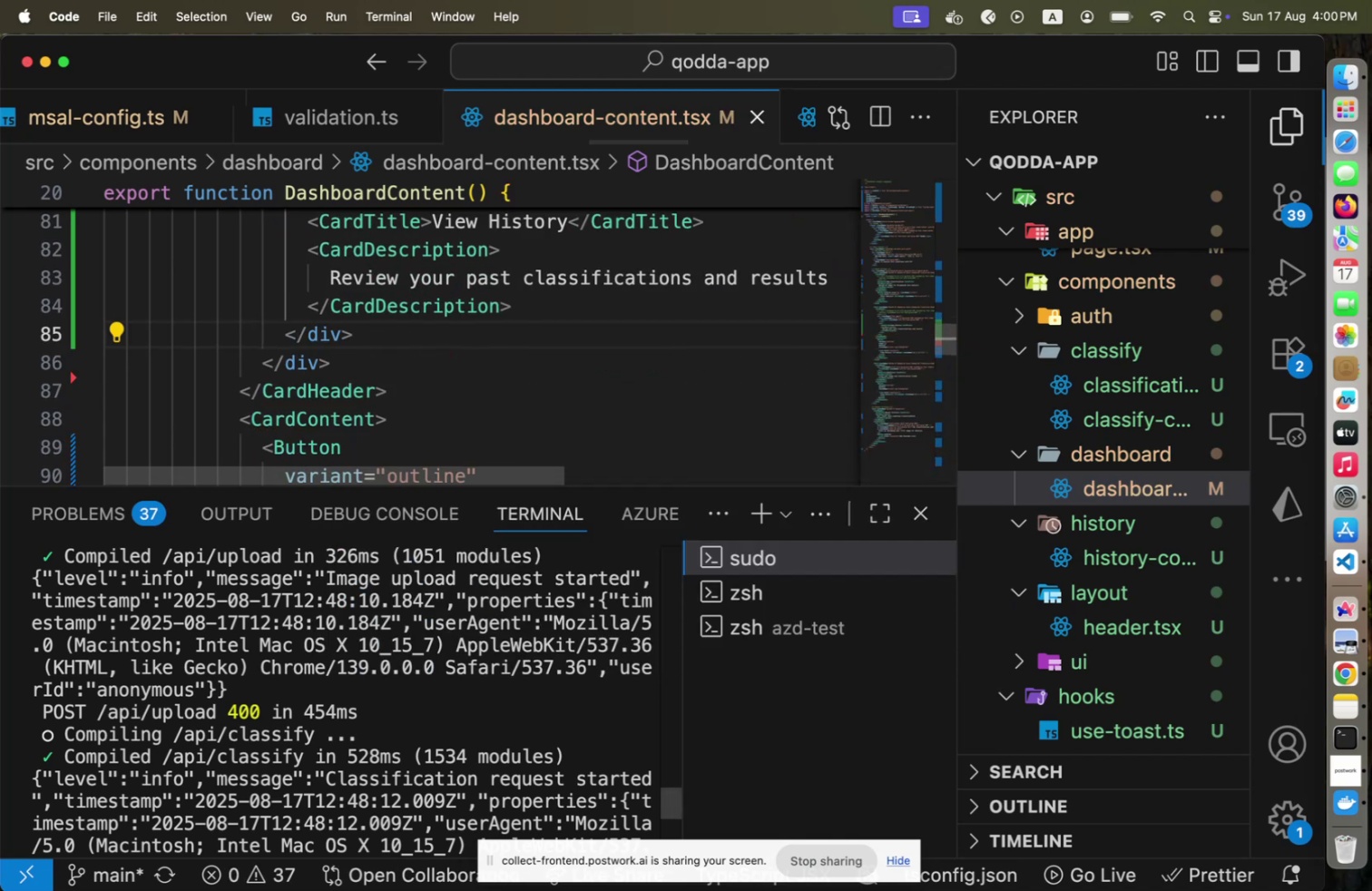 
key(Meta+Shift+Tab)
 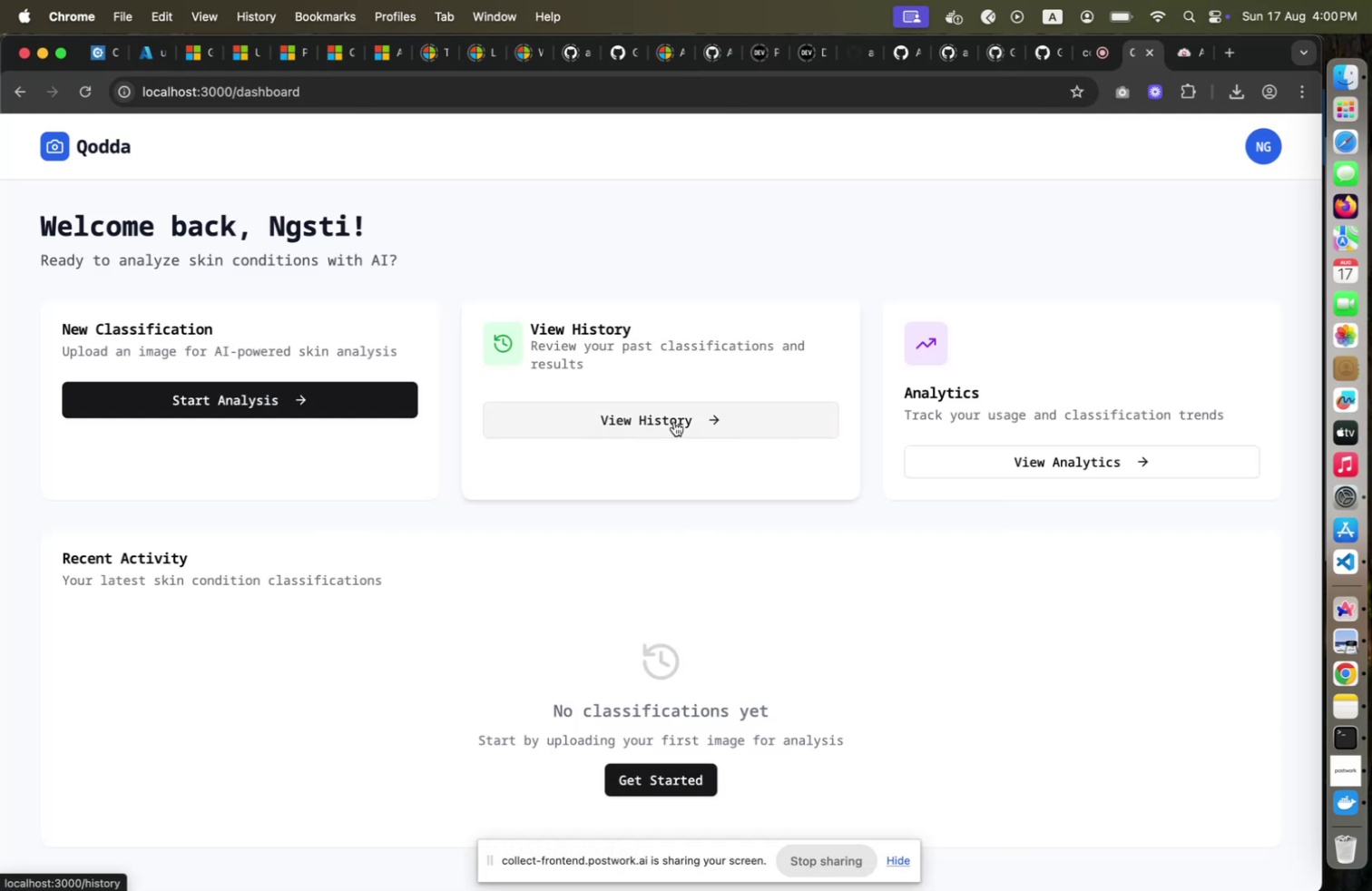 
key(Meta+Shift+CommandLeft)
 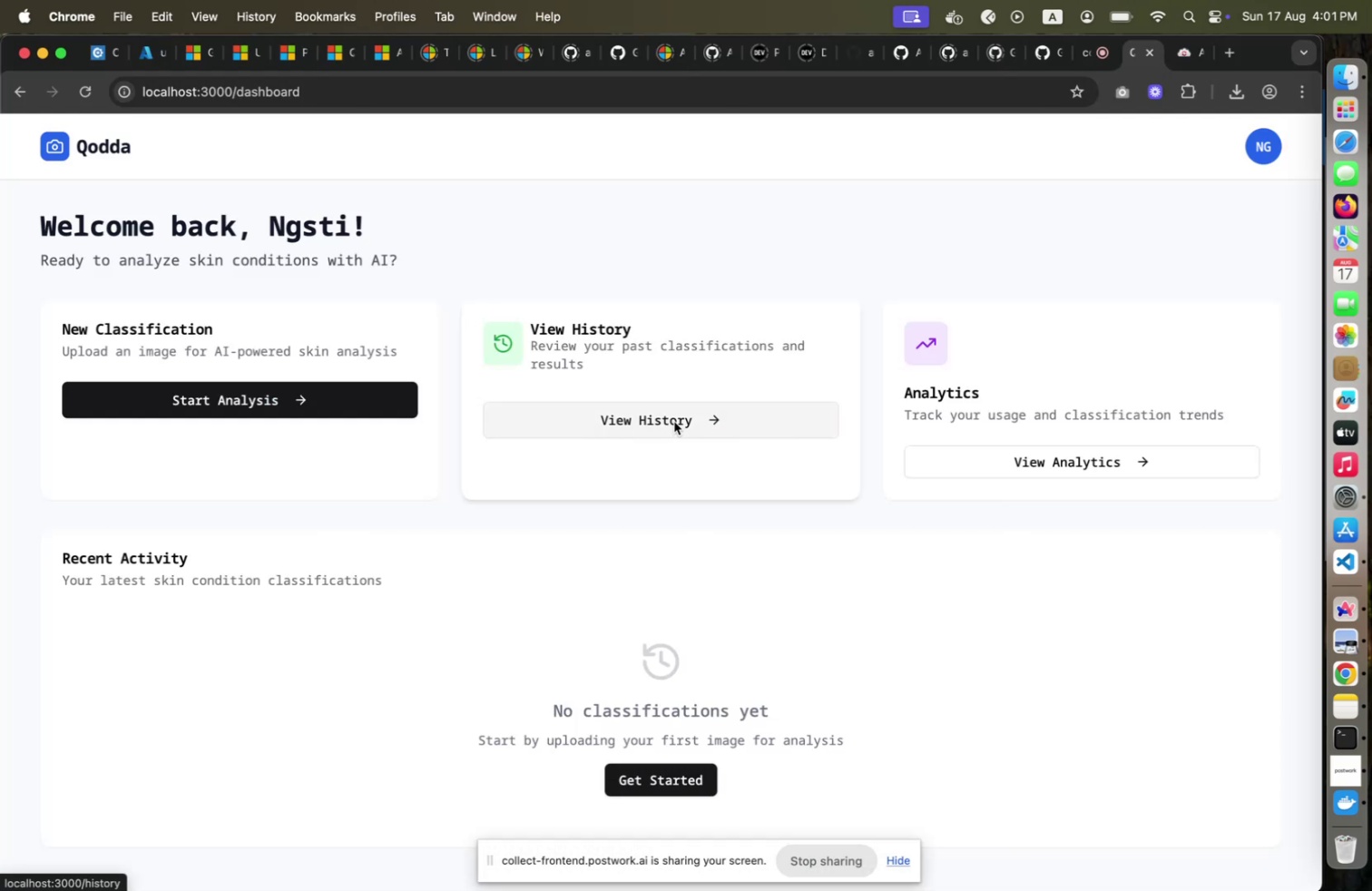 
key(Meta+Shift+Tab)
 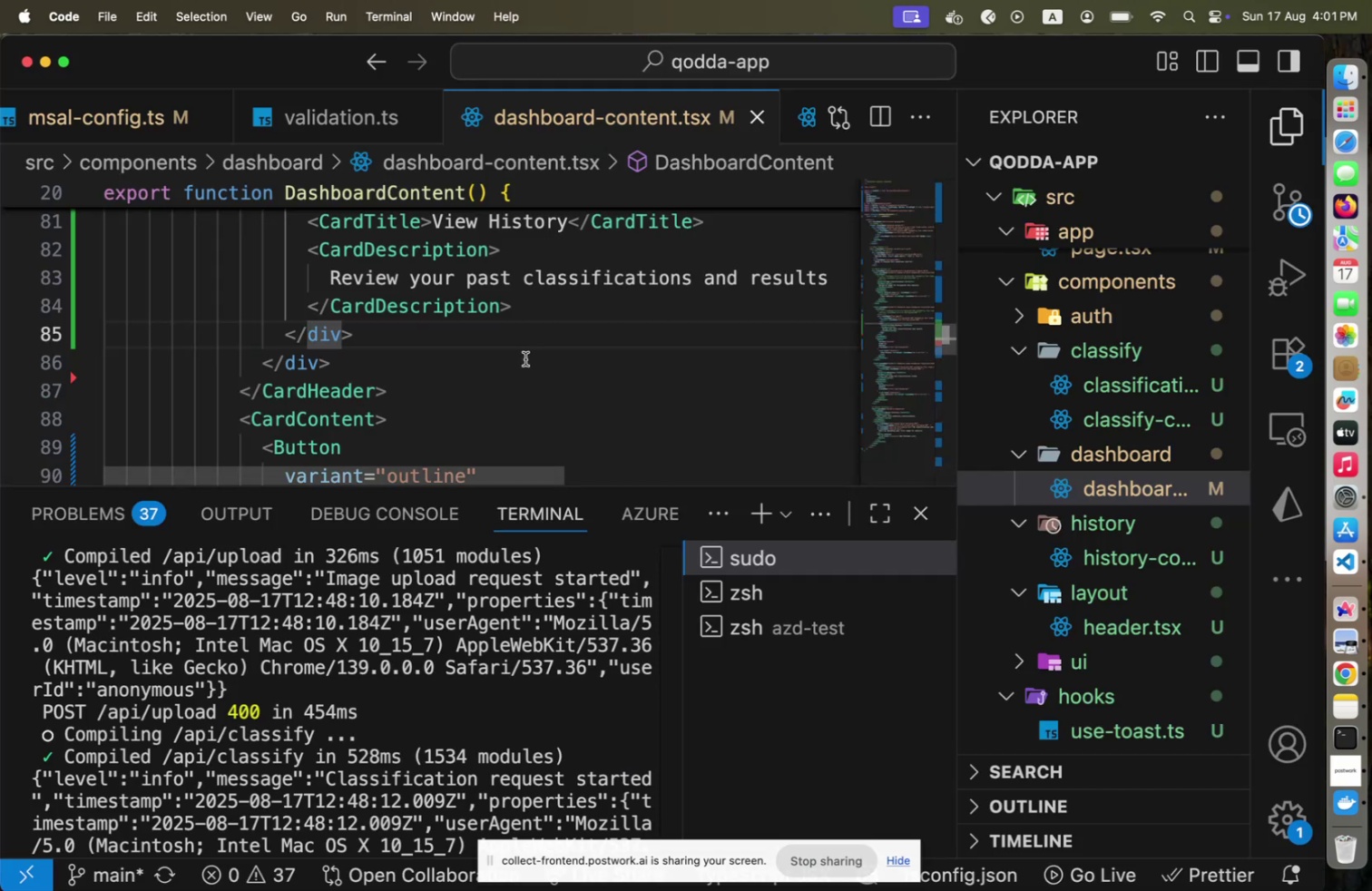 
scroll: coordinate [528, 361], scroll_direction: up, amount: 4.0
 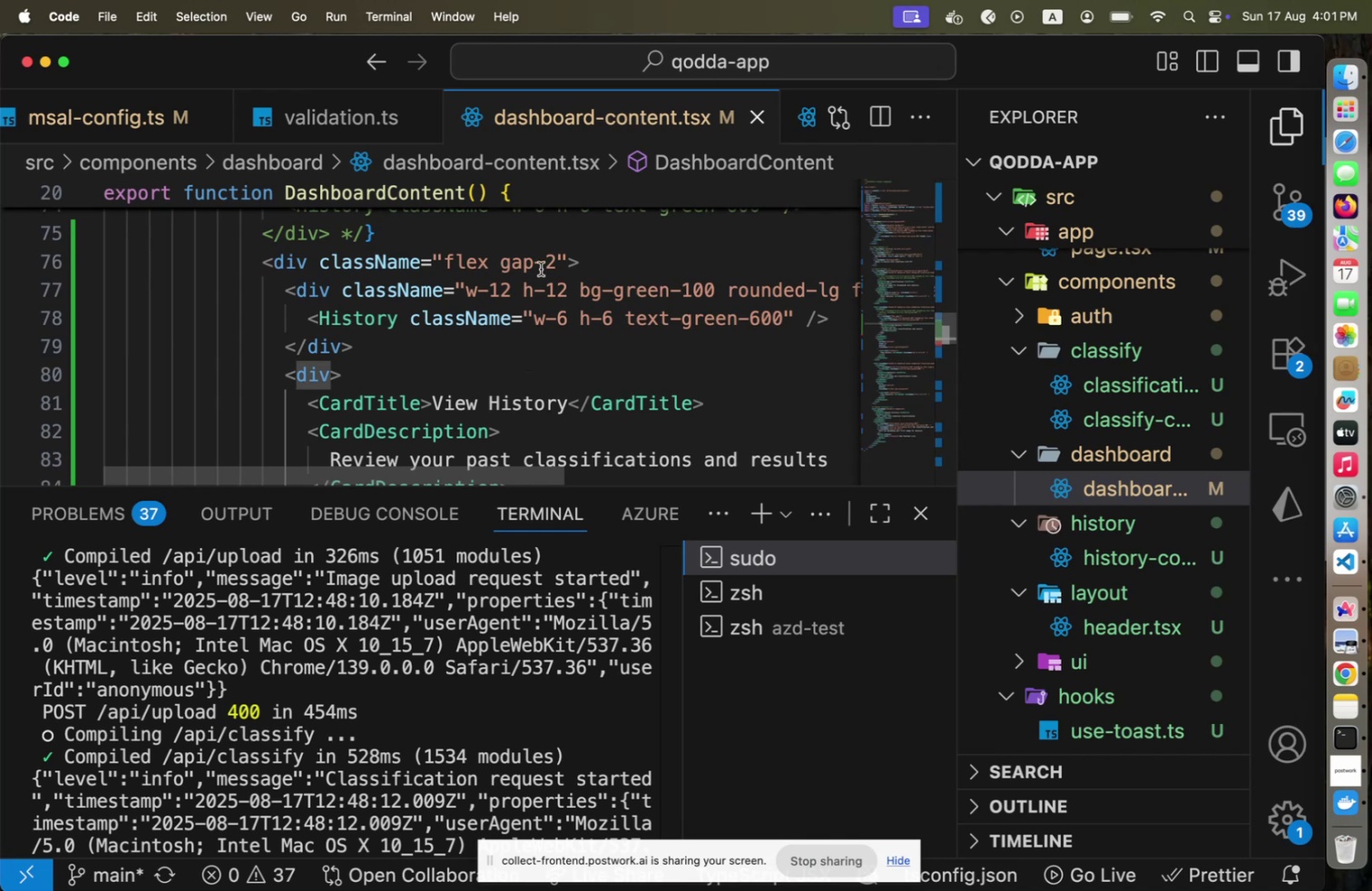 
left_click([550, 267])
 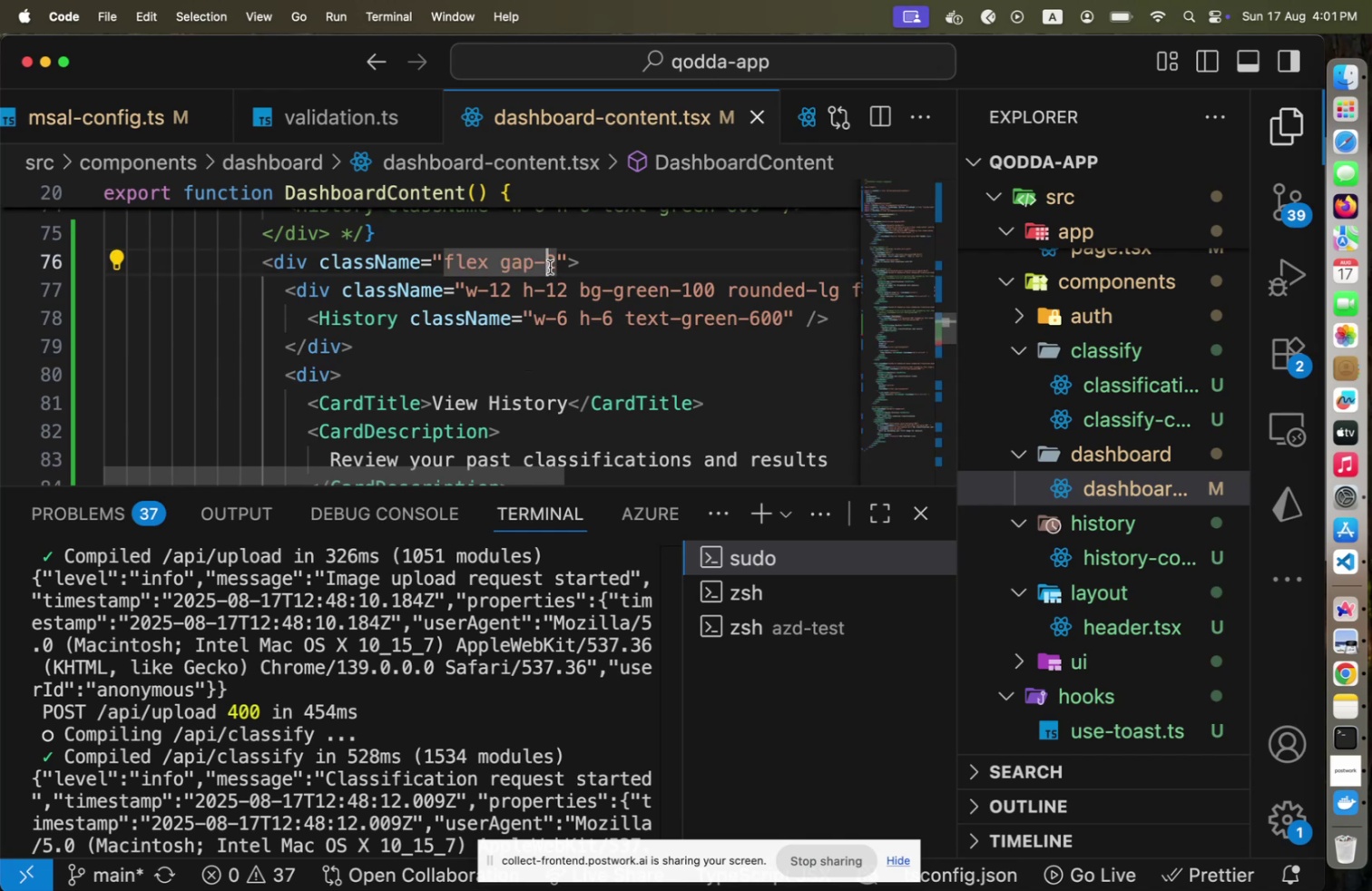 
key(Shift+ArrowRight)
 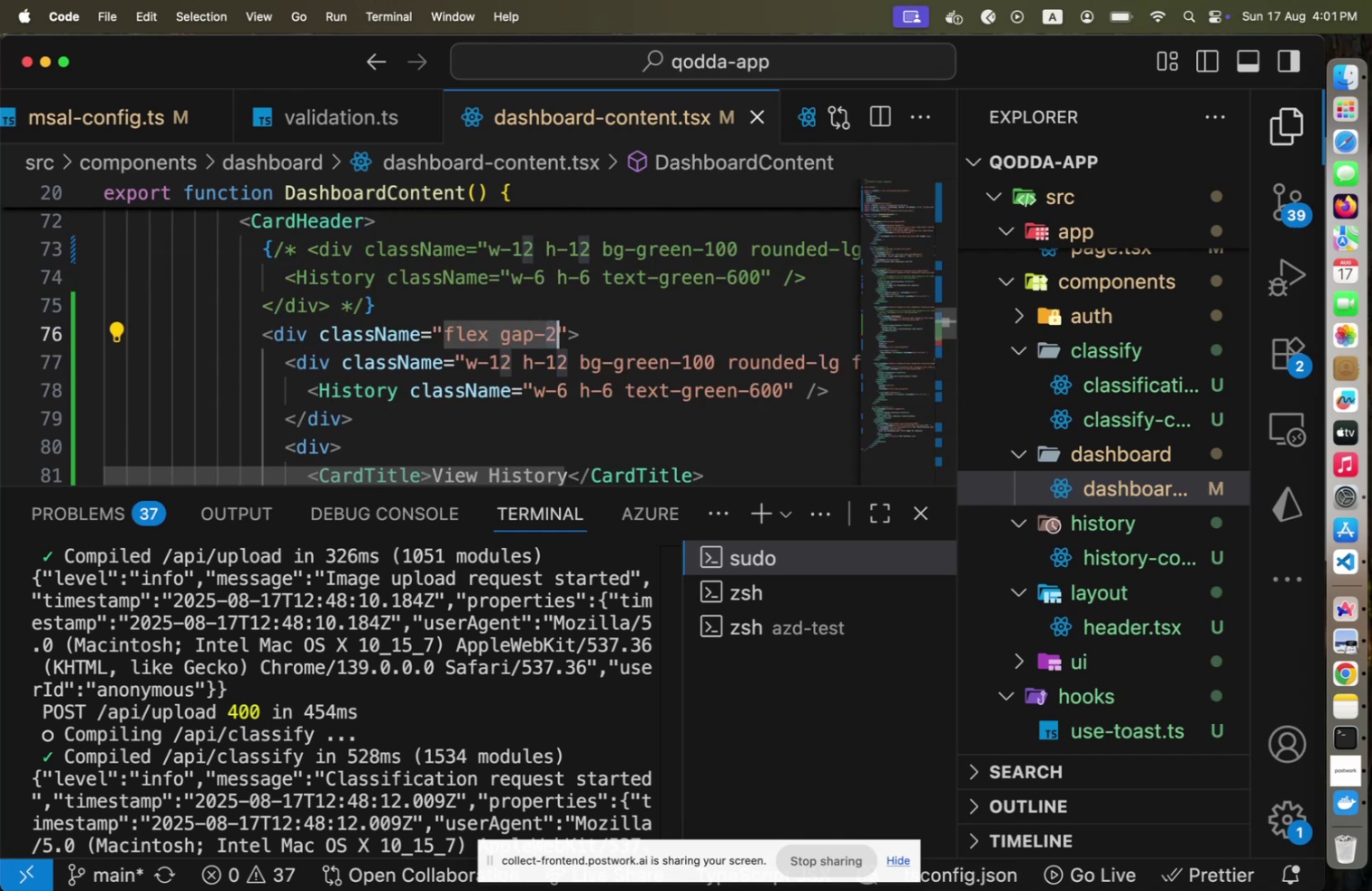 
key(Shift+4)
 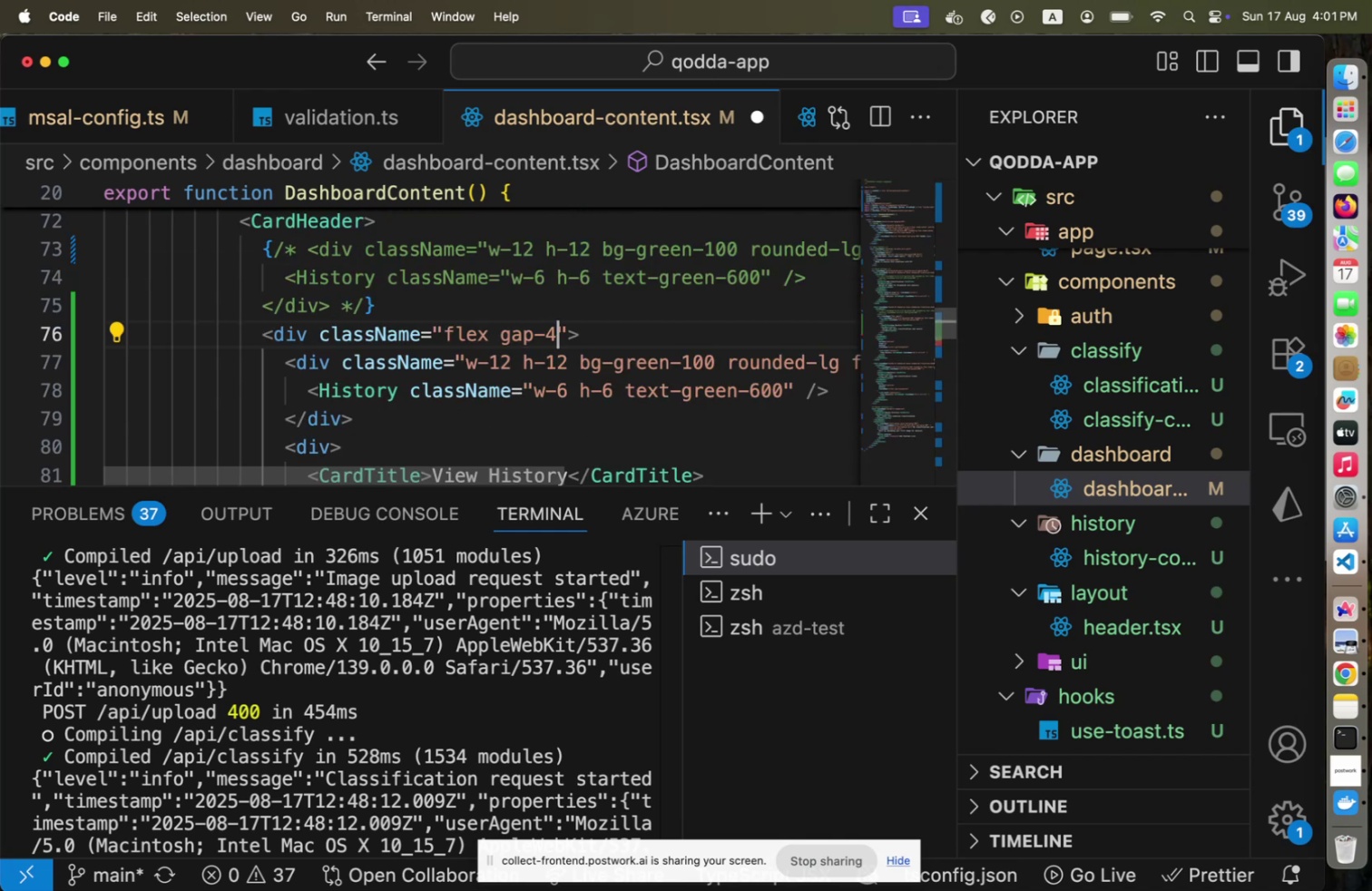 
key(Meta+Shift+CommandLeft)
 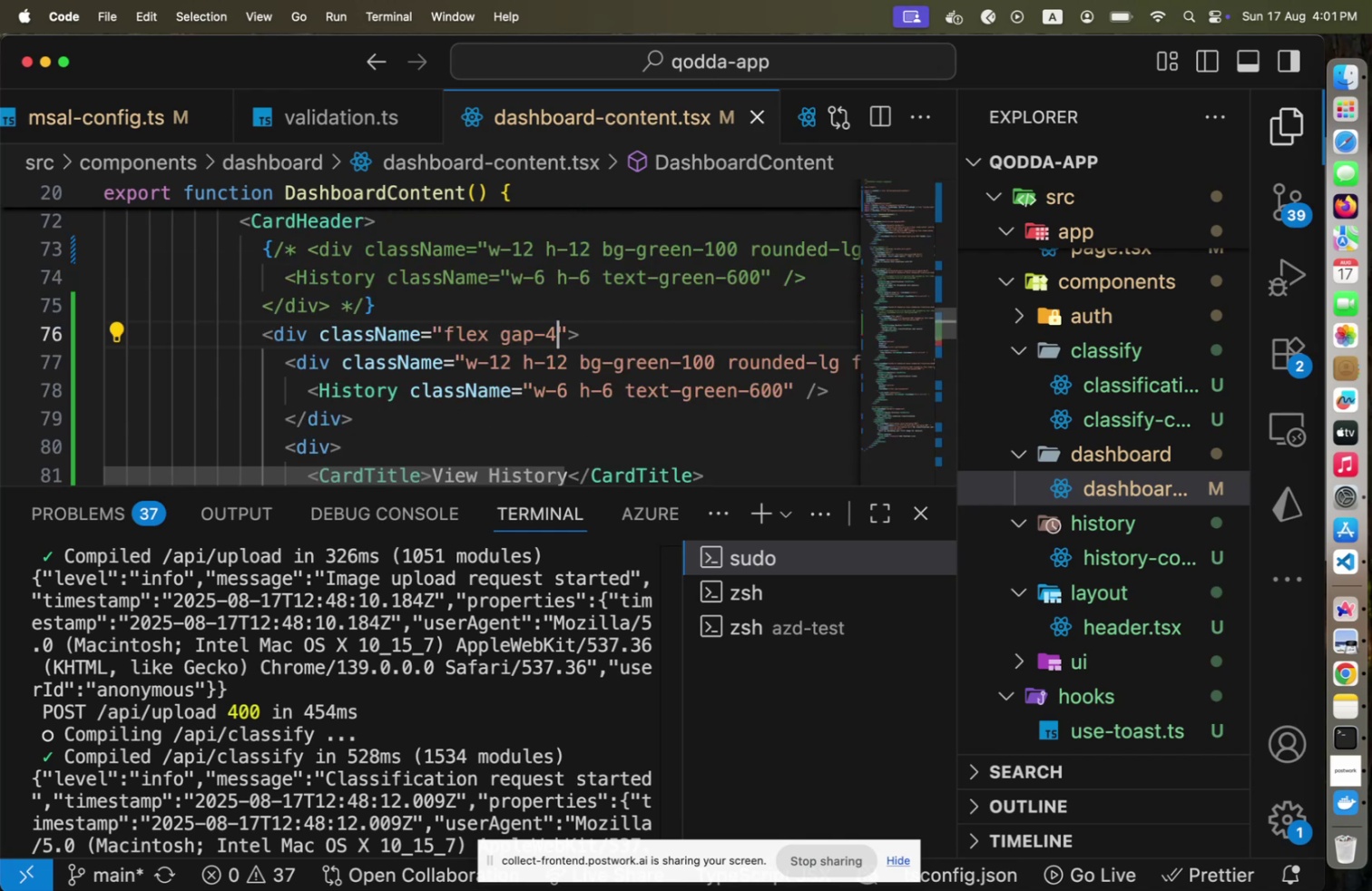 
key(Meta+Shift+S)
 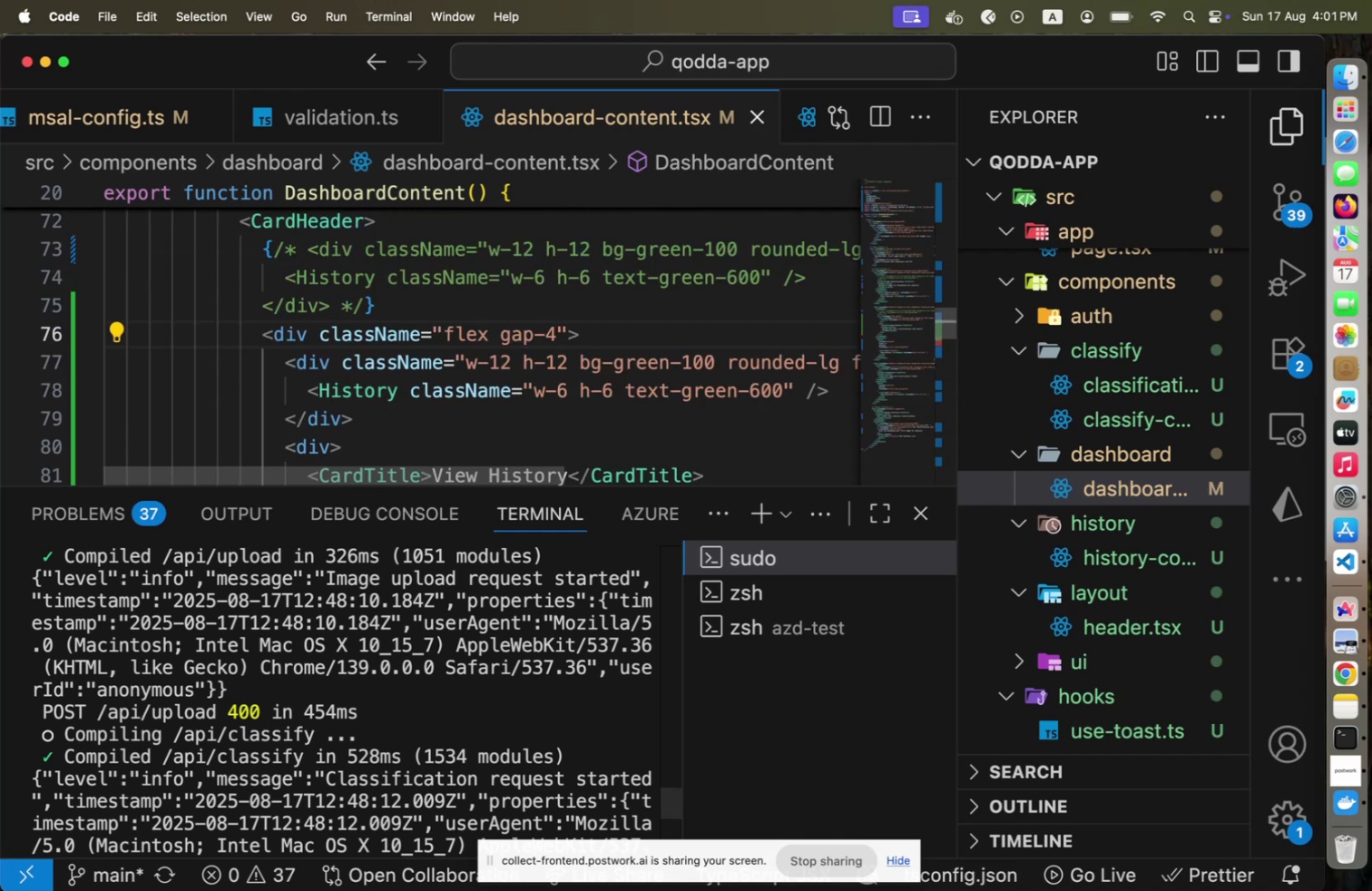 
key(Meta+Shift+CommandLeft)
 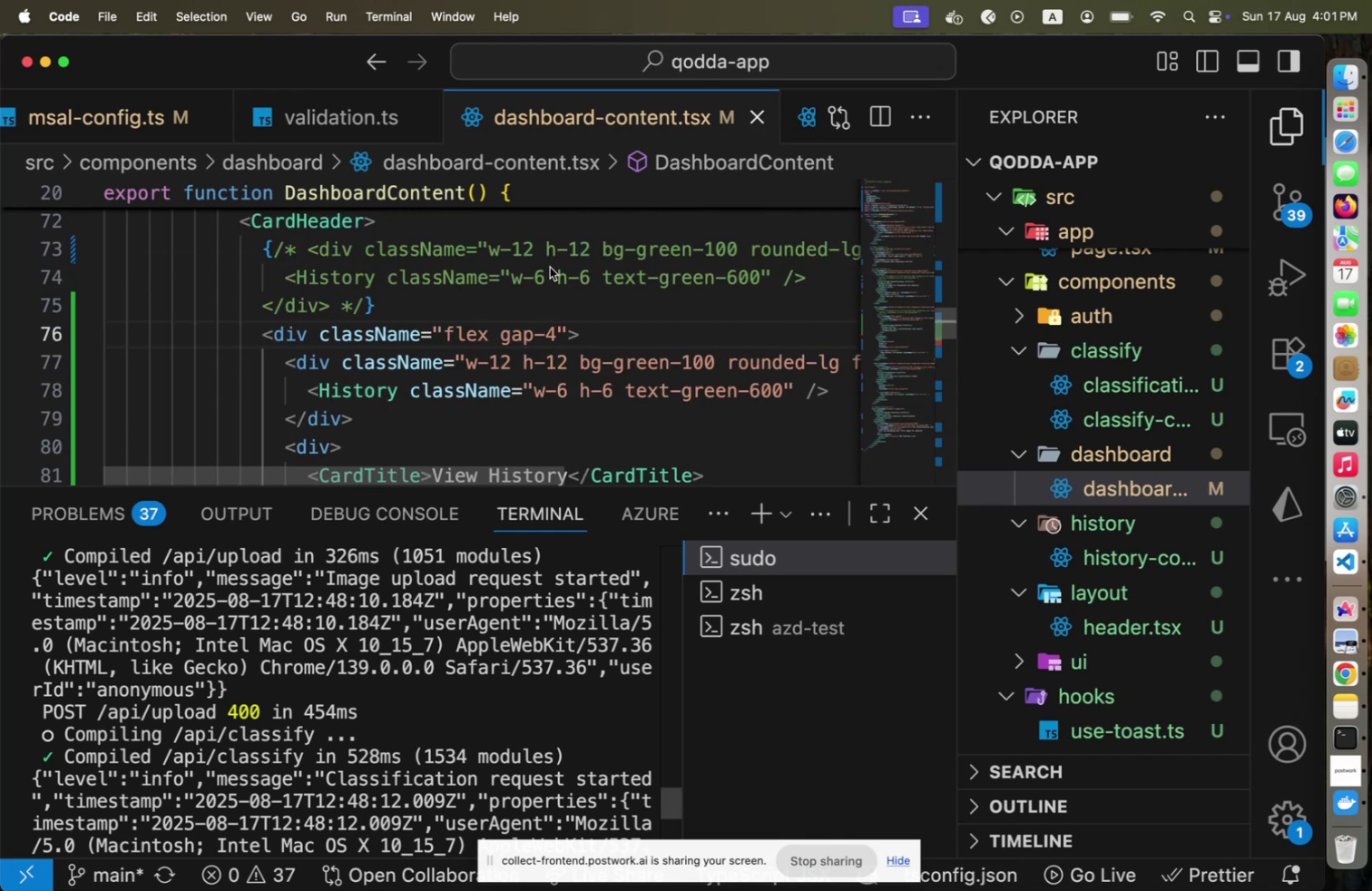 
key(Meta+Shift+Tab)
 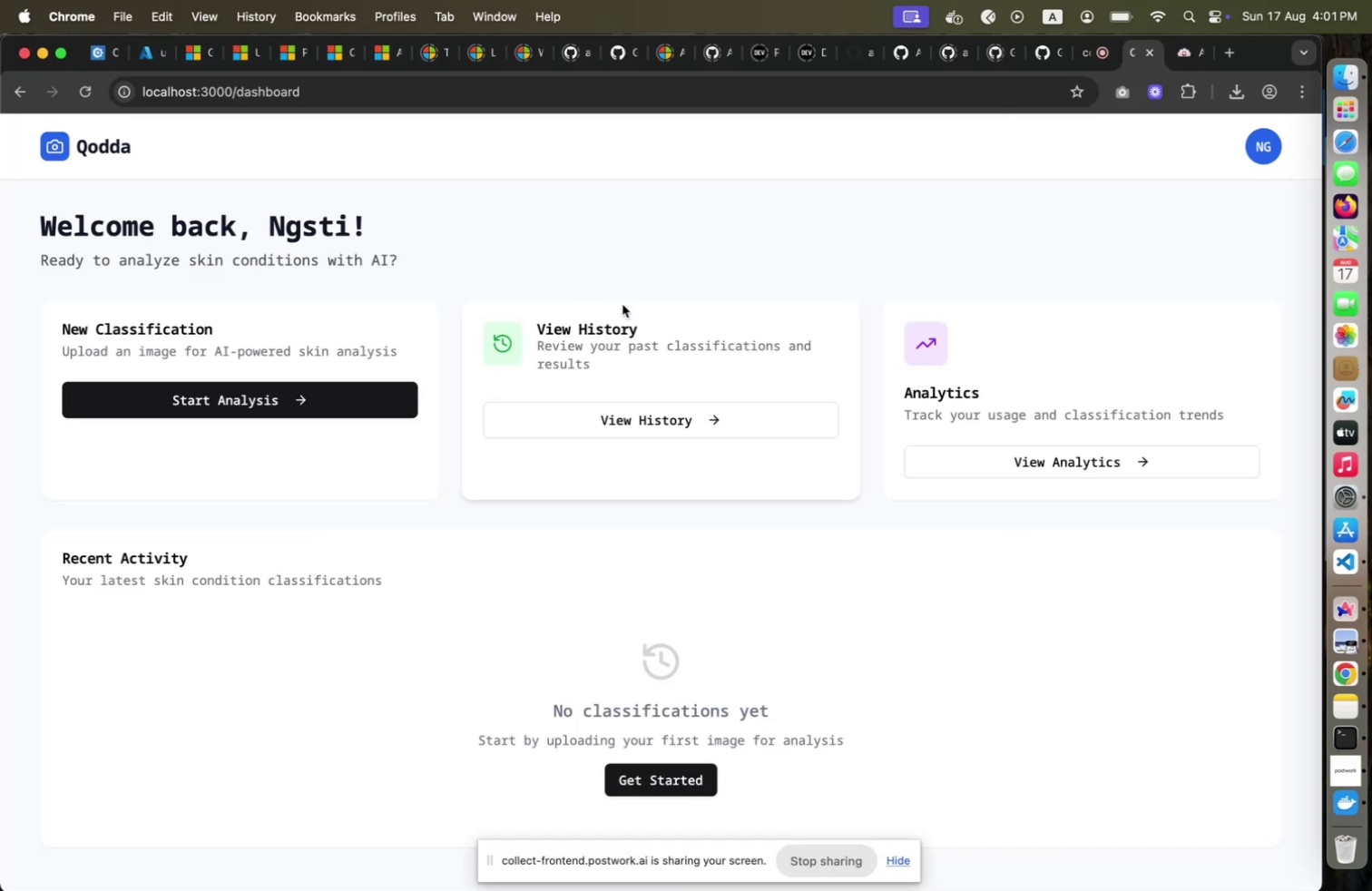 
key(Meta+Shift+CommandLeft)
 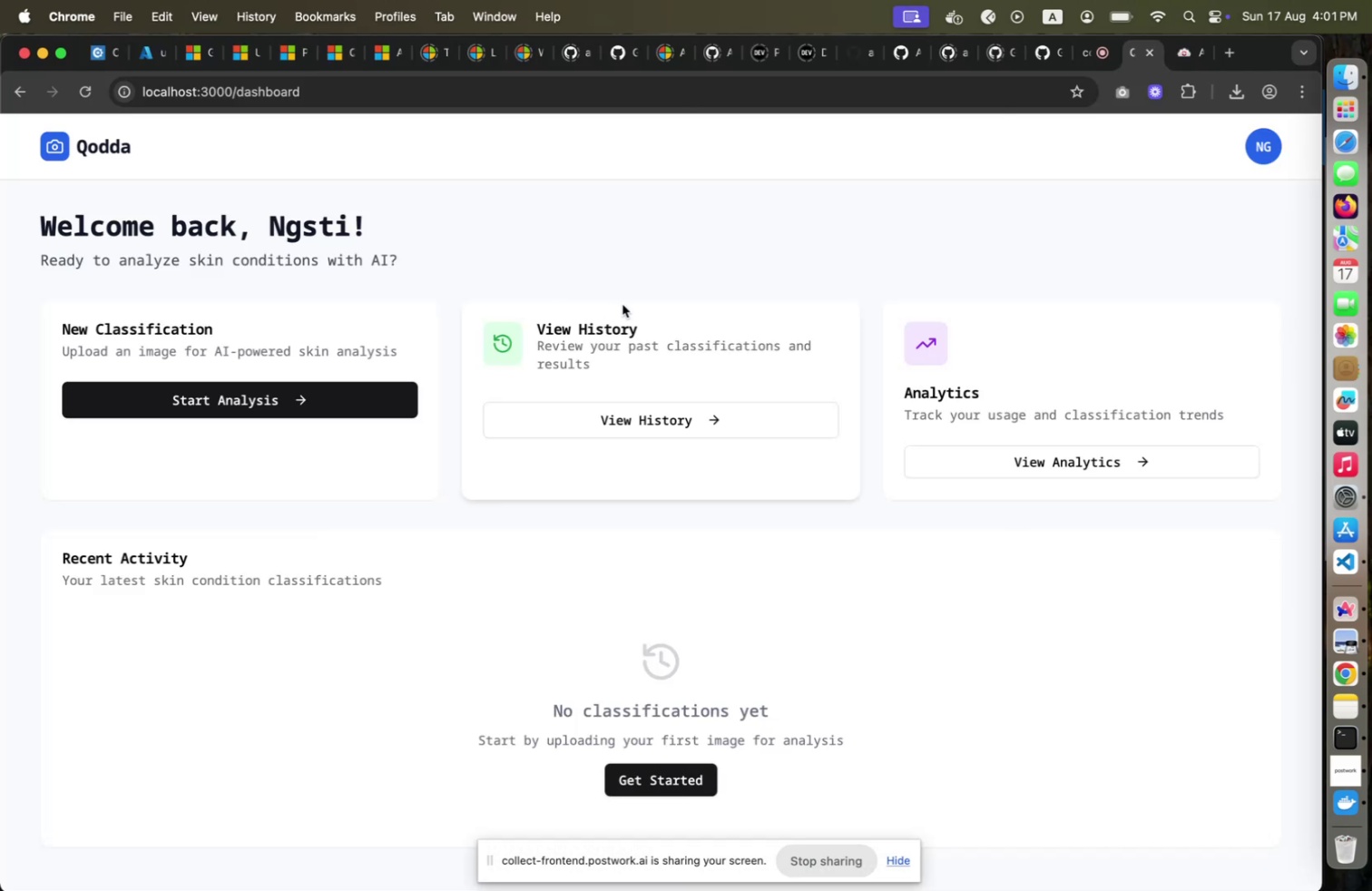 
key(Meta+Shift+Tab)
 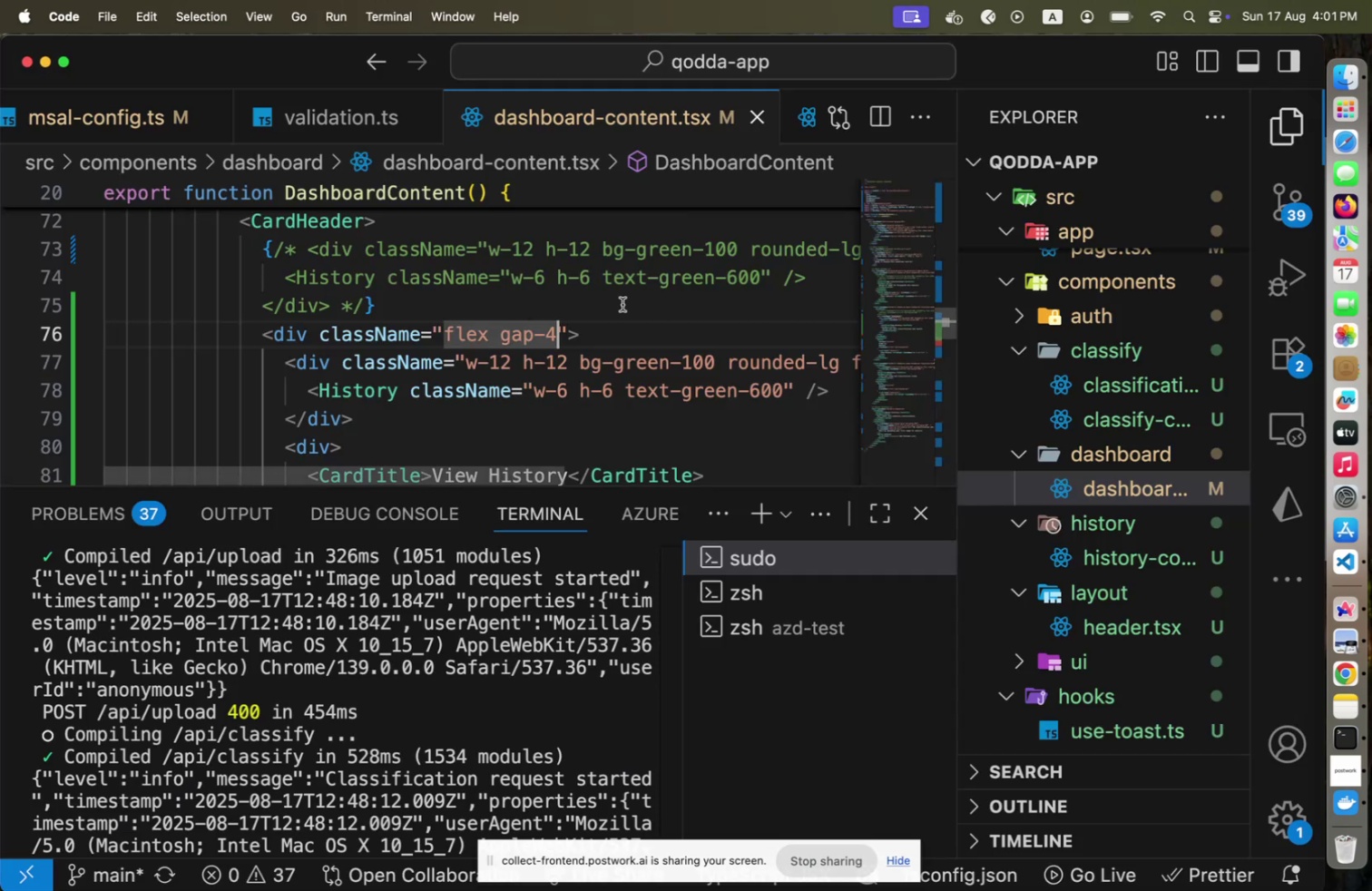 
key(Meta+Shift+CommandLeft)
 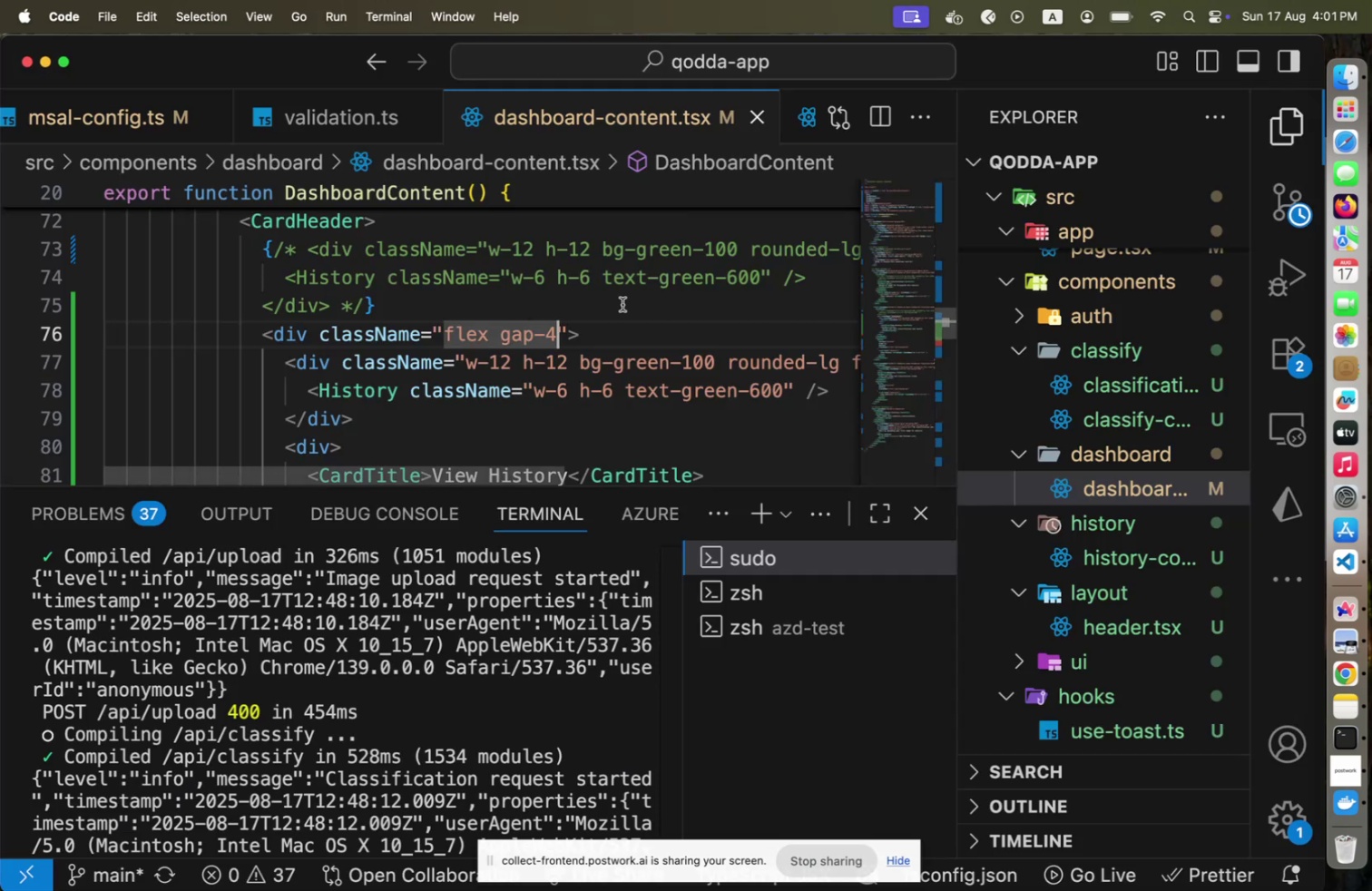 
key(Meta+Shift+Tab)
 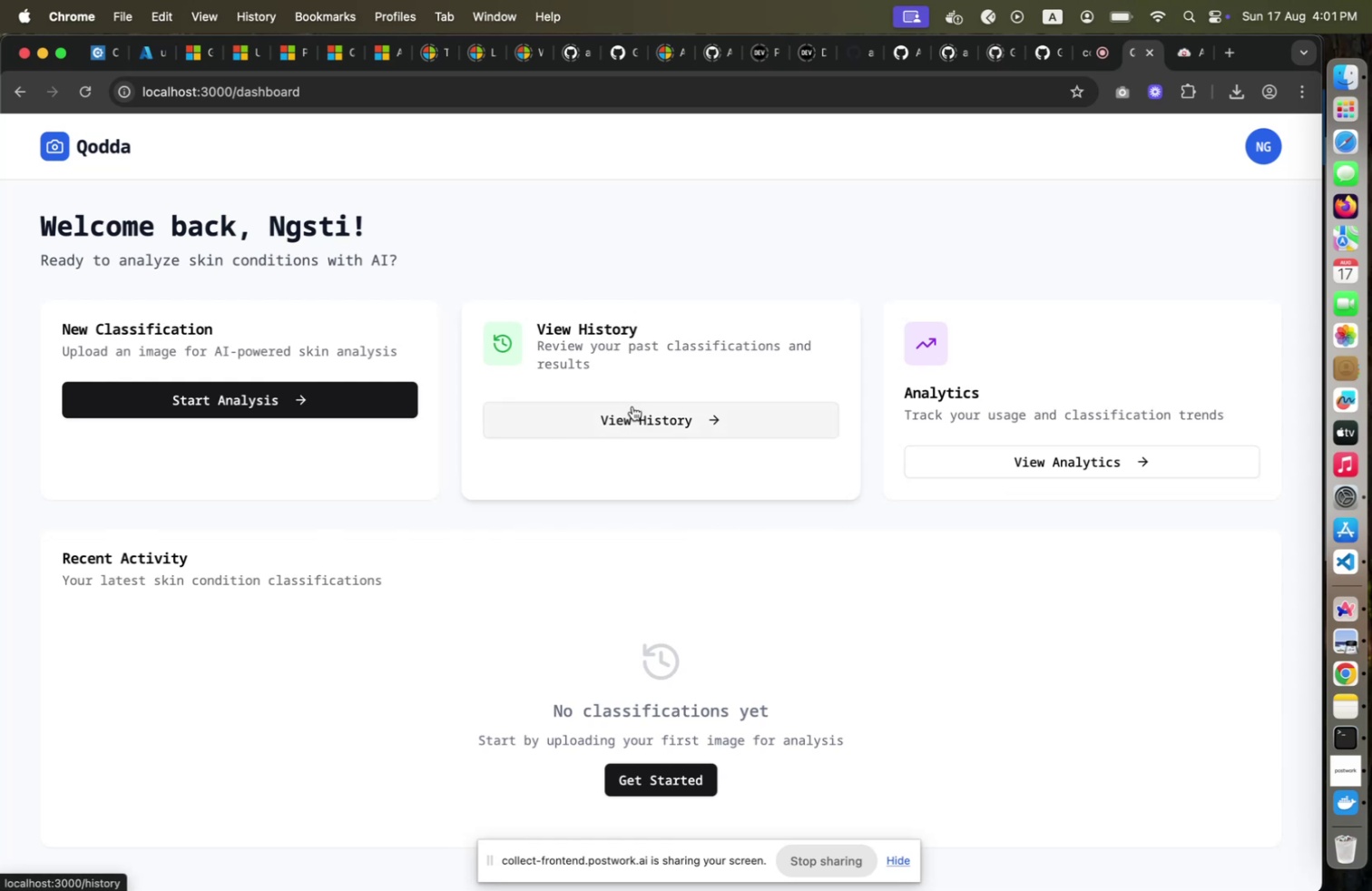 
wait(16.01)
 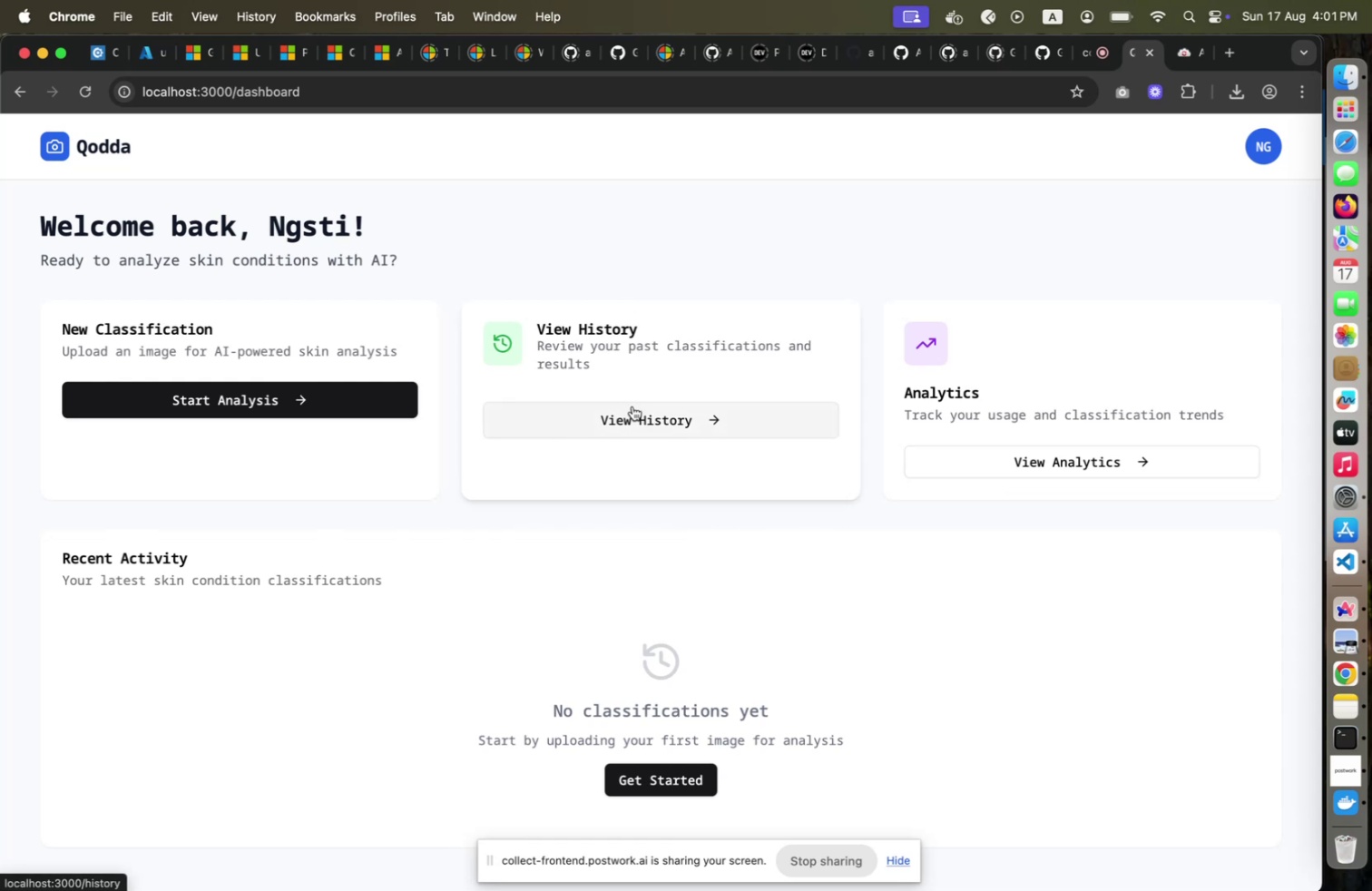 
key(Meta+Shift+CommandLeft)
 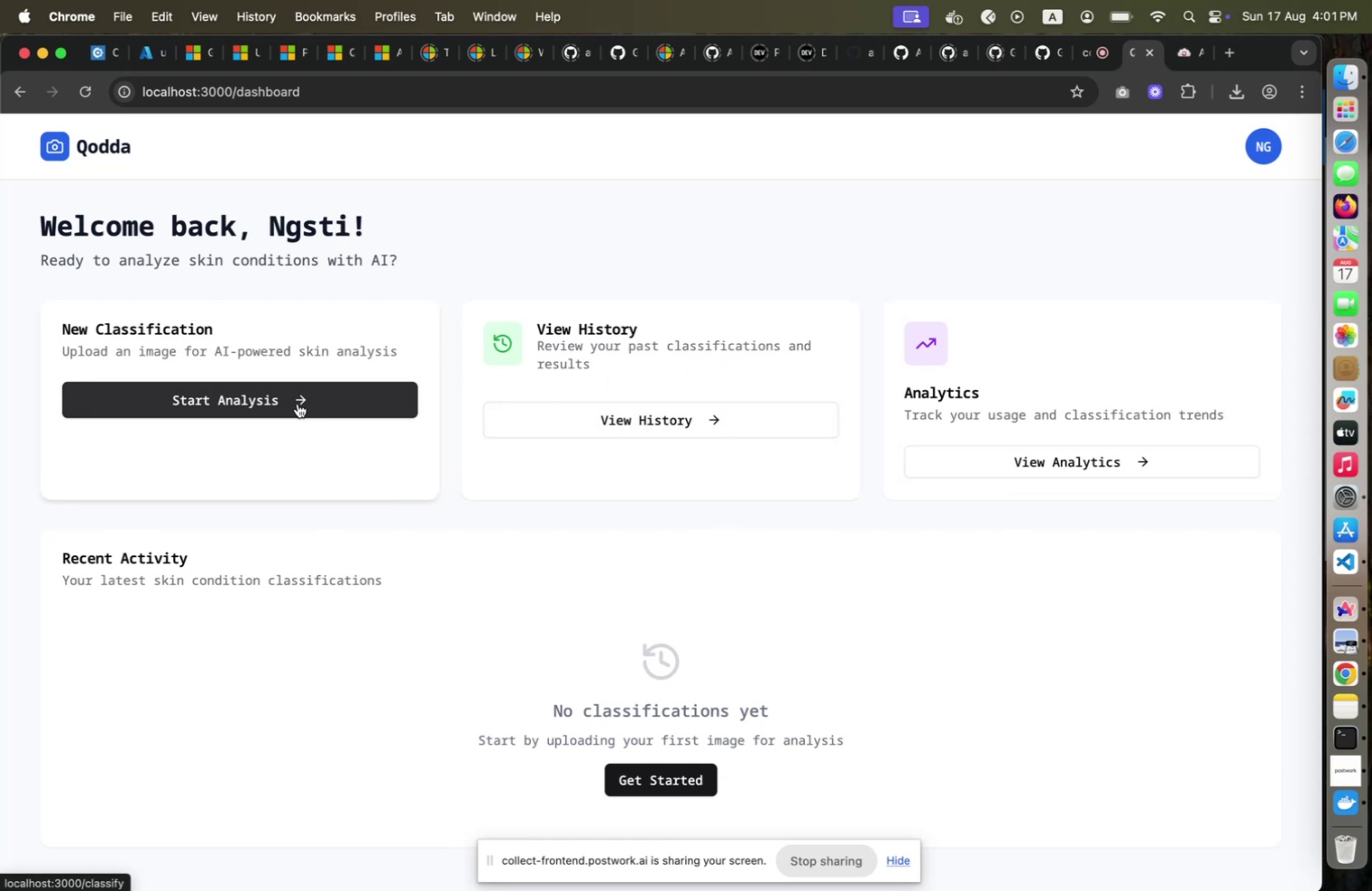 
key(Meta+Shift+Tab)
 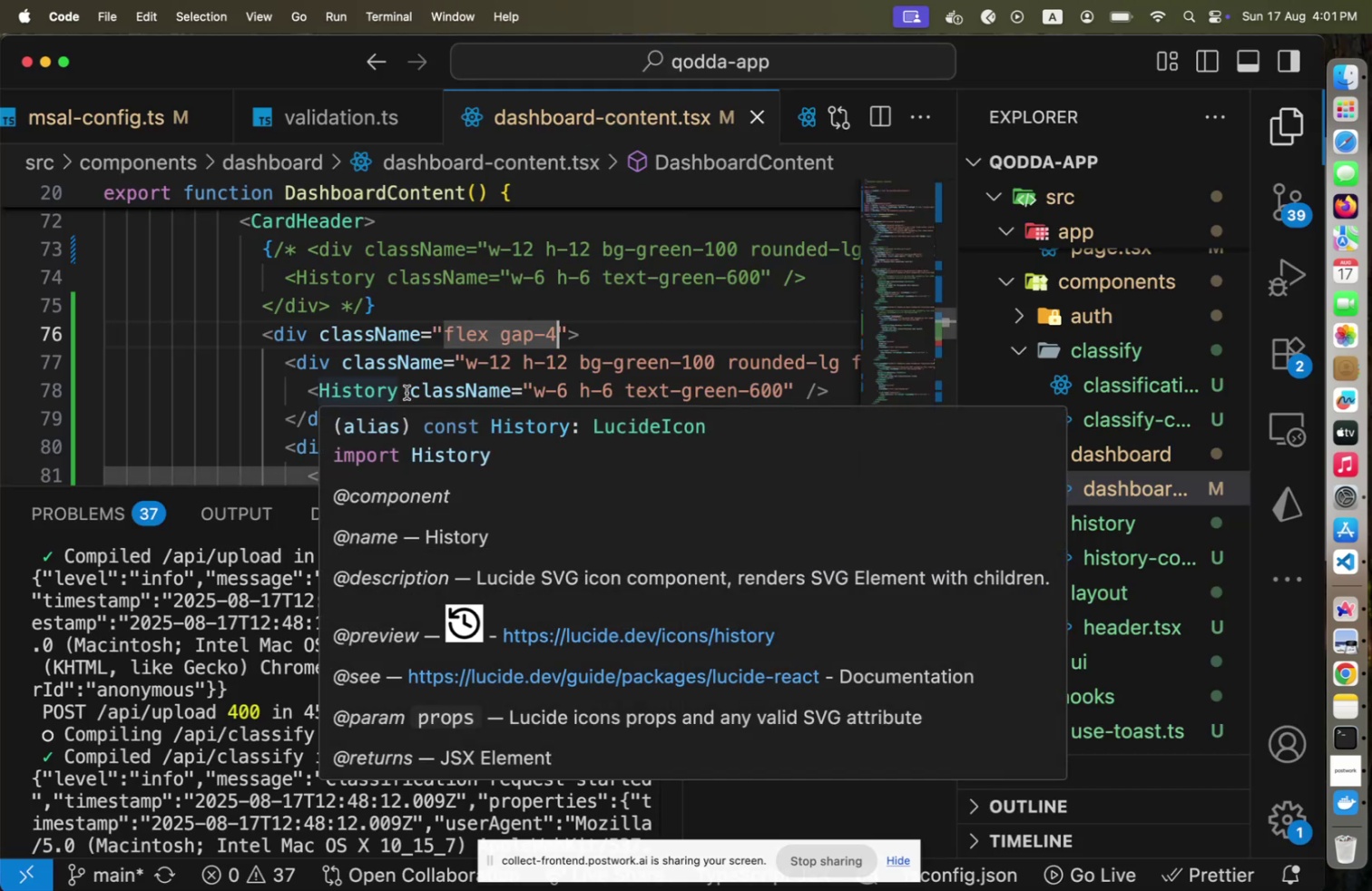 
key(Meta+Shift+CommandLeft)
 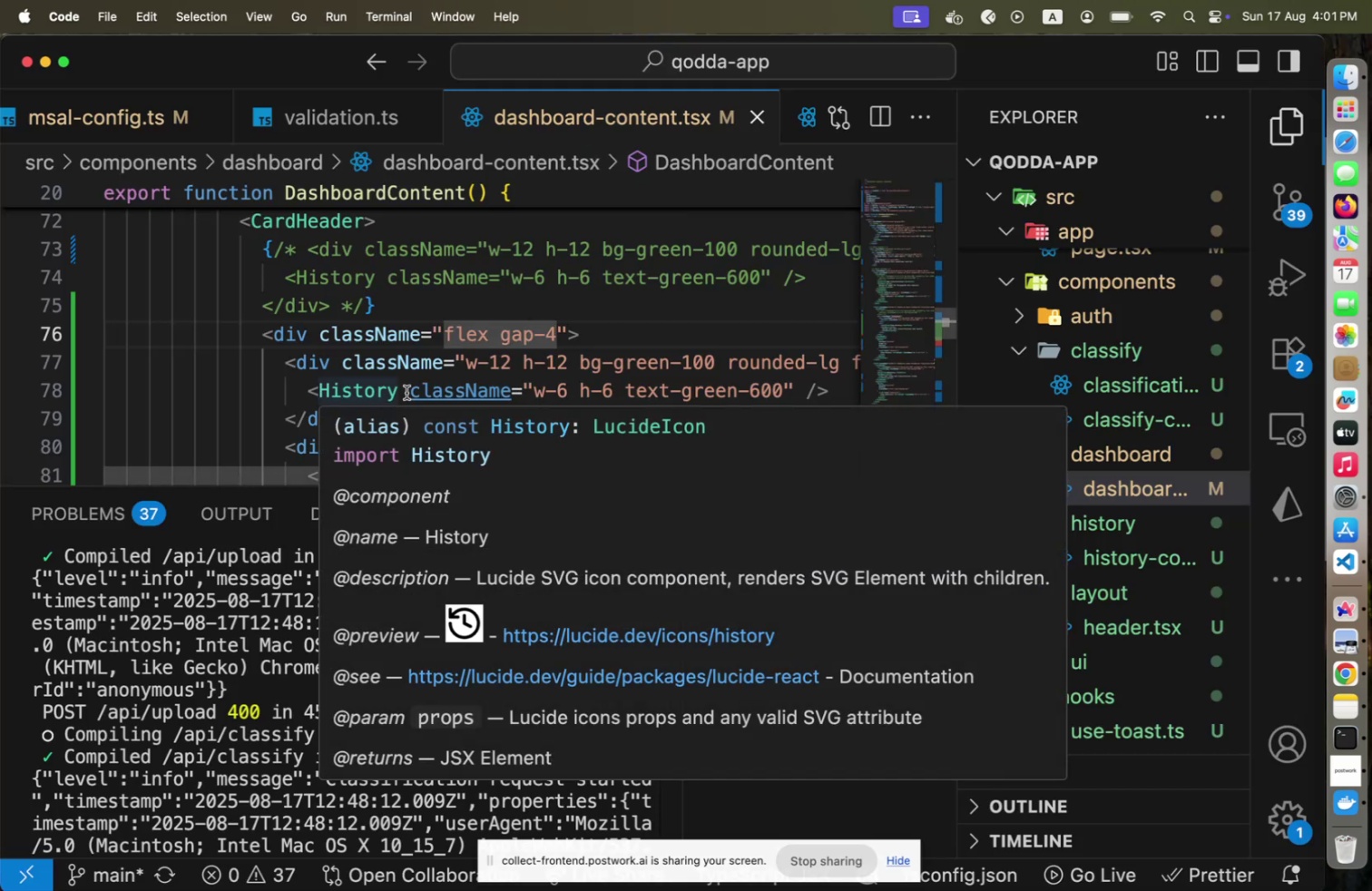 
key(Meta+Shift+Tab)
 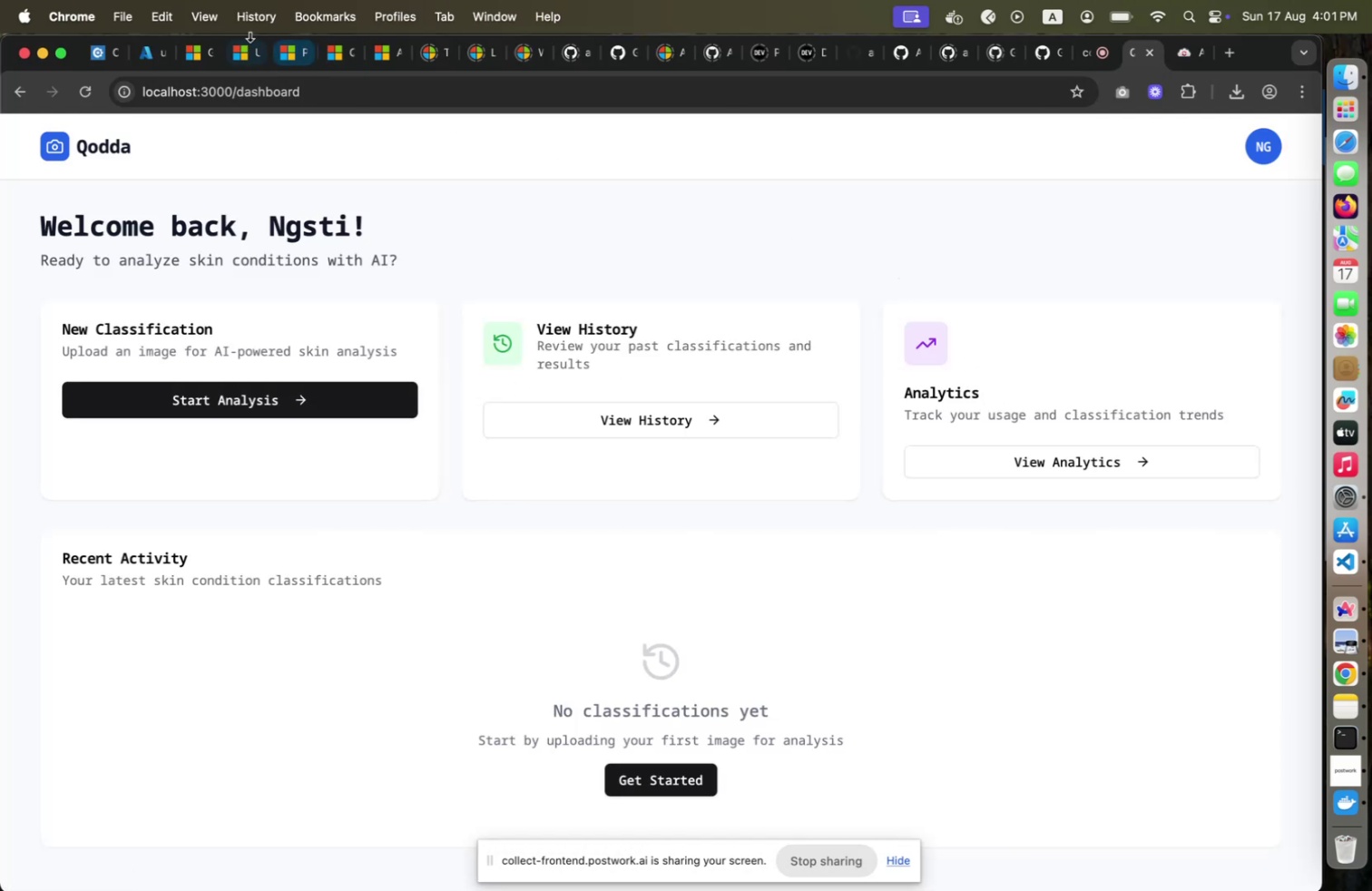 
left_click([152, 55])
 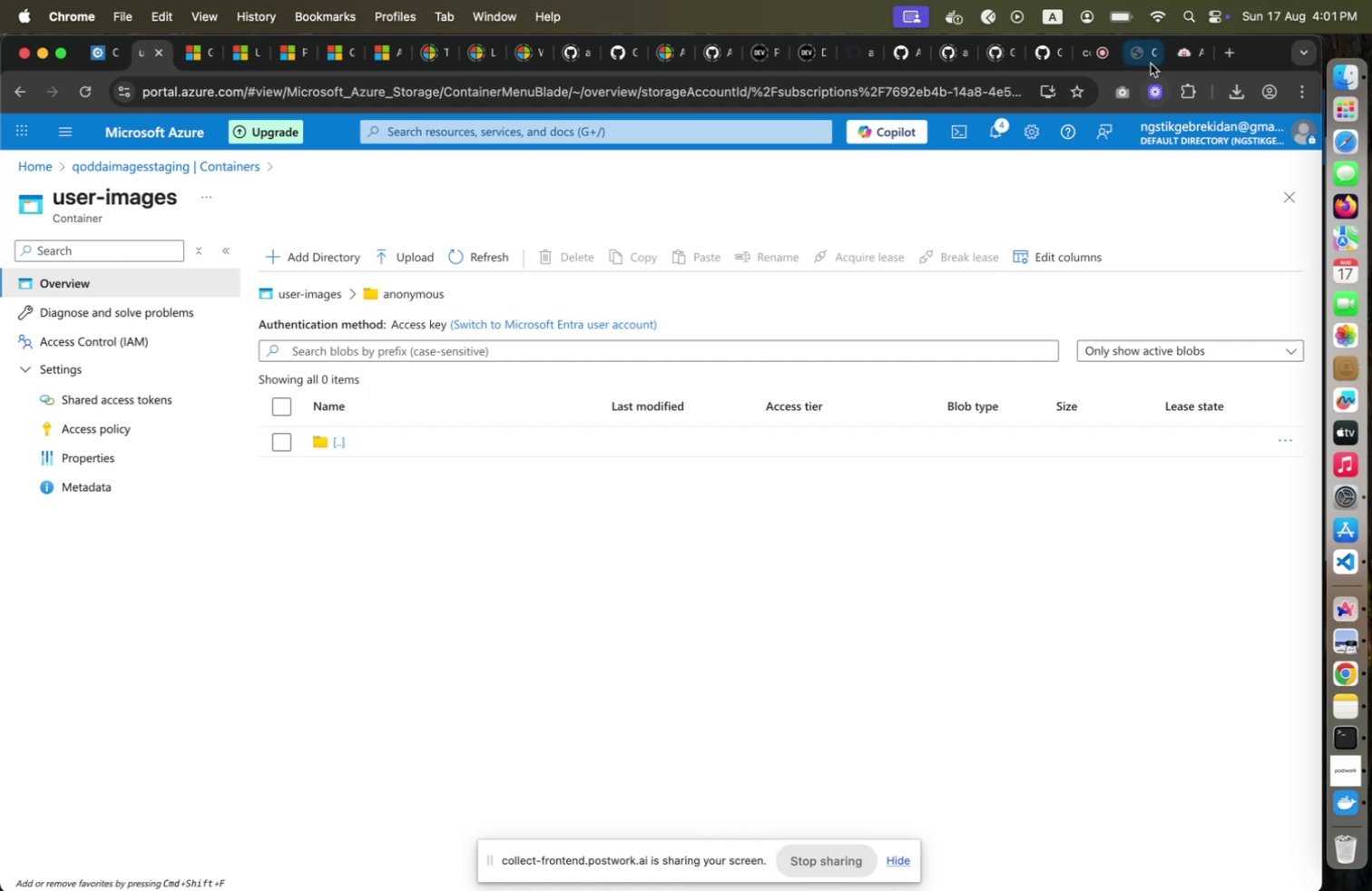 
left_click([1145, 59])
 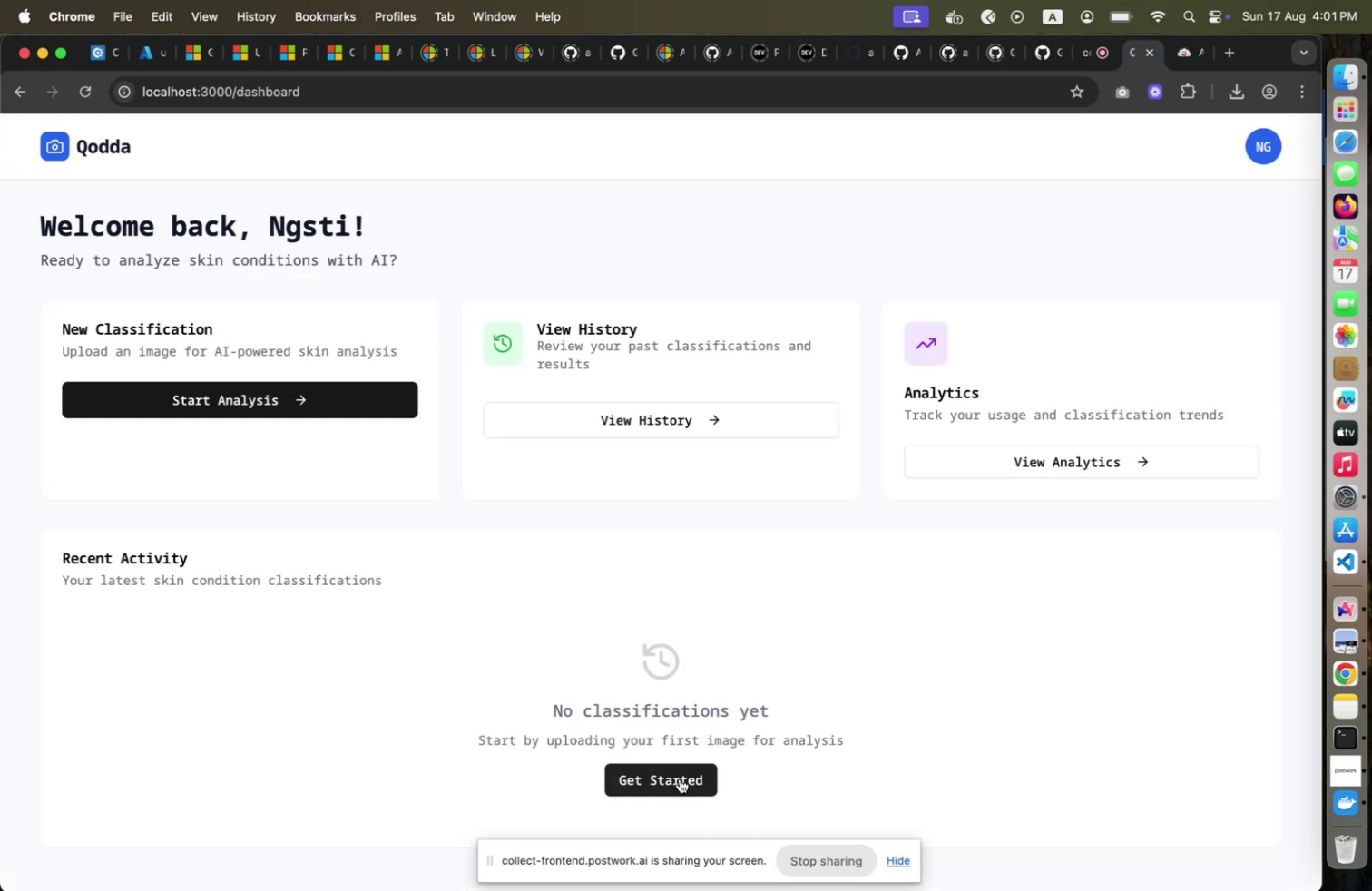 
left_click([680, 778])
 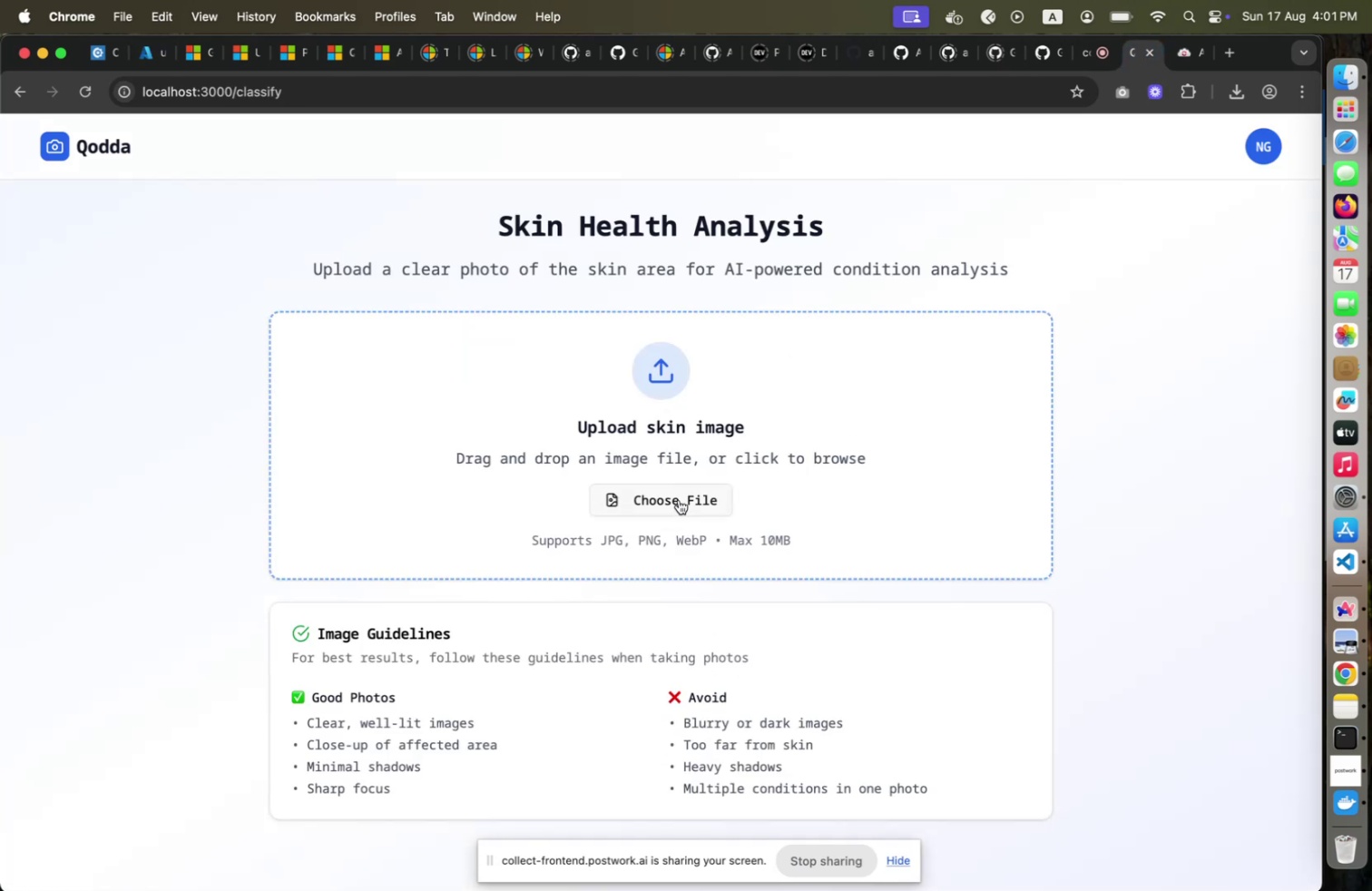 
left_click([679, 499])
 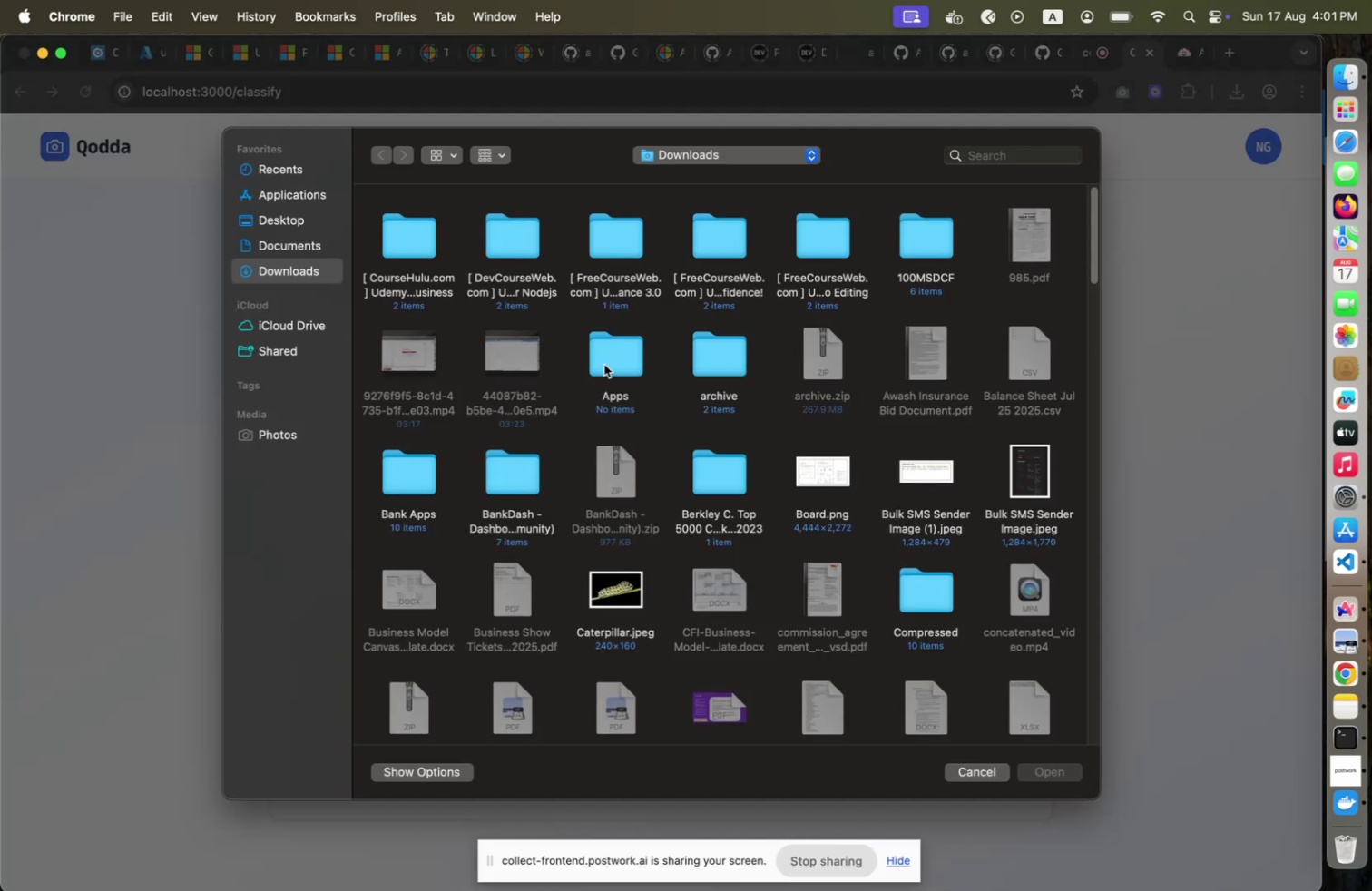 
scroll: coordinate [603, 395], scroll_direction: down, amount: 221.0
 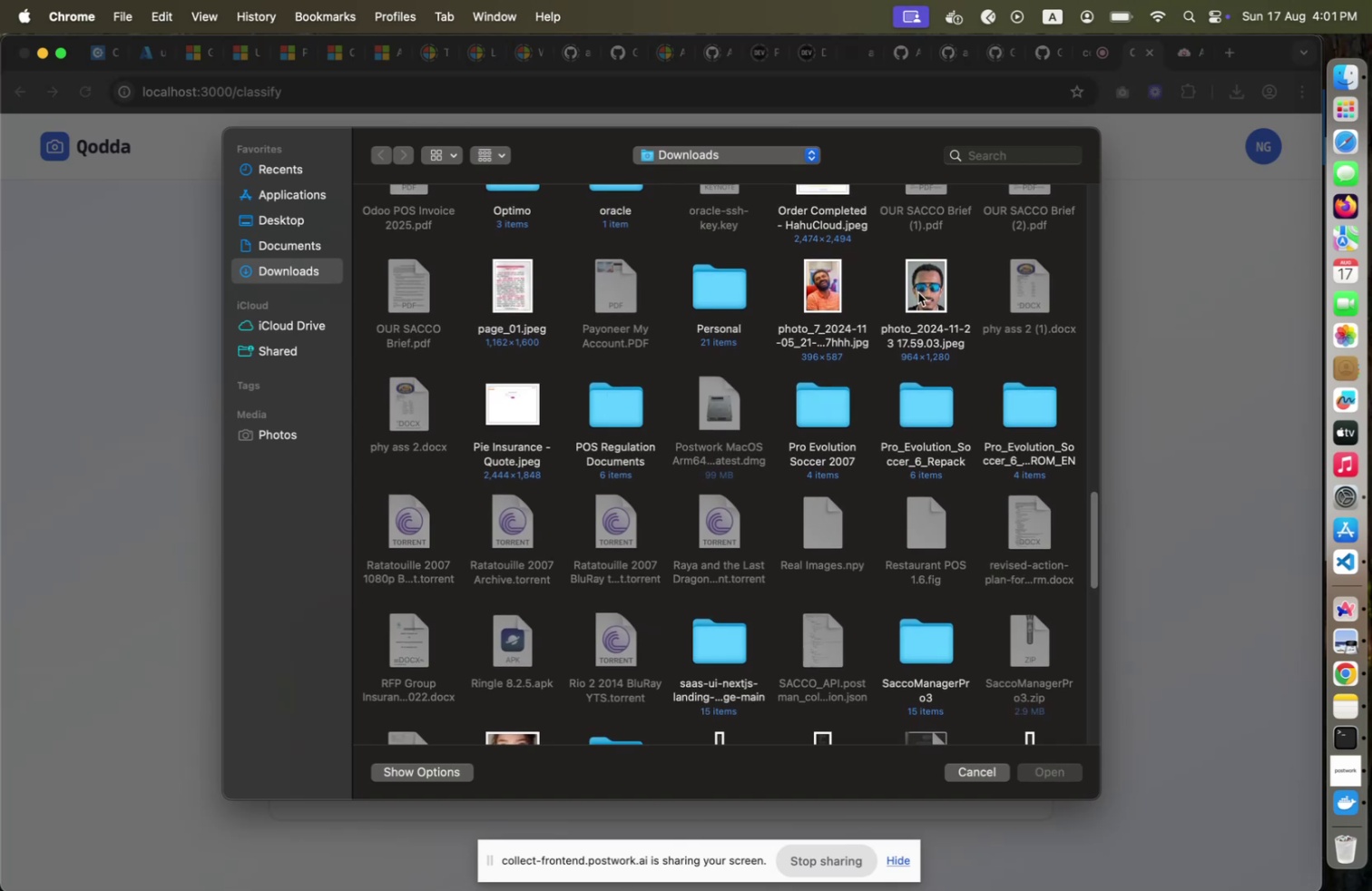 
left_click([918, 291])
 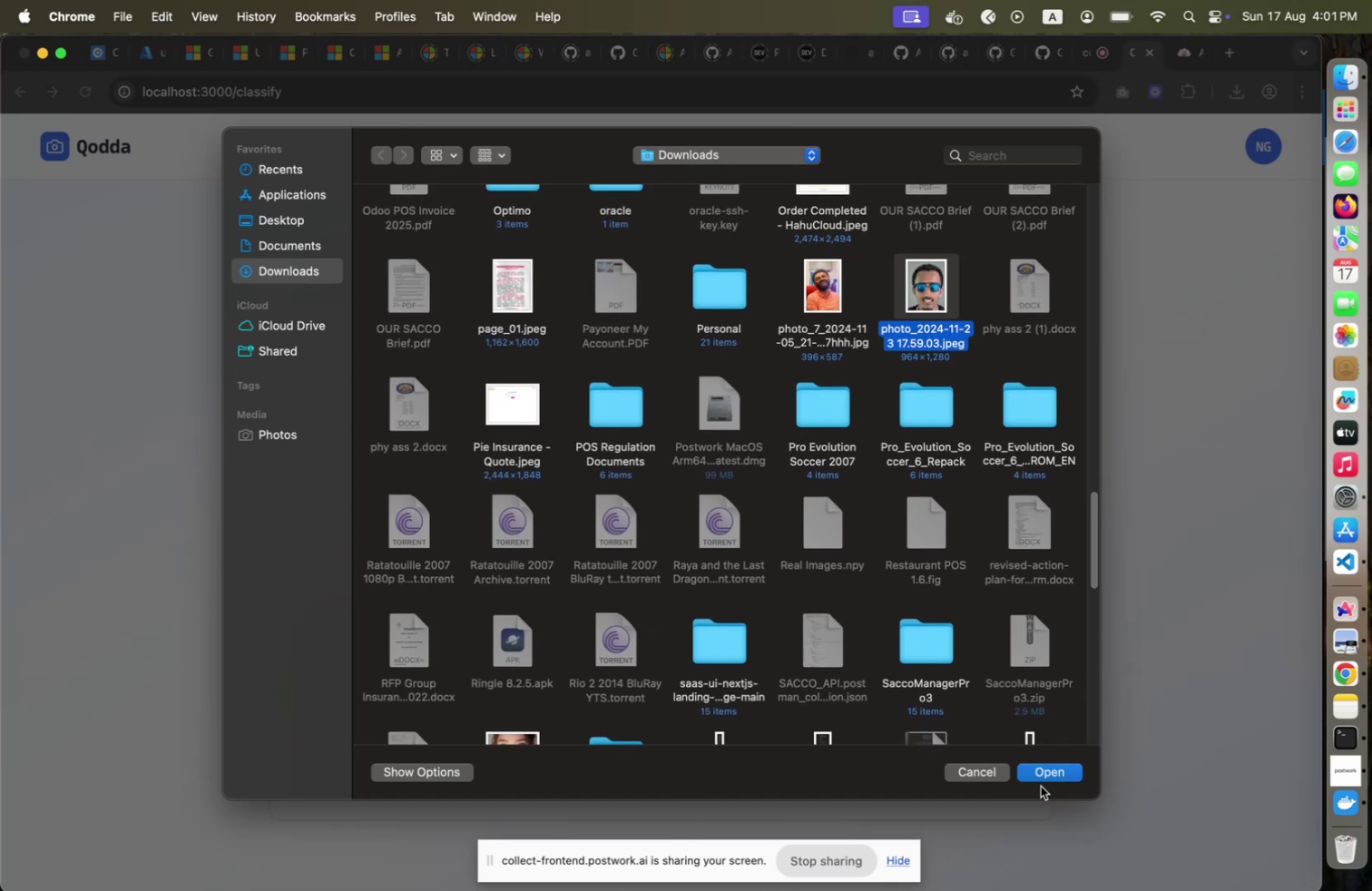 
left_click([1043, 775])
 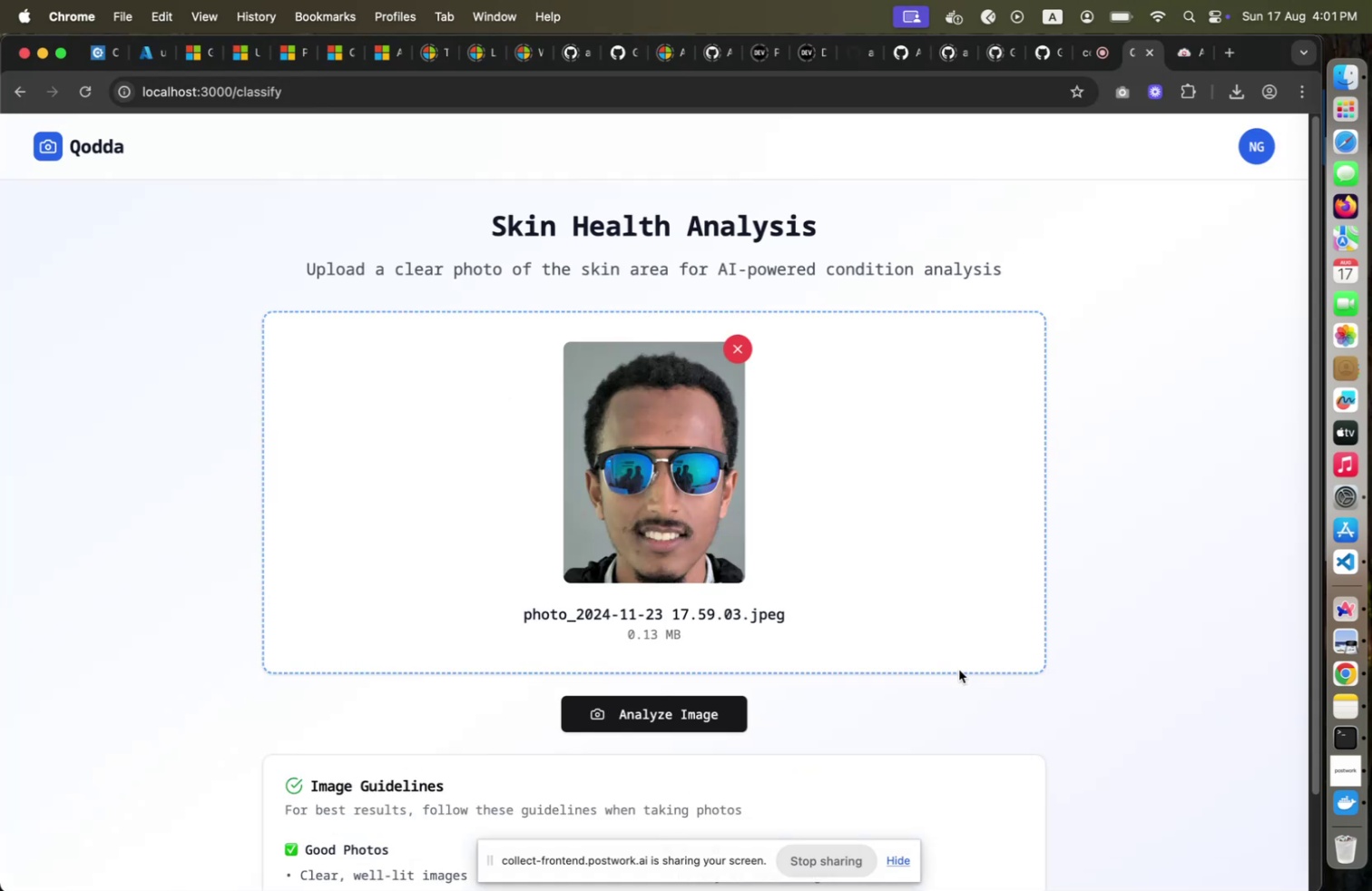 
left_click([720, 719])
 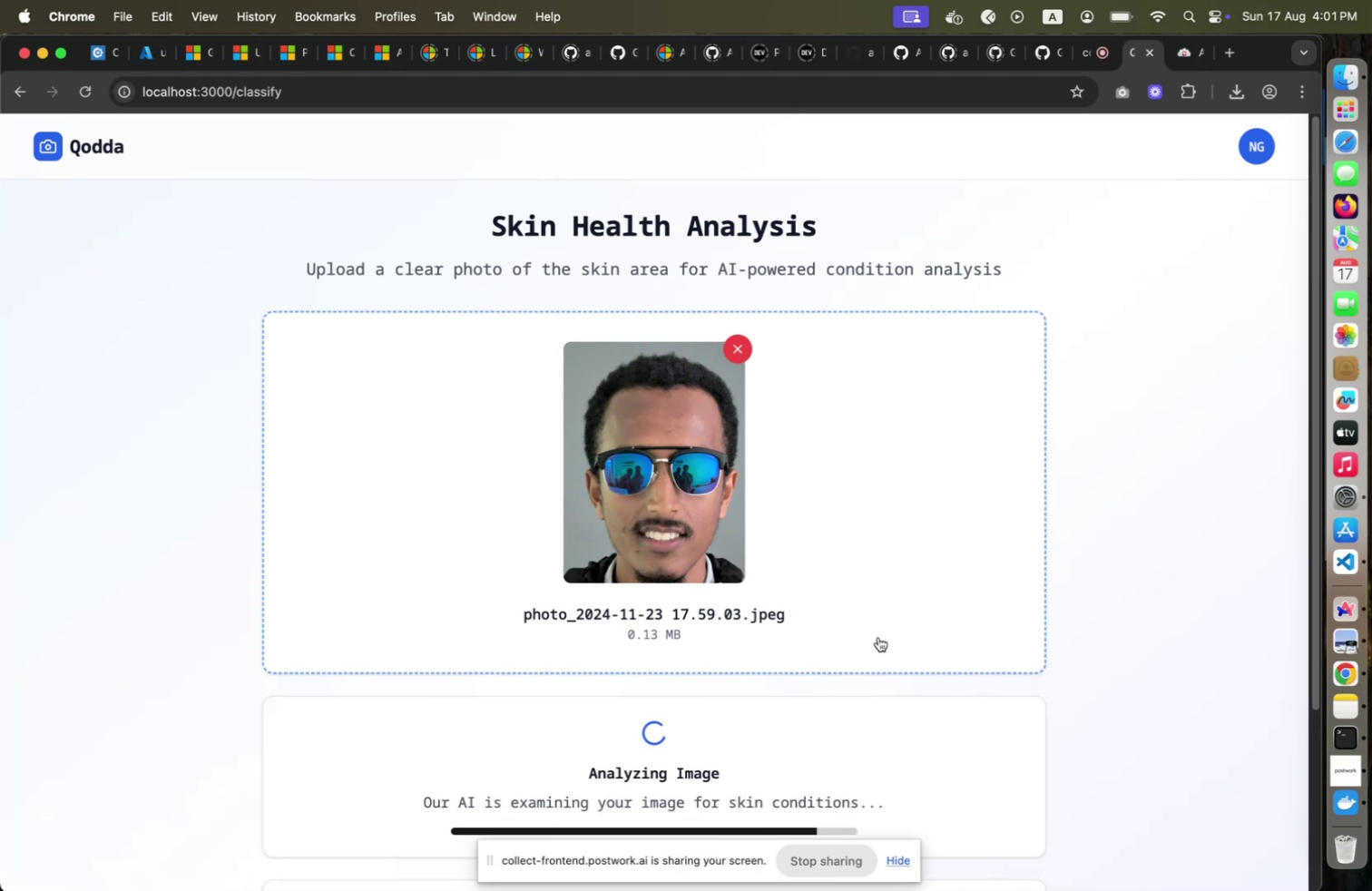 
scroll: coordinate [881, 637], scroll_direction: down, amount: 4.0
 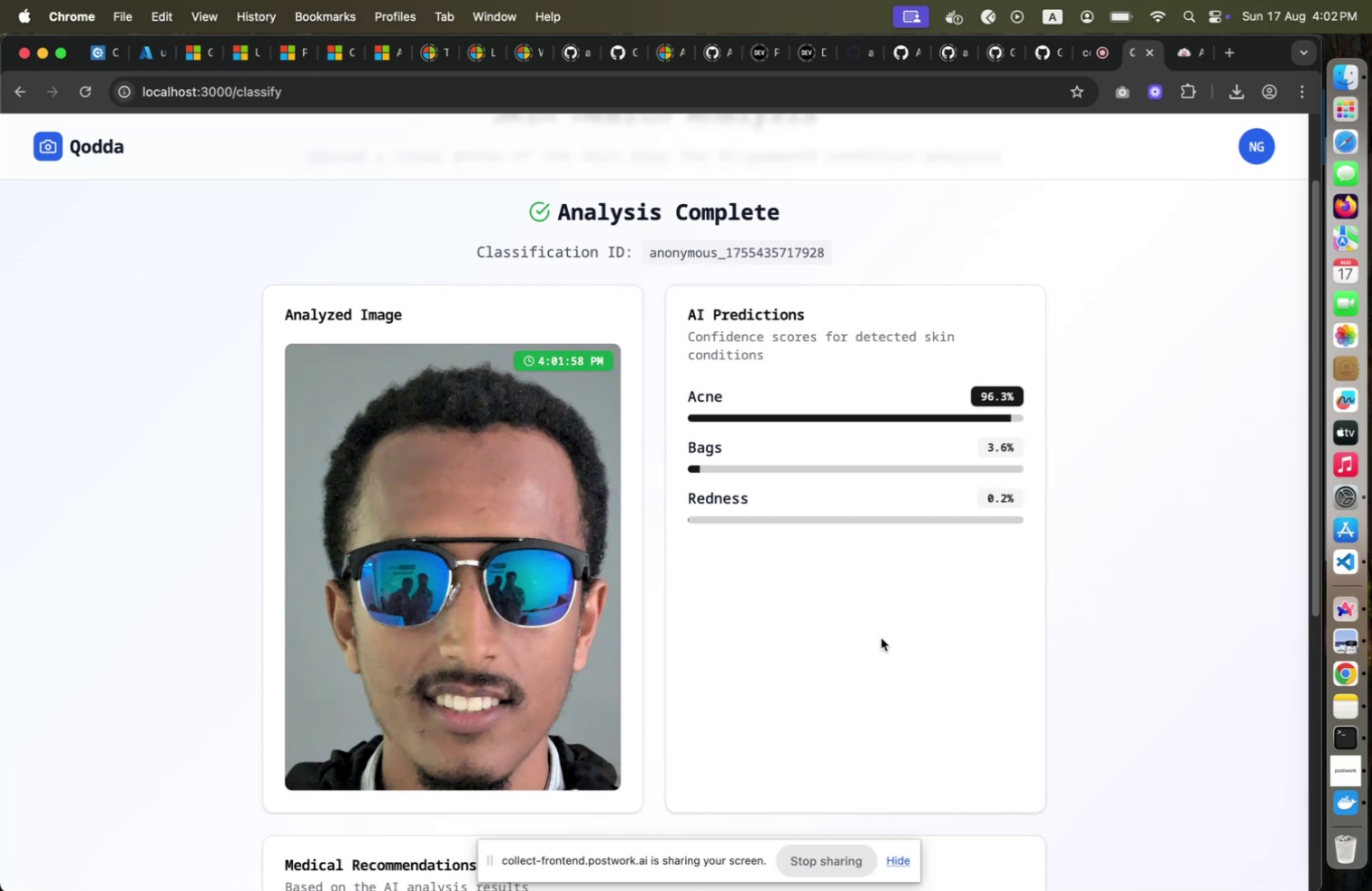 
wait(15.46)
 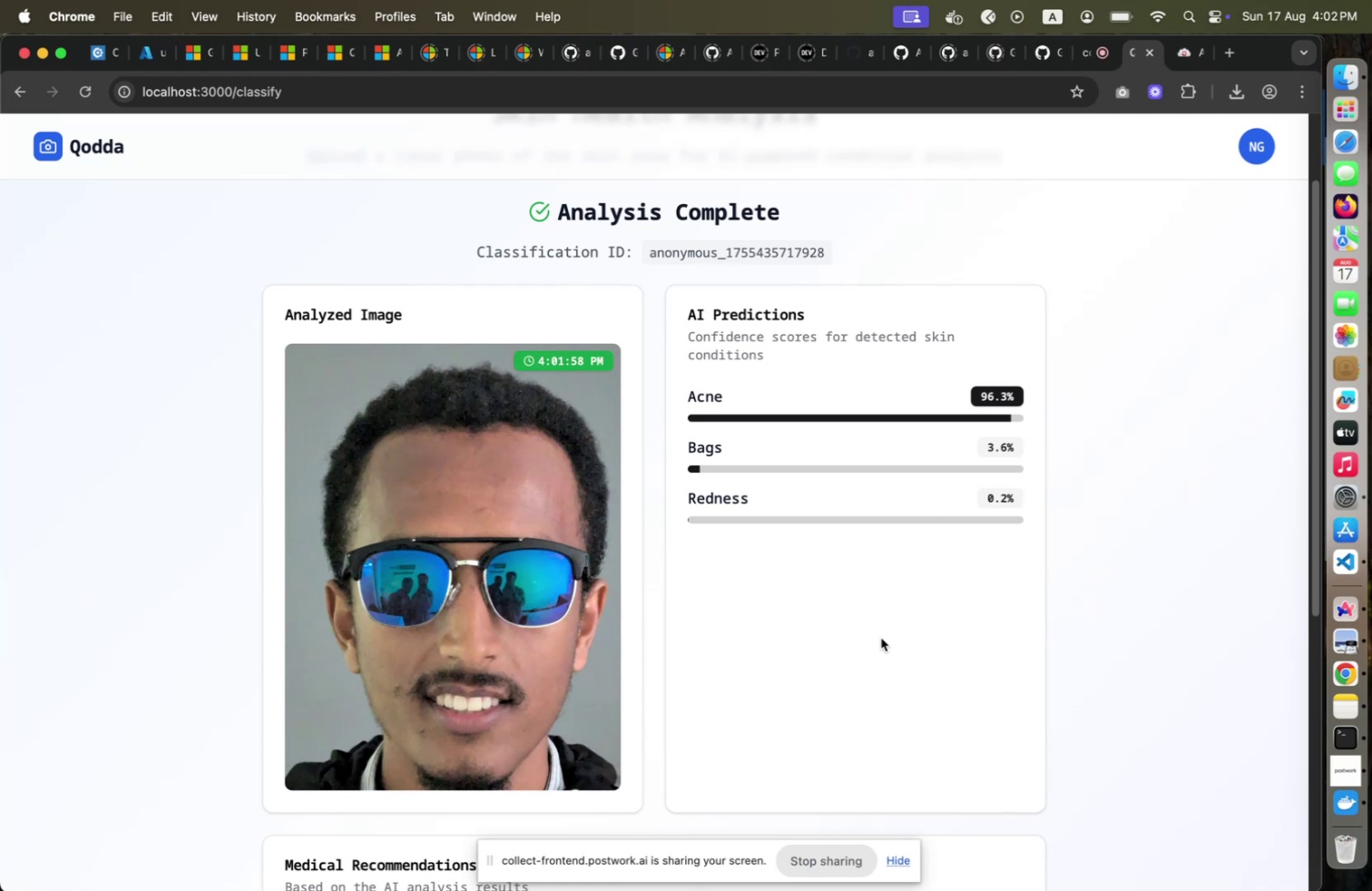 
scroll: coordinate [880, 636], scroll_direction: down, amount: 12.0
 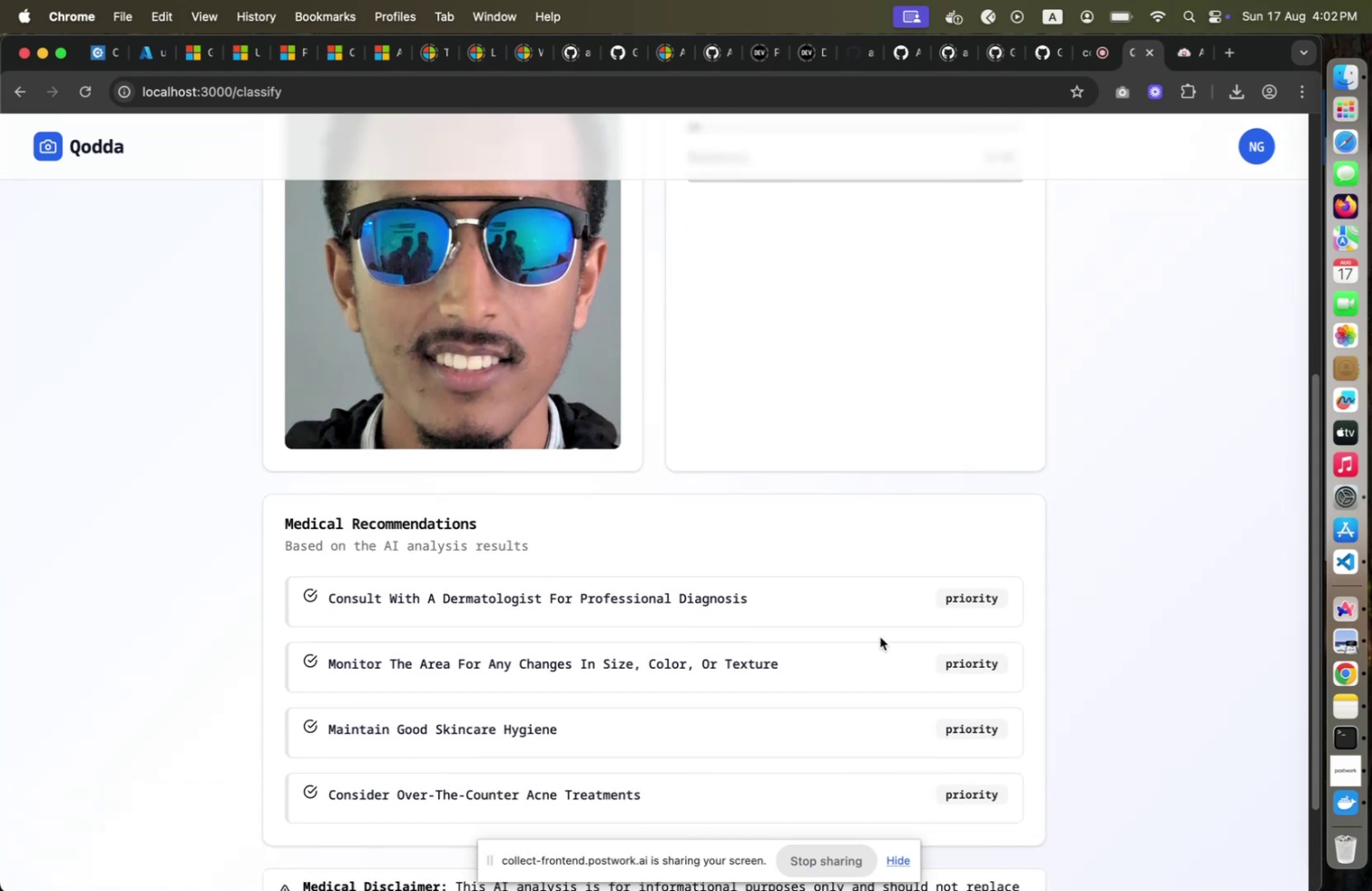 
scroll: coordinate [880, 636], scroll_direction: up, amount: 15.0
 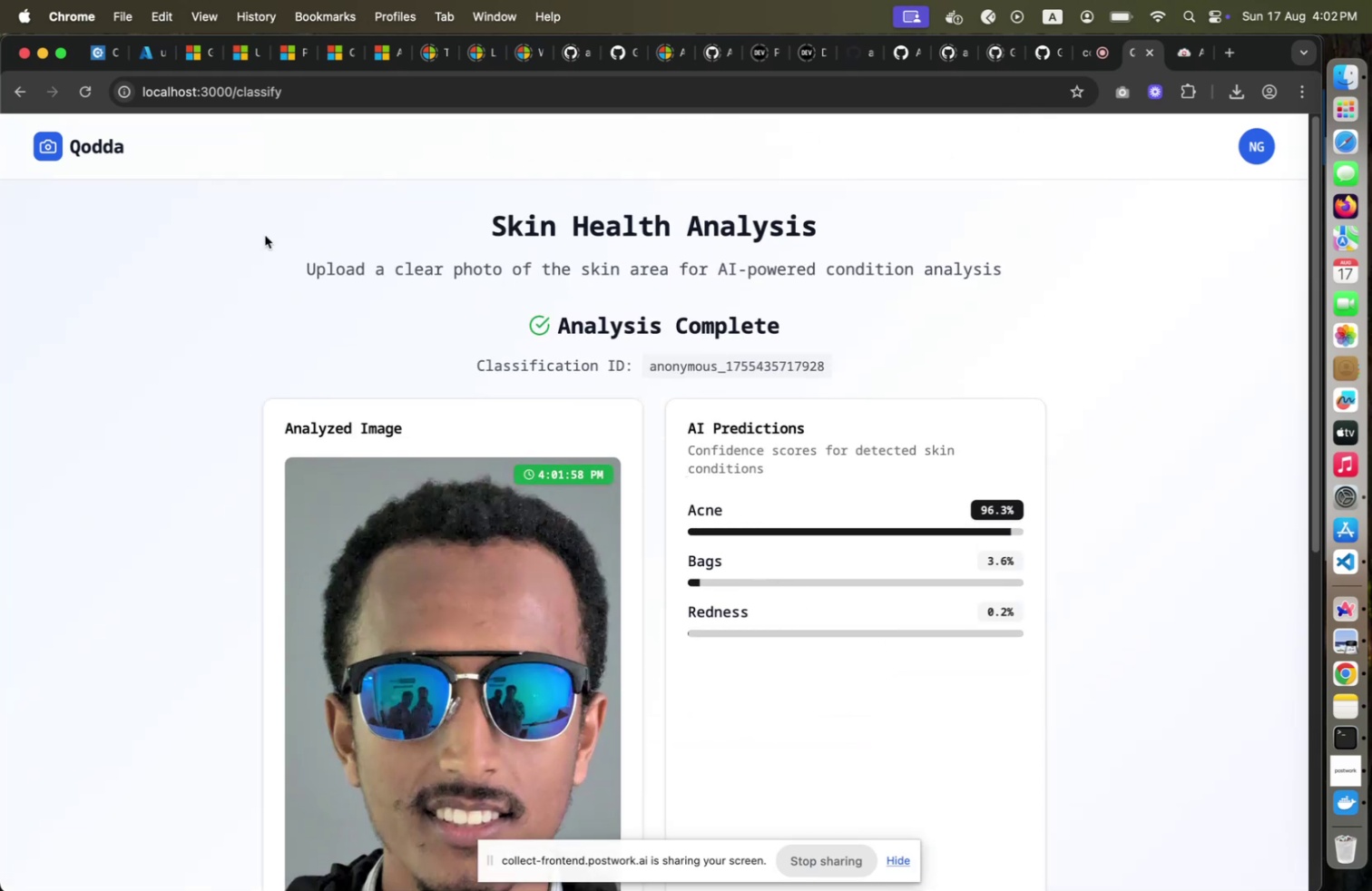 
left_click([113, 157])
 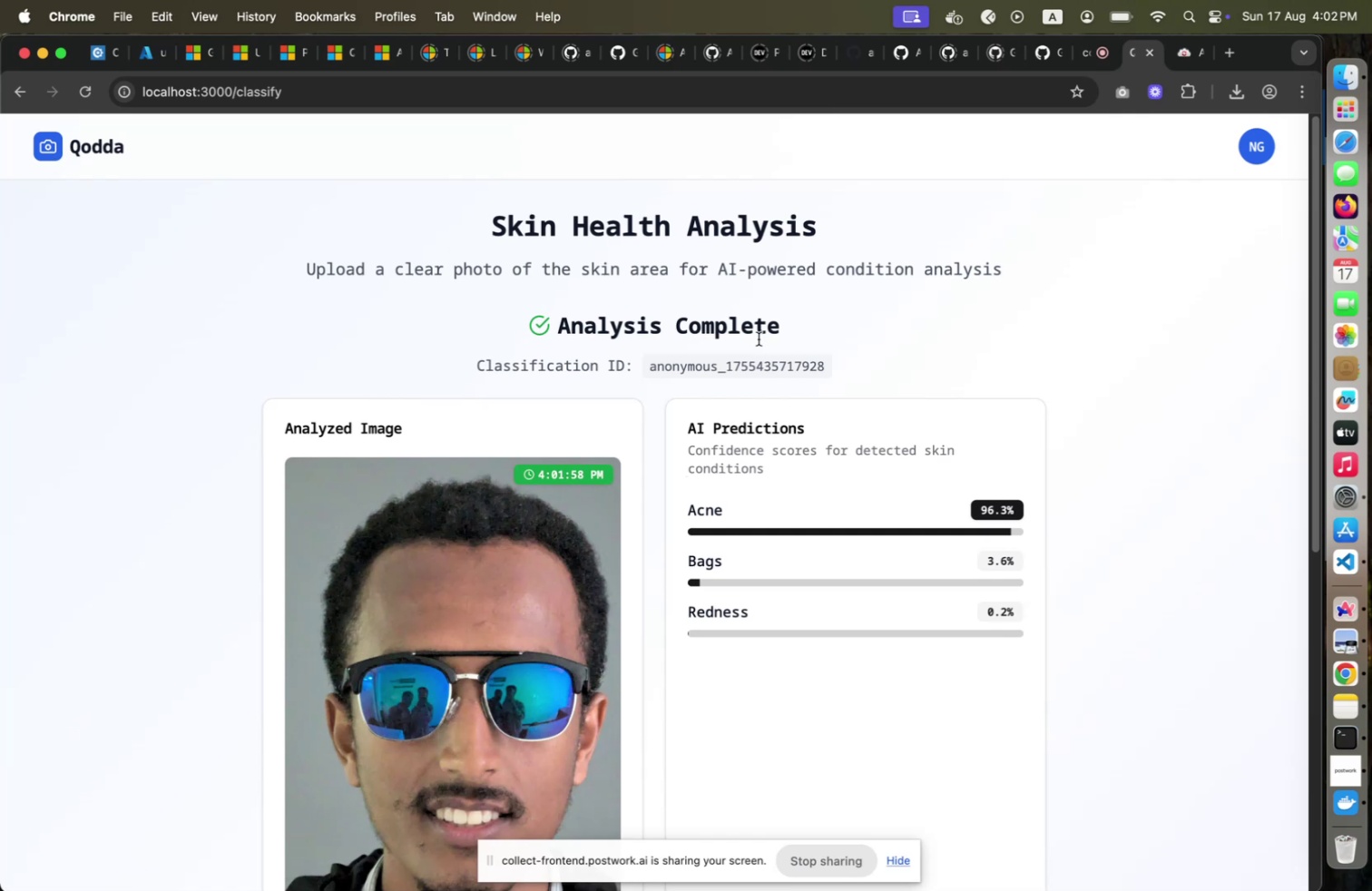 
left_click([1347, 570])
 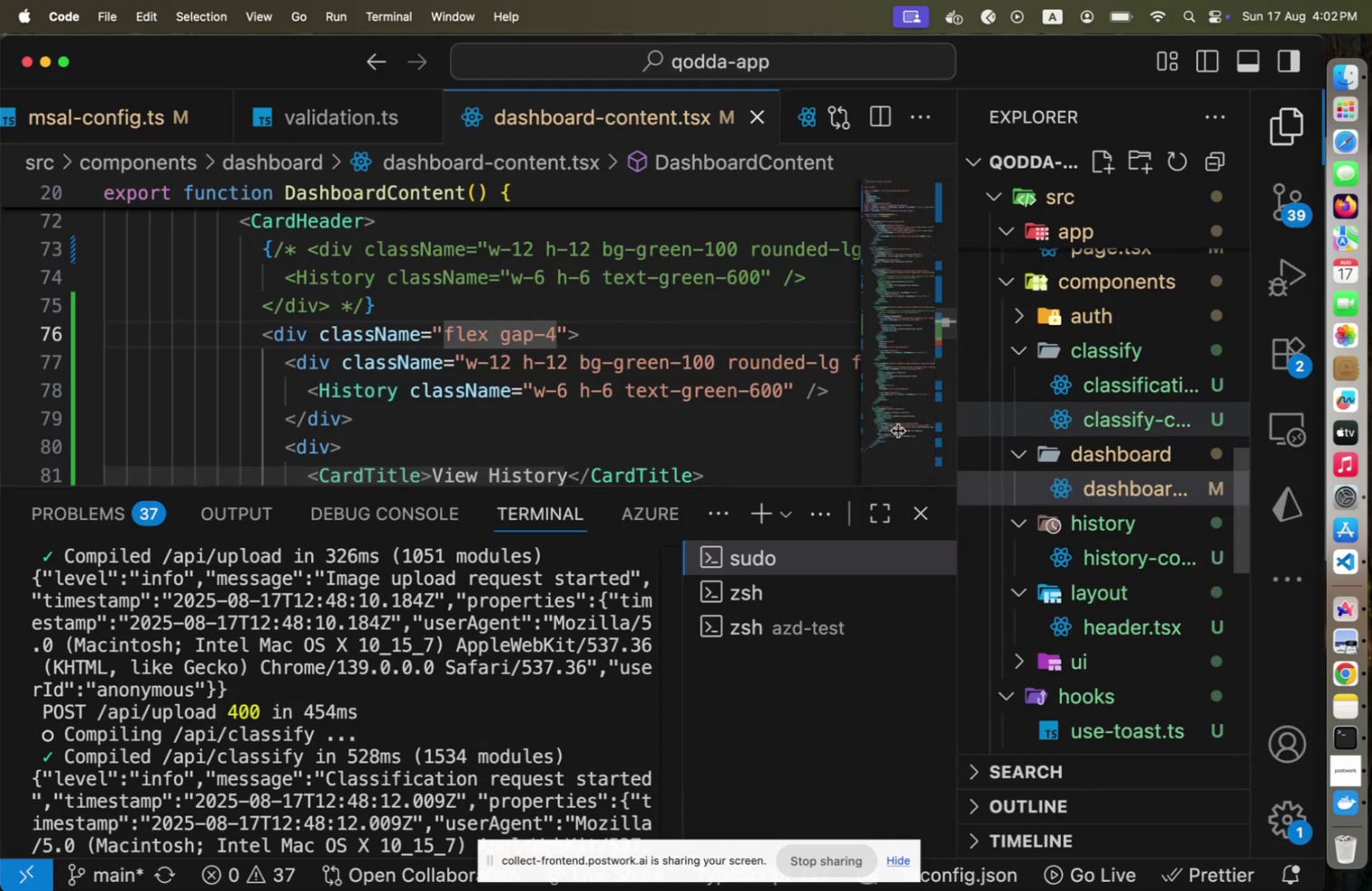 
scroll: coordinate [600, 404], scroll_direction: up, amount: 1.0
 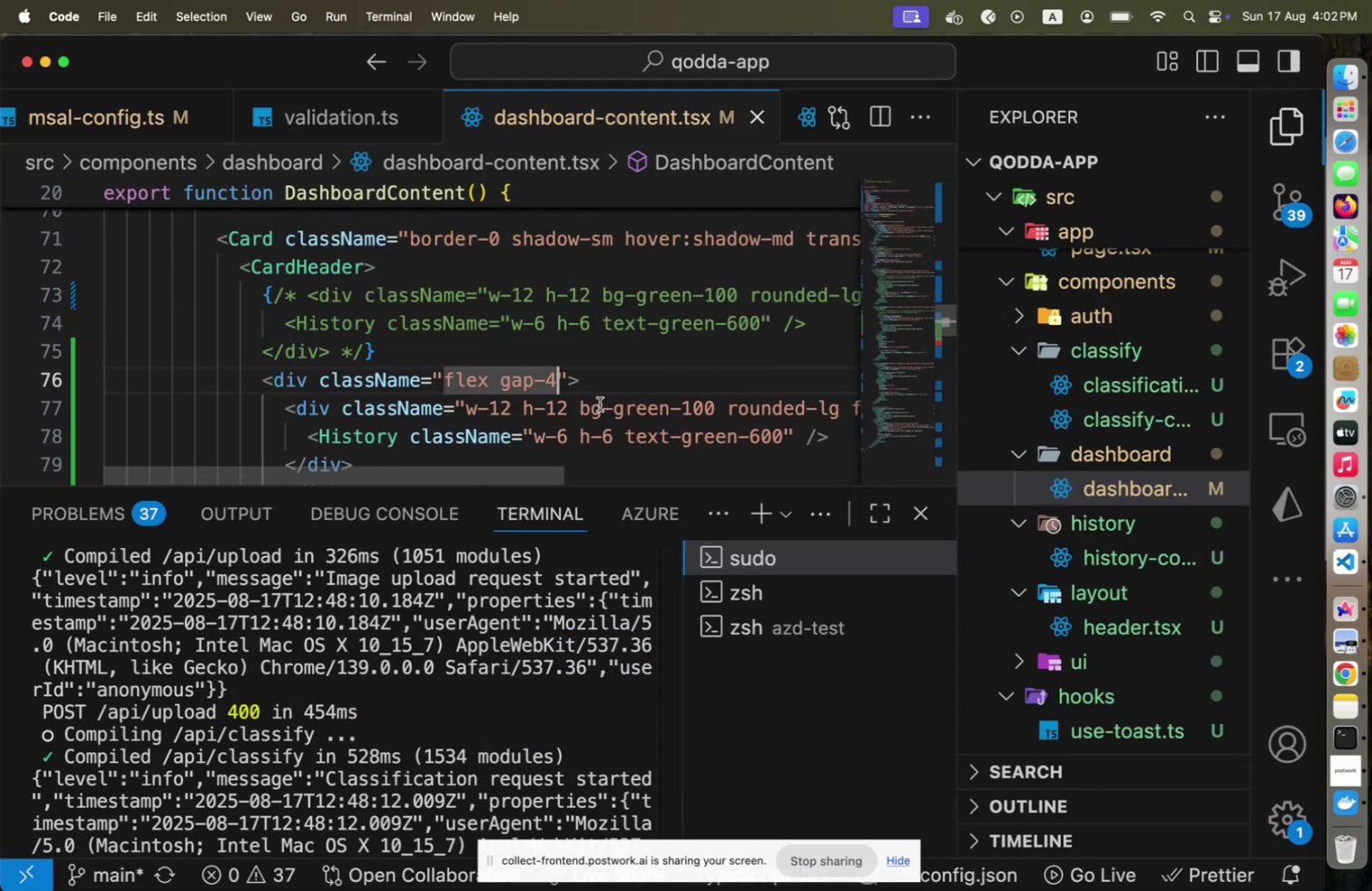 
key(Meta+Shift+CommandLeft)
 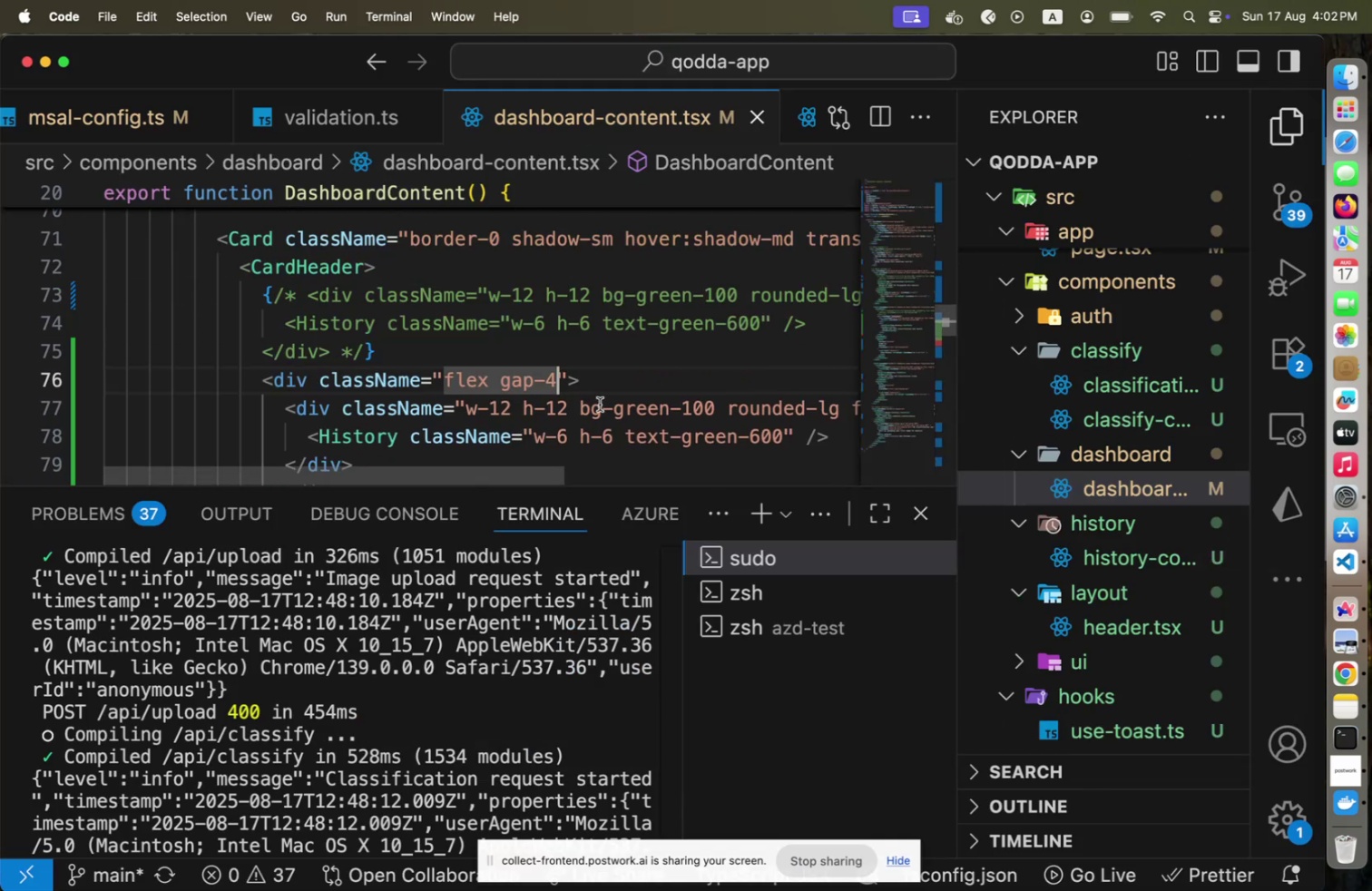 
key(Meta+Shift+Tab)
 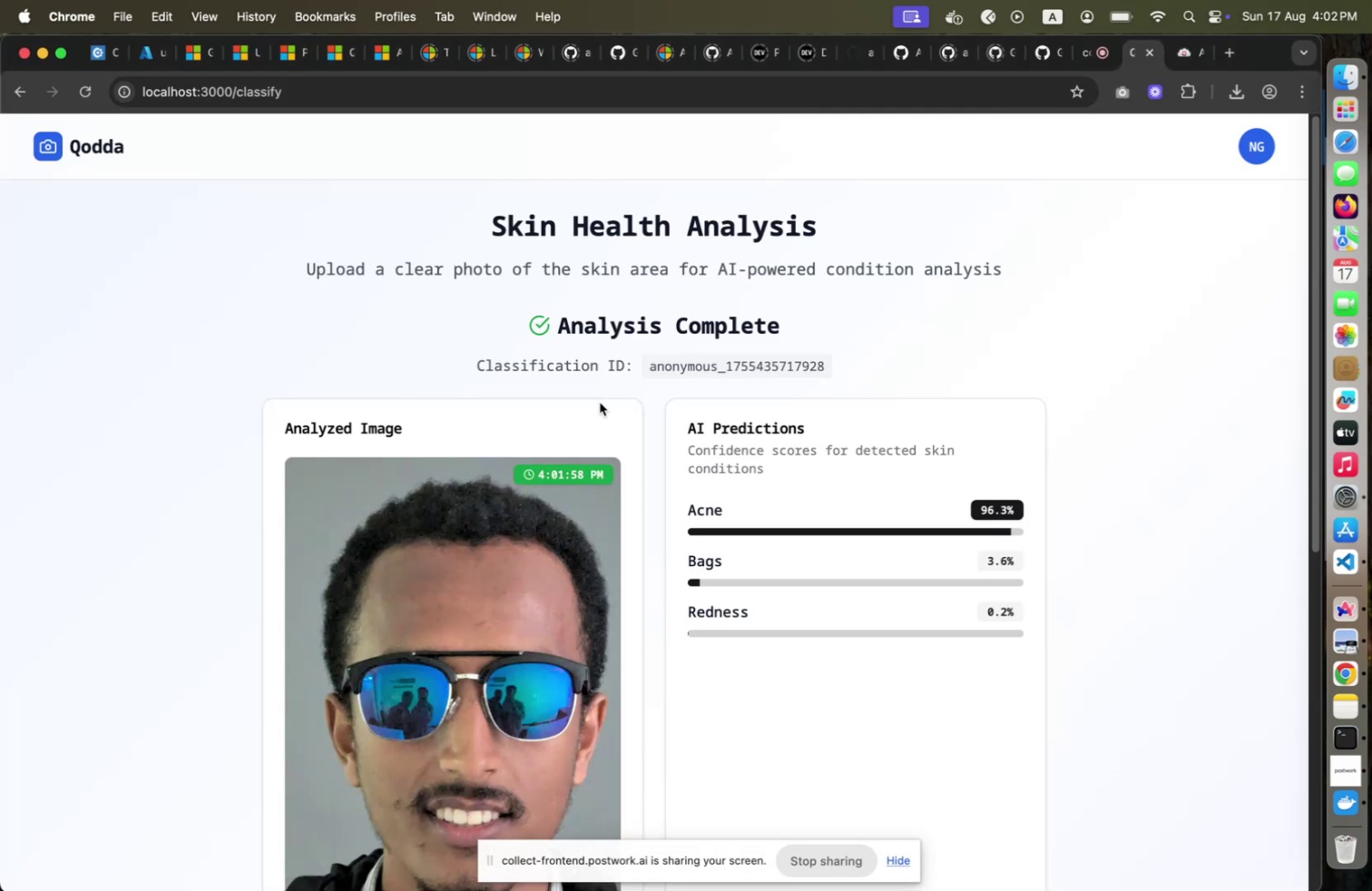 
key(Meta+Shift+CommandLeft)
 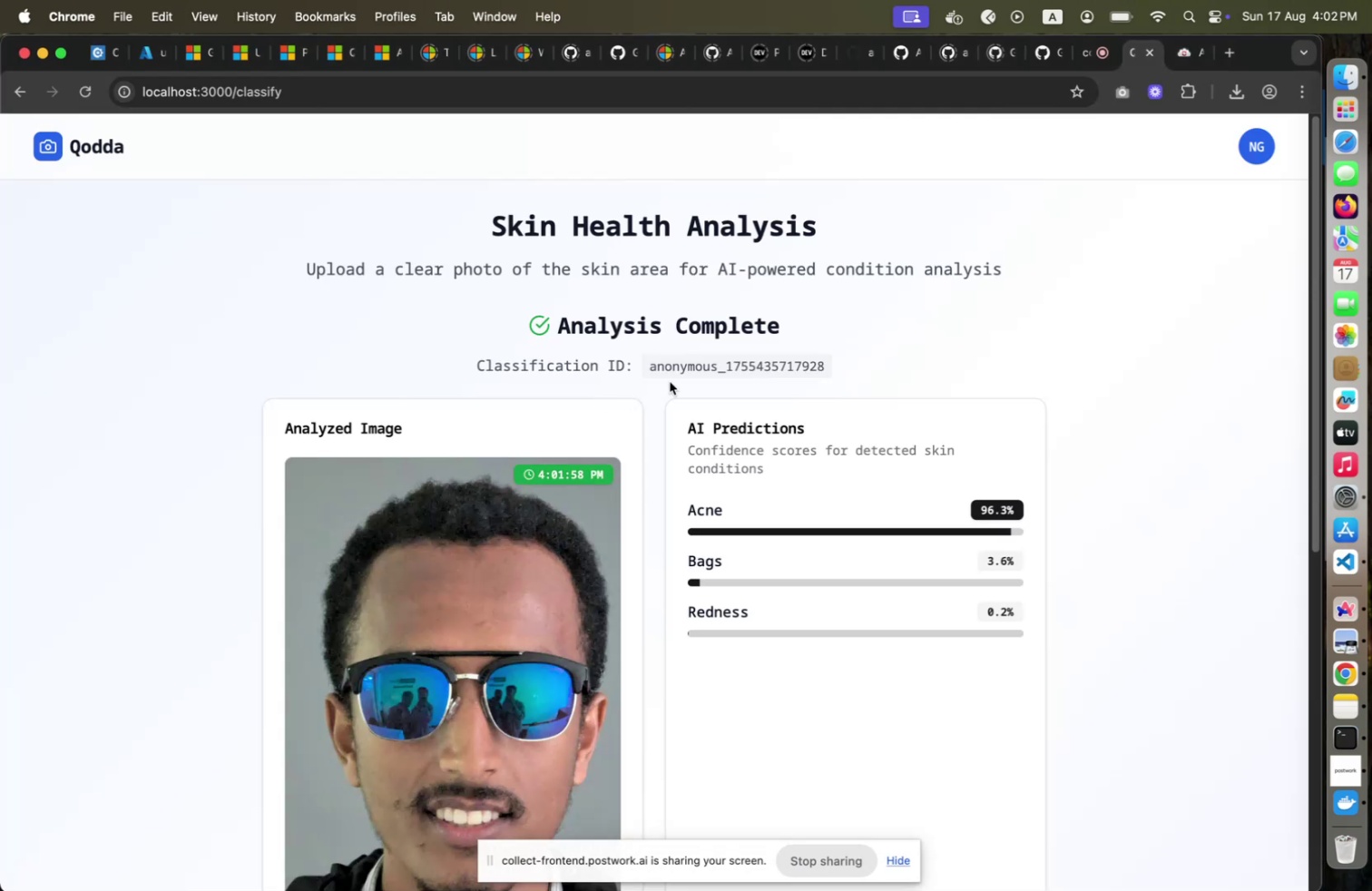 
key(Meta+Shift+Tab)
 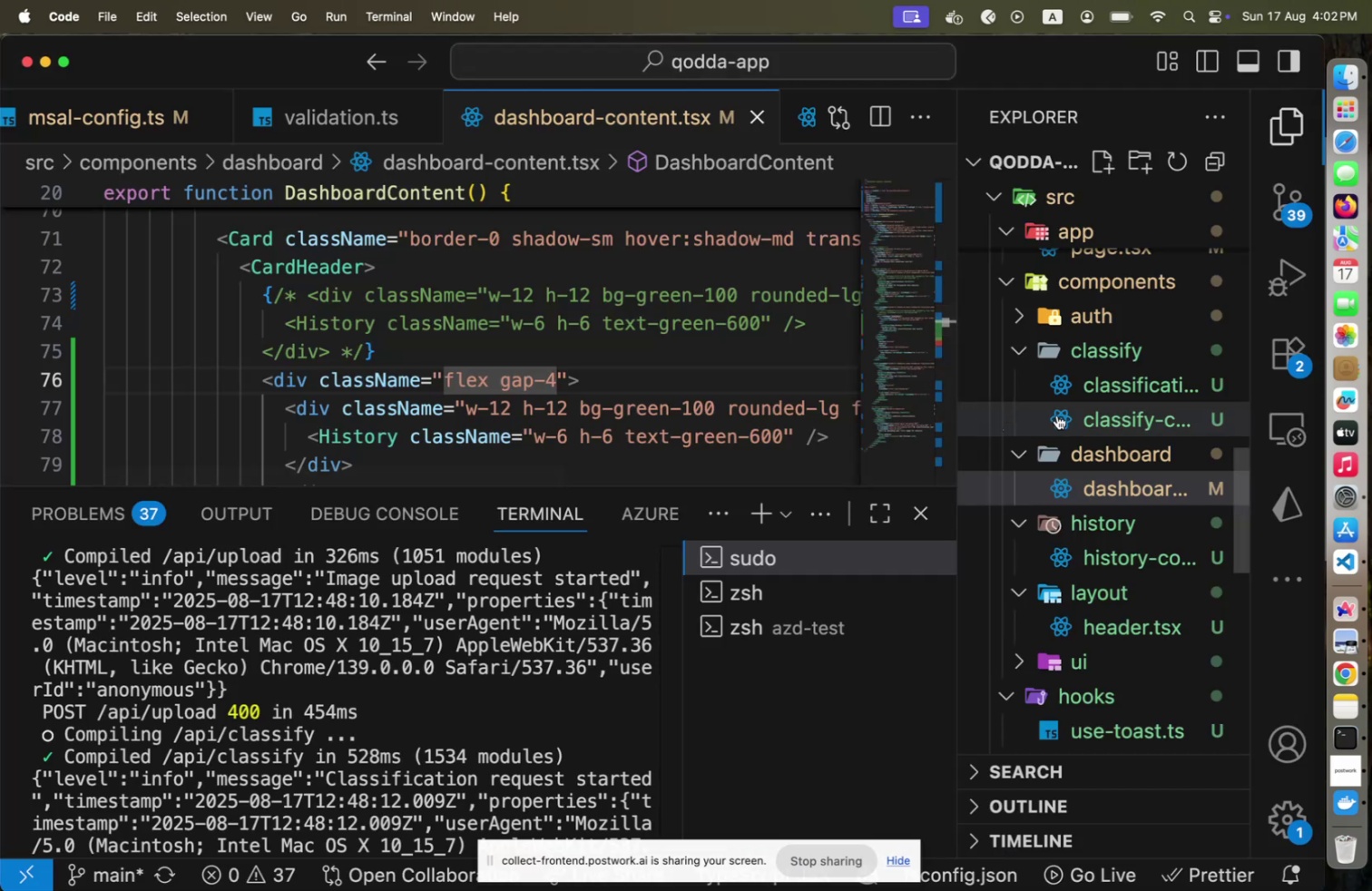 
left_click([1057, 414])
 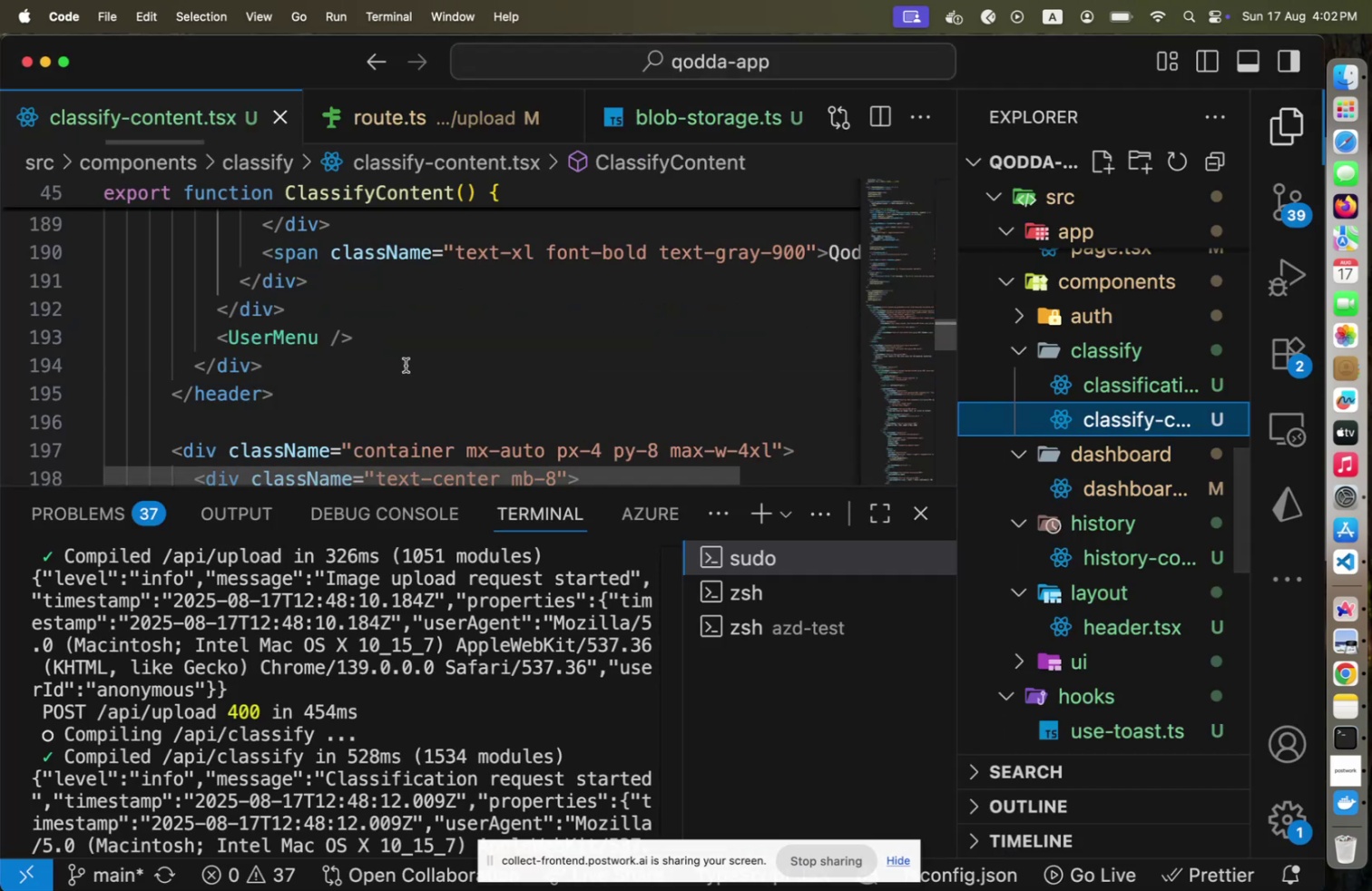 
scroll: coordinate [406, 365], scroll_direction: up, amount: 6.0
 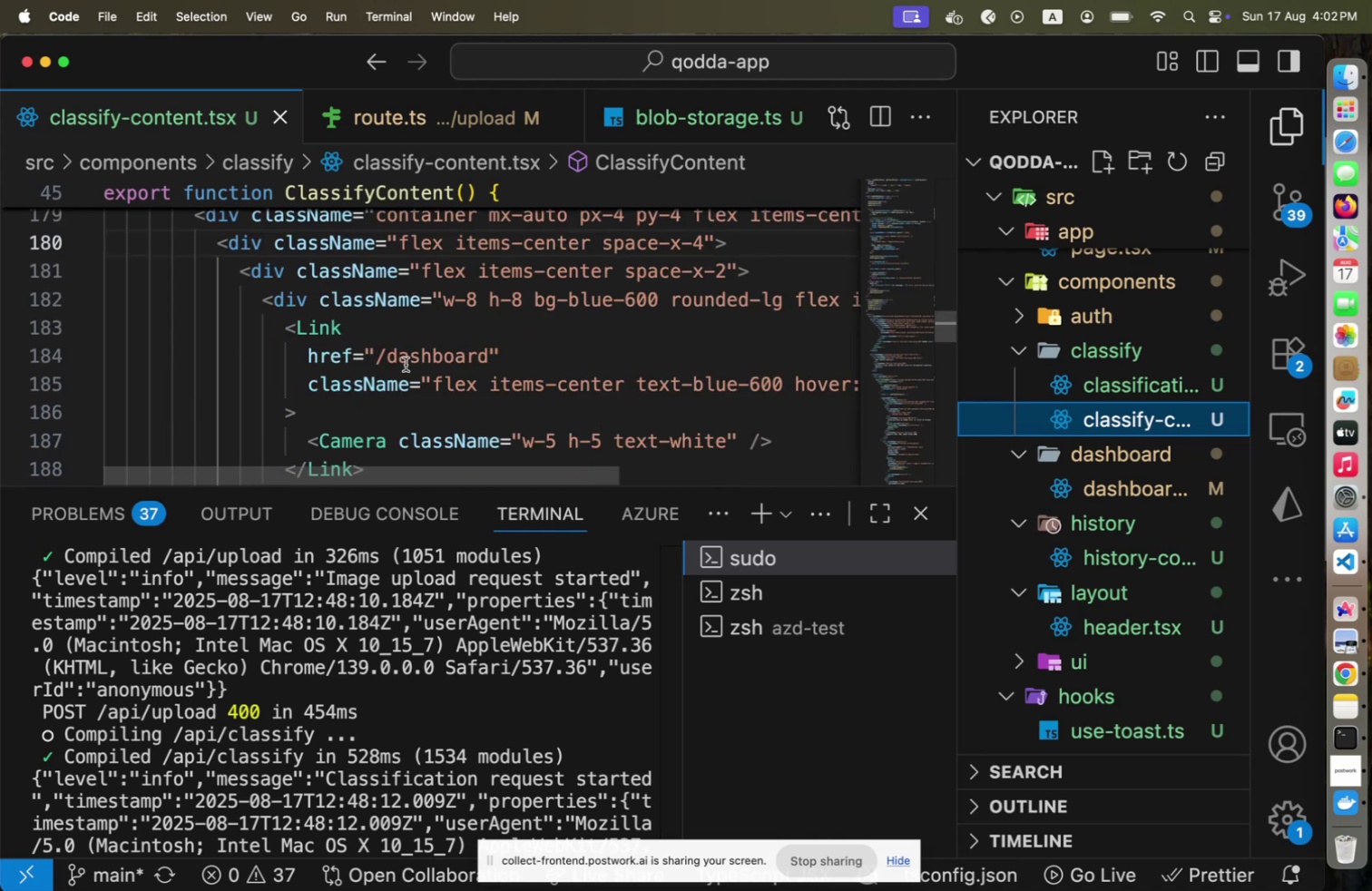 
scroll: coordinate [406, 364], scroll_direction: down, amount: 2.0
 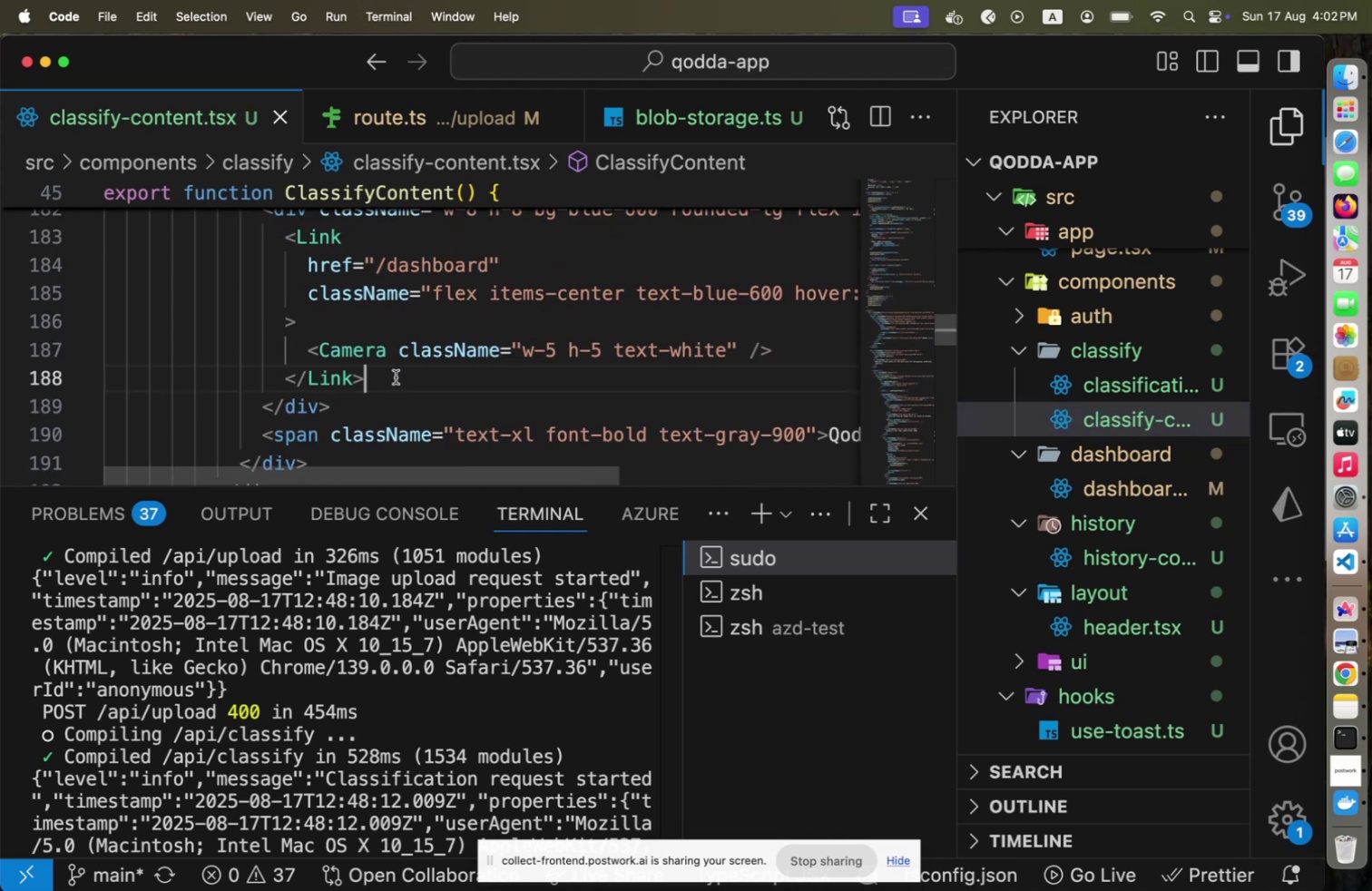 
left_click([396, 377])
 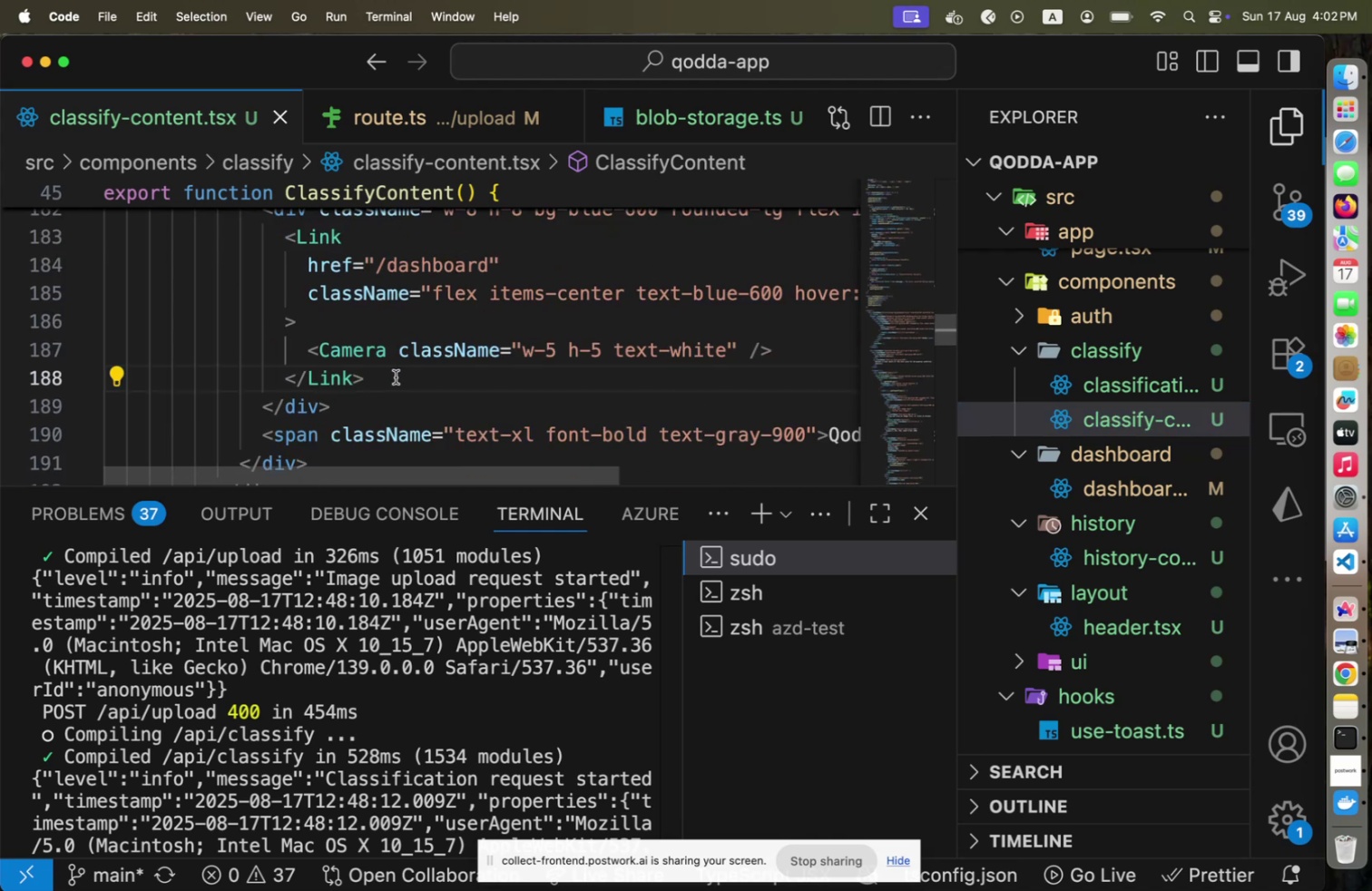 
key(Alt+Shift+ArrowDown)
 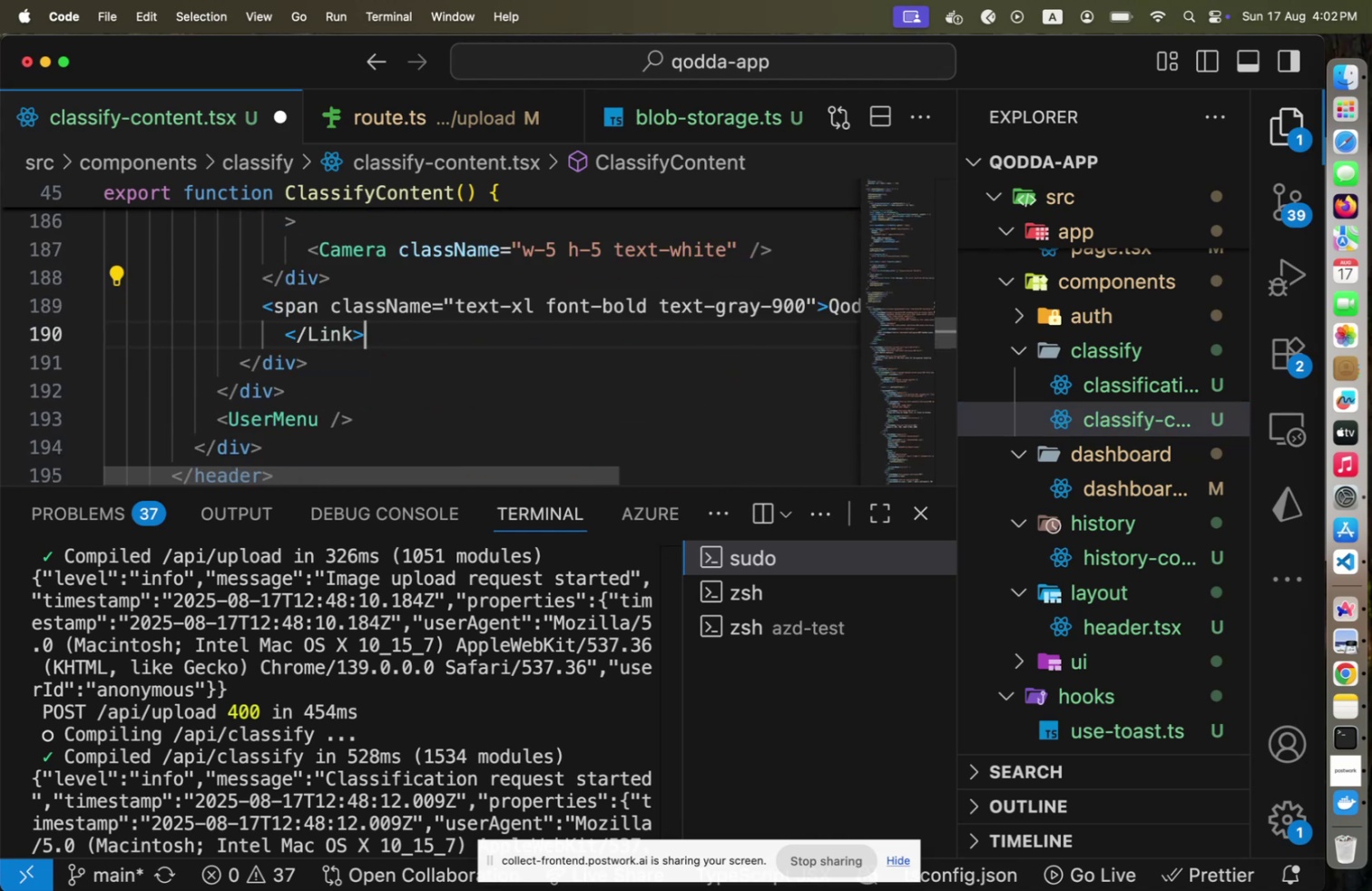 
key(Alt+Shift+ArrowDown)
 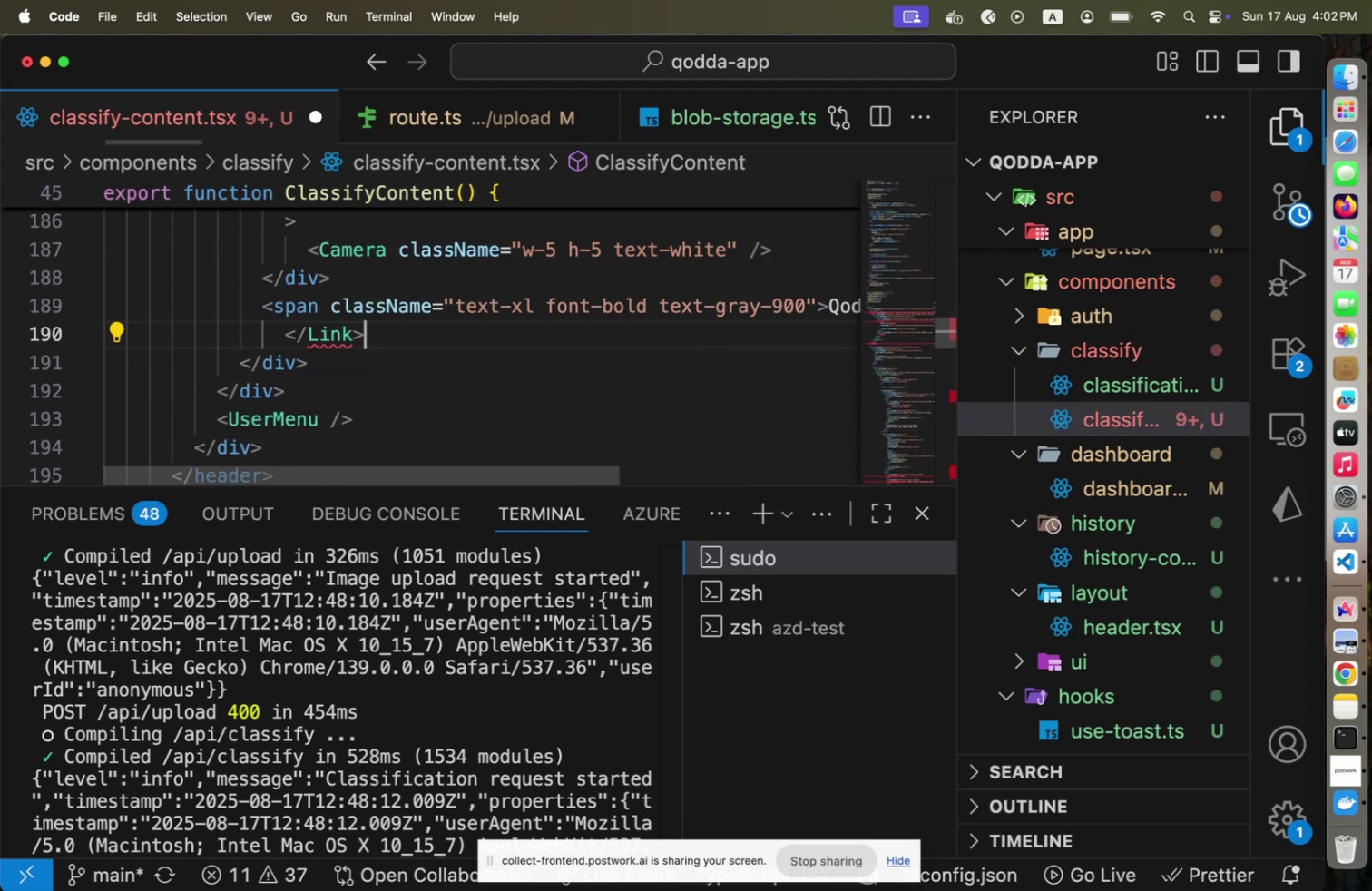 
key(Alt+Shift+OptionLeft)
 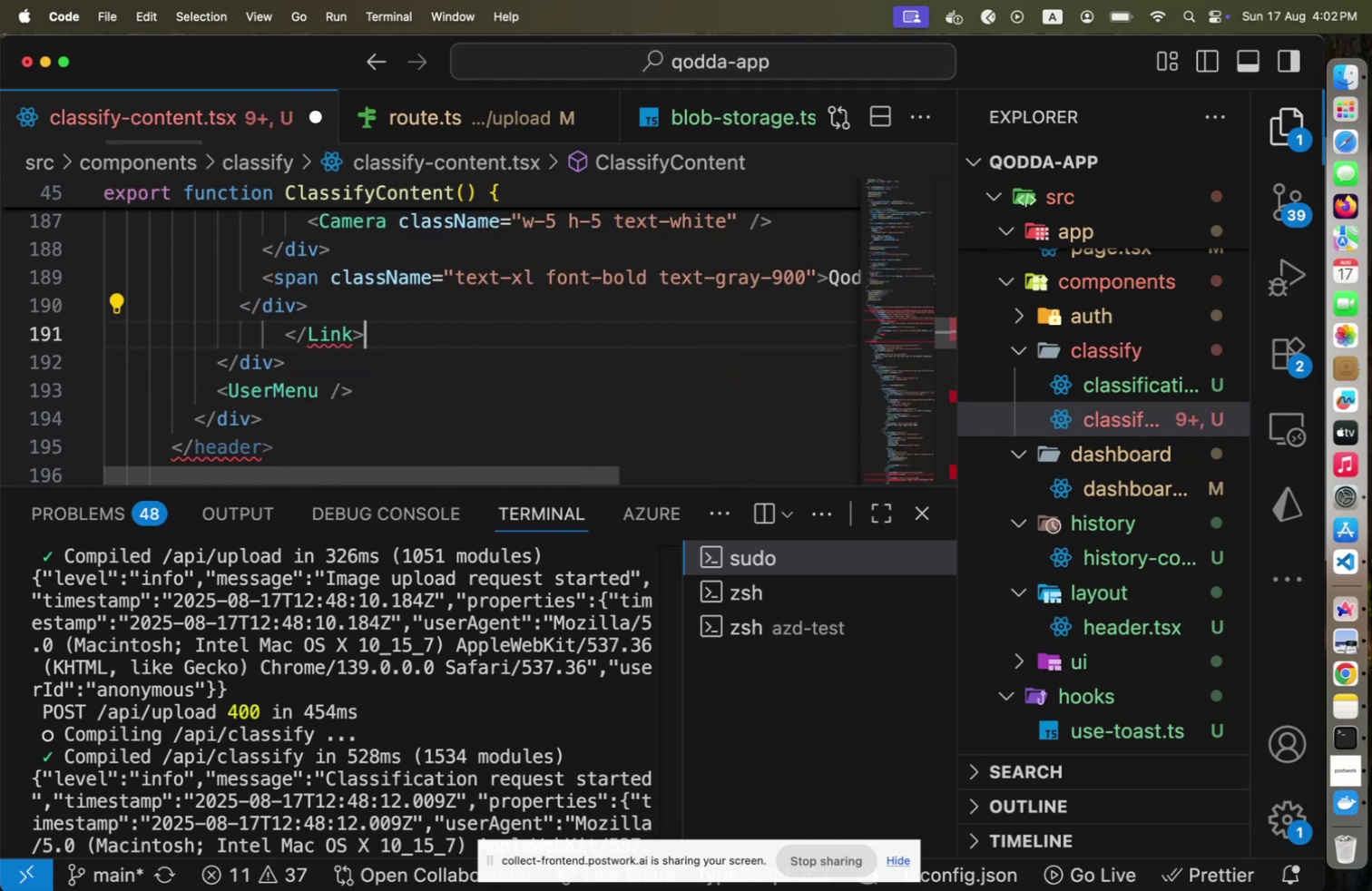 
key(Alt+Shift+ArrowDown)
 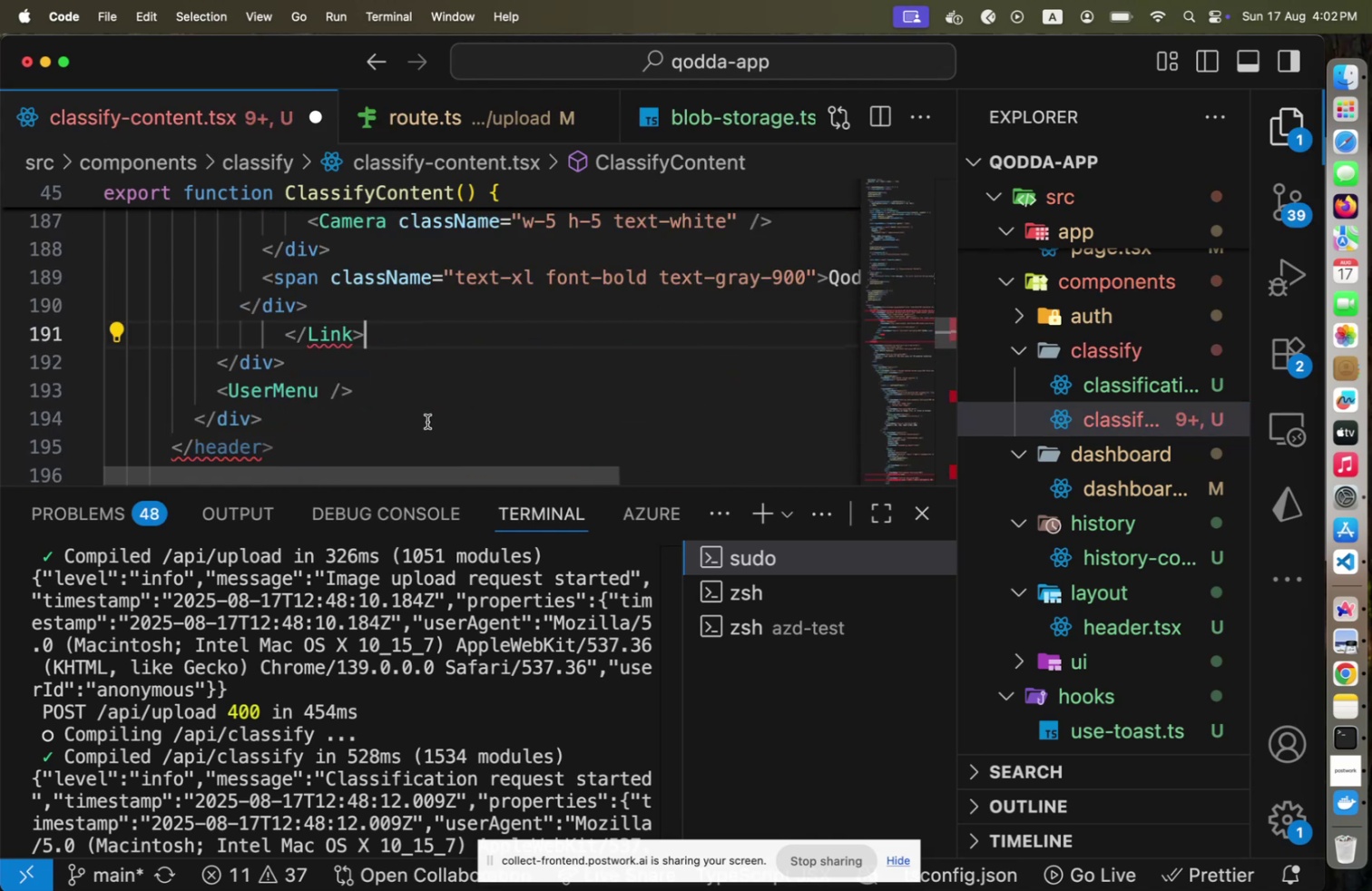 
scroll: coordinate [422, 421], scroll_direction: up, amount: 4.0
 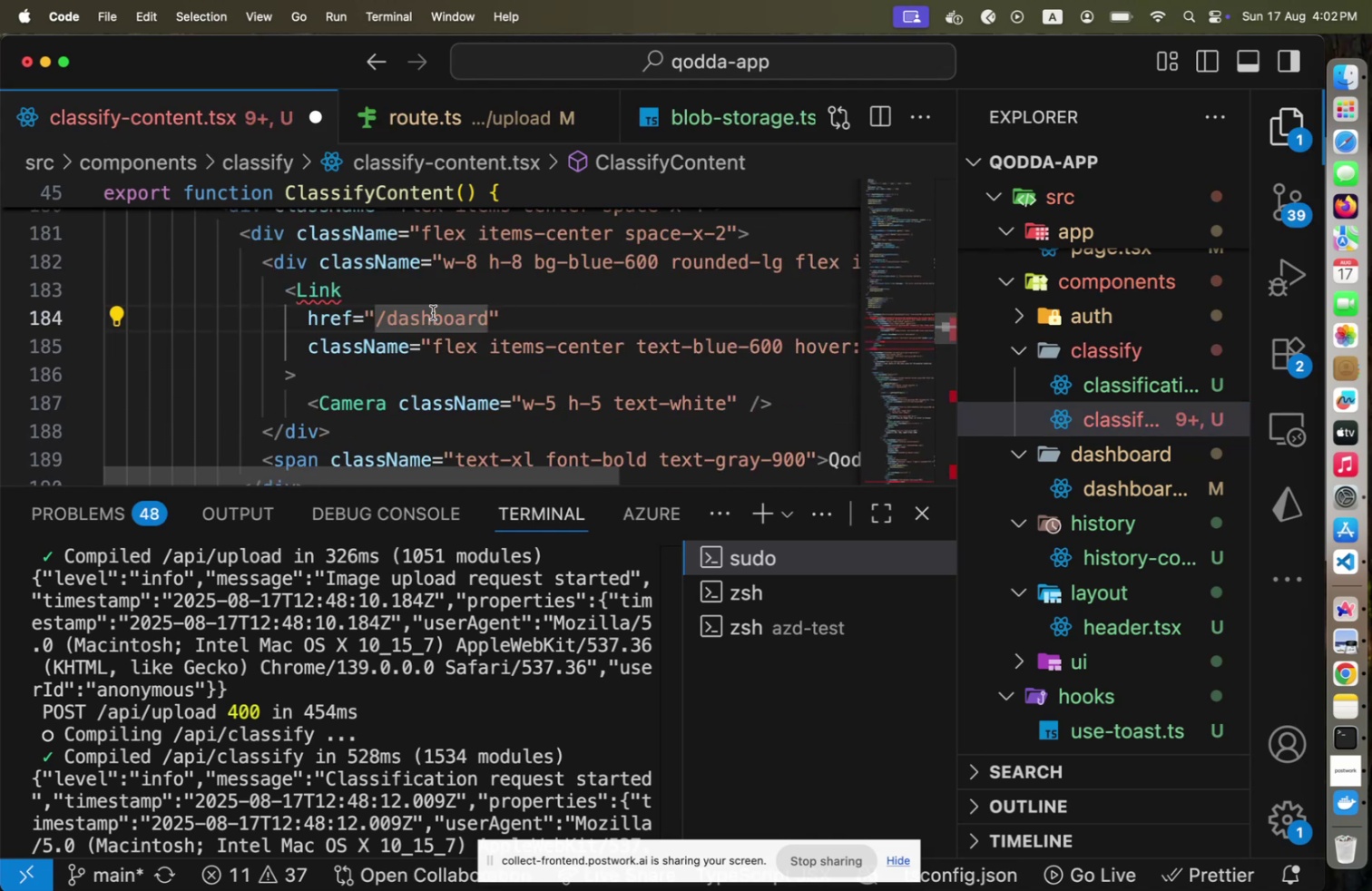 
key(Shift+ArrowDown)
 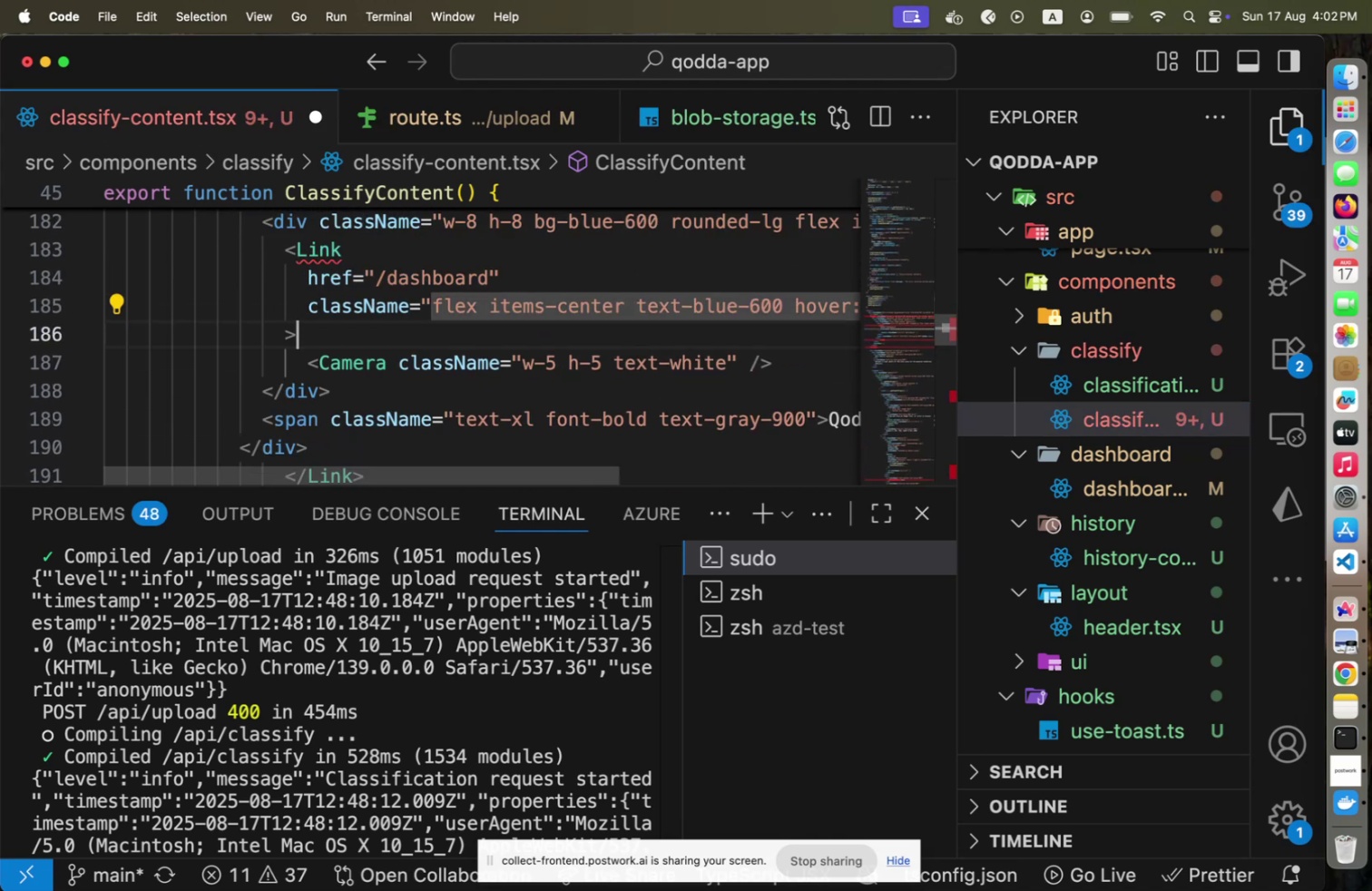 
key(Shift+ArrowDown)
 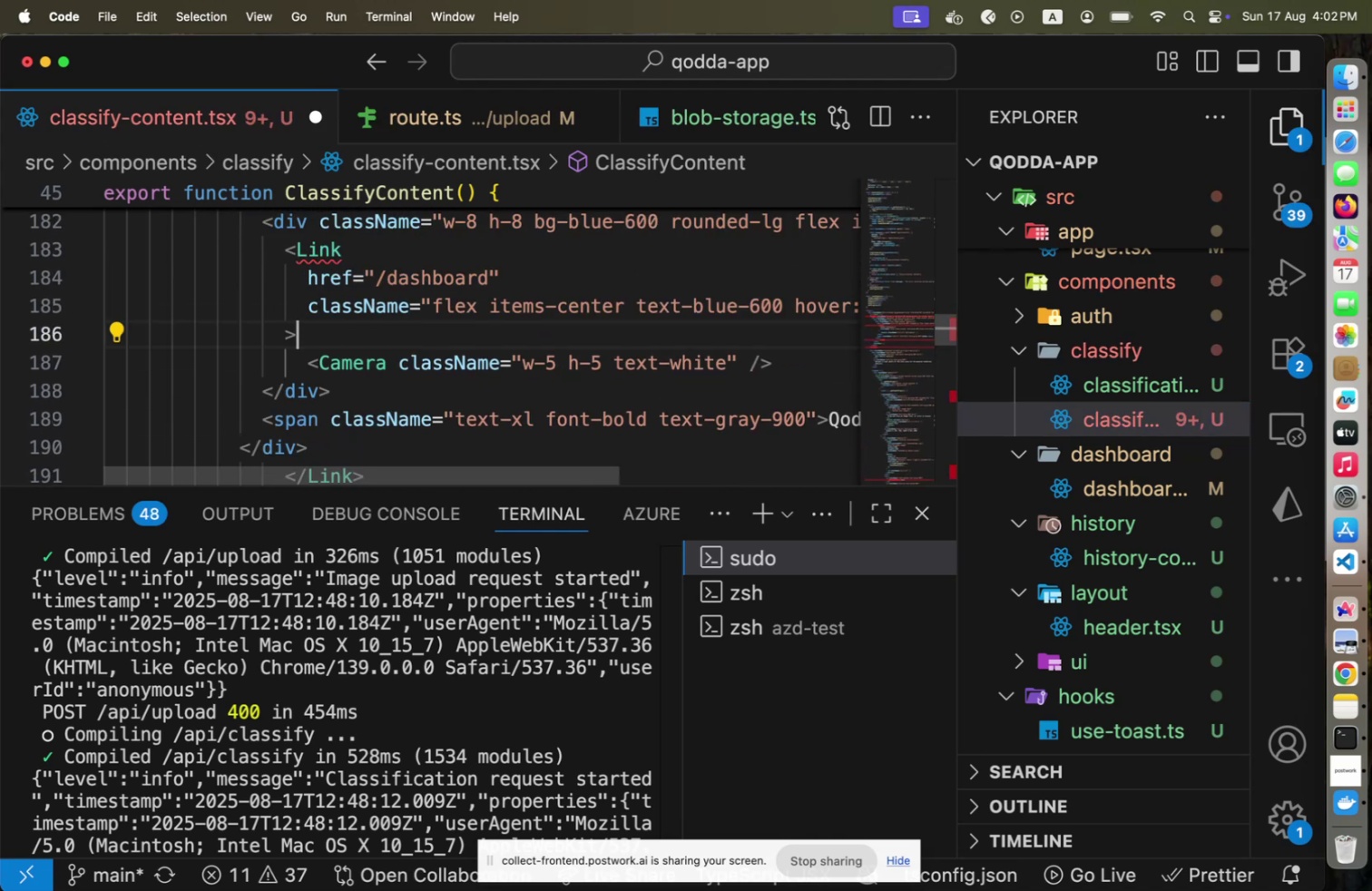 
key(Shift+ArrowUp)
 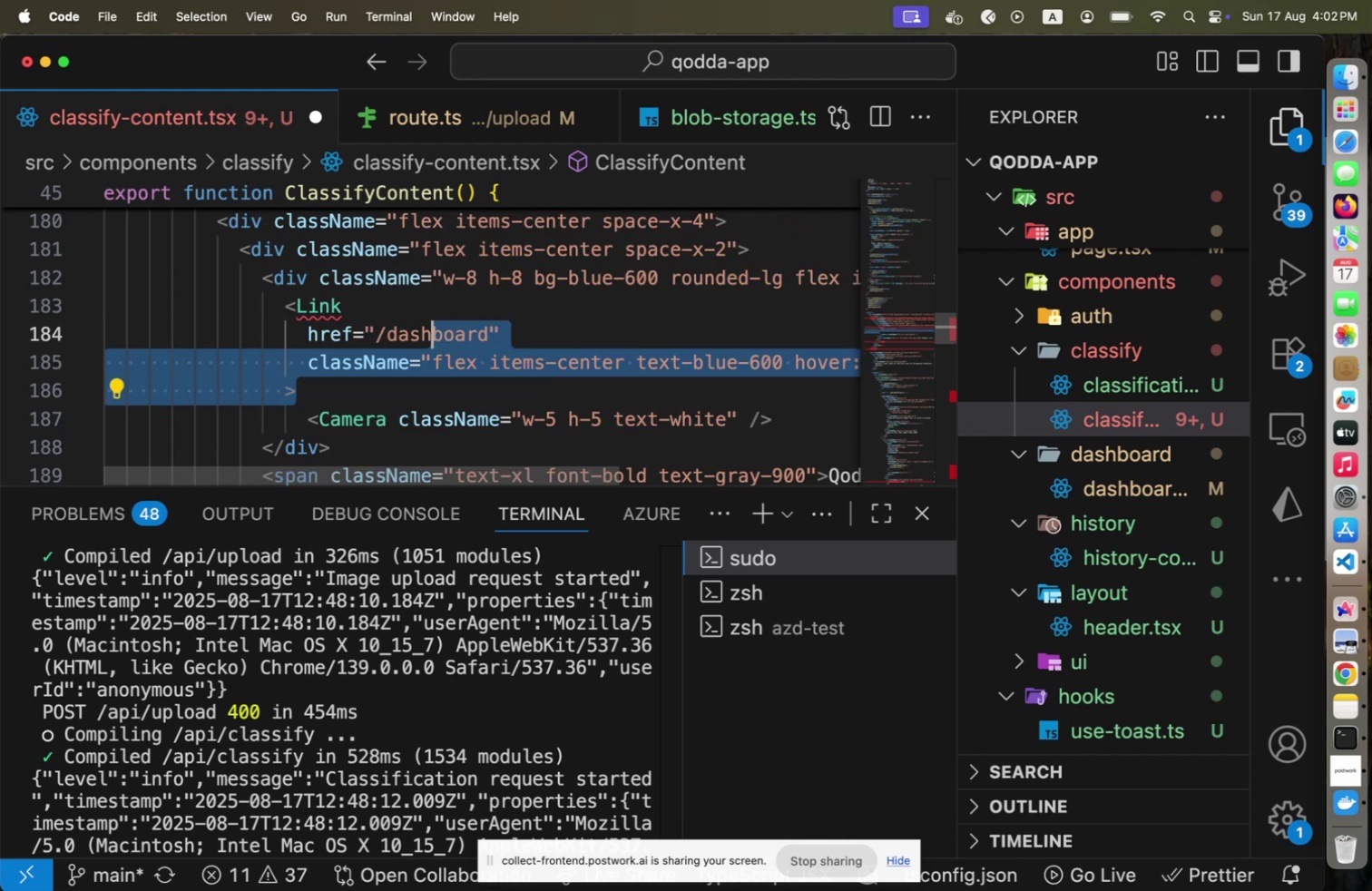 
key(Shift+ArrowUp)
 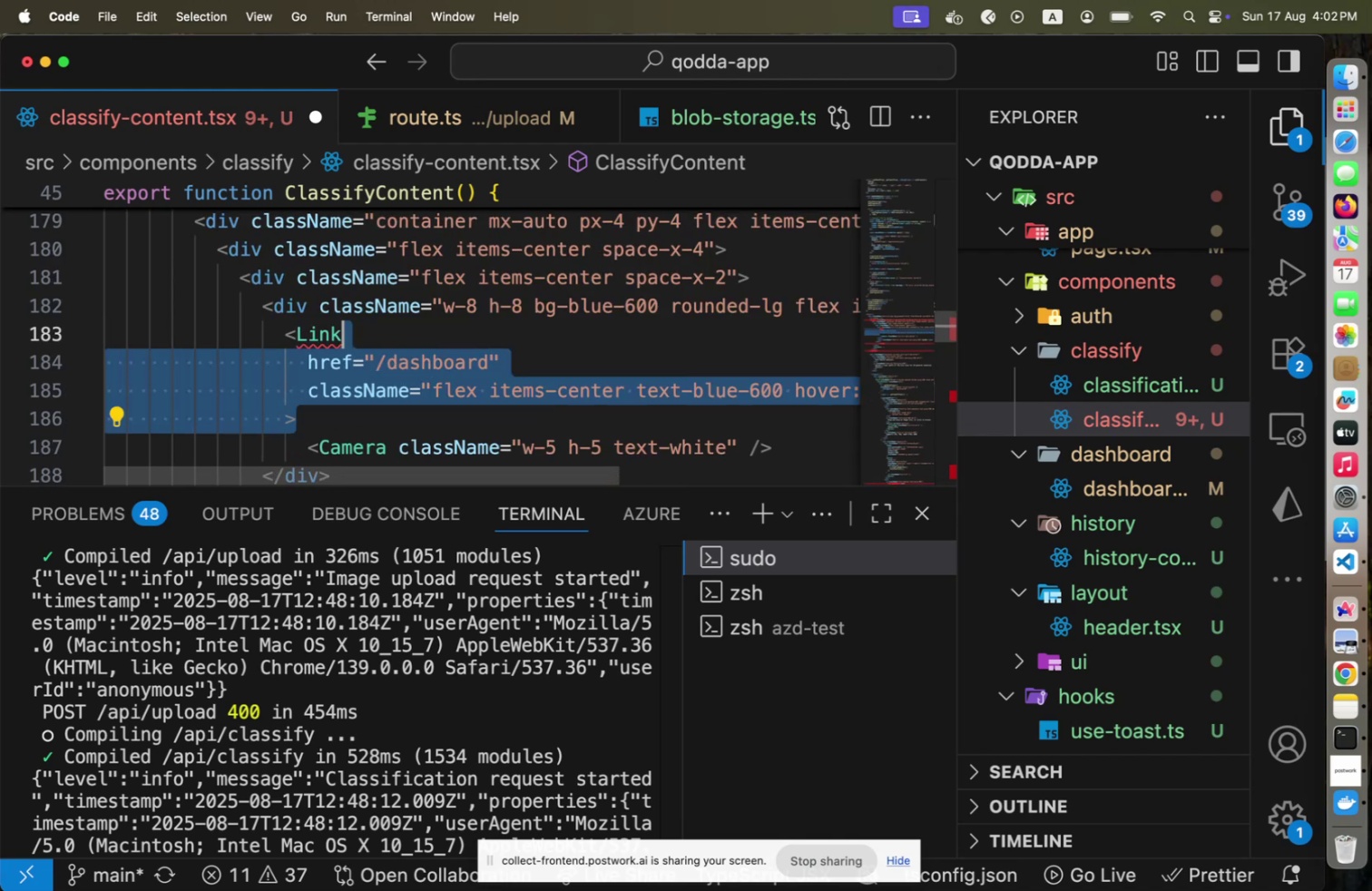 
key(Shift+ArrowUp)
 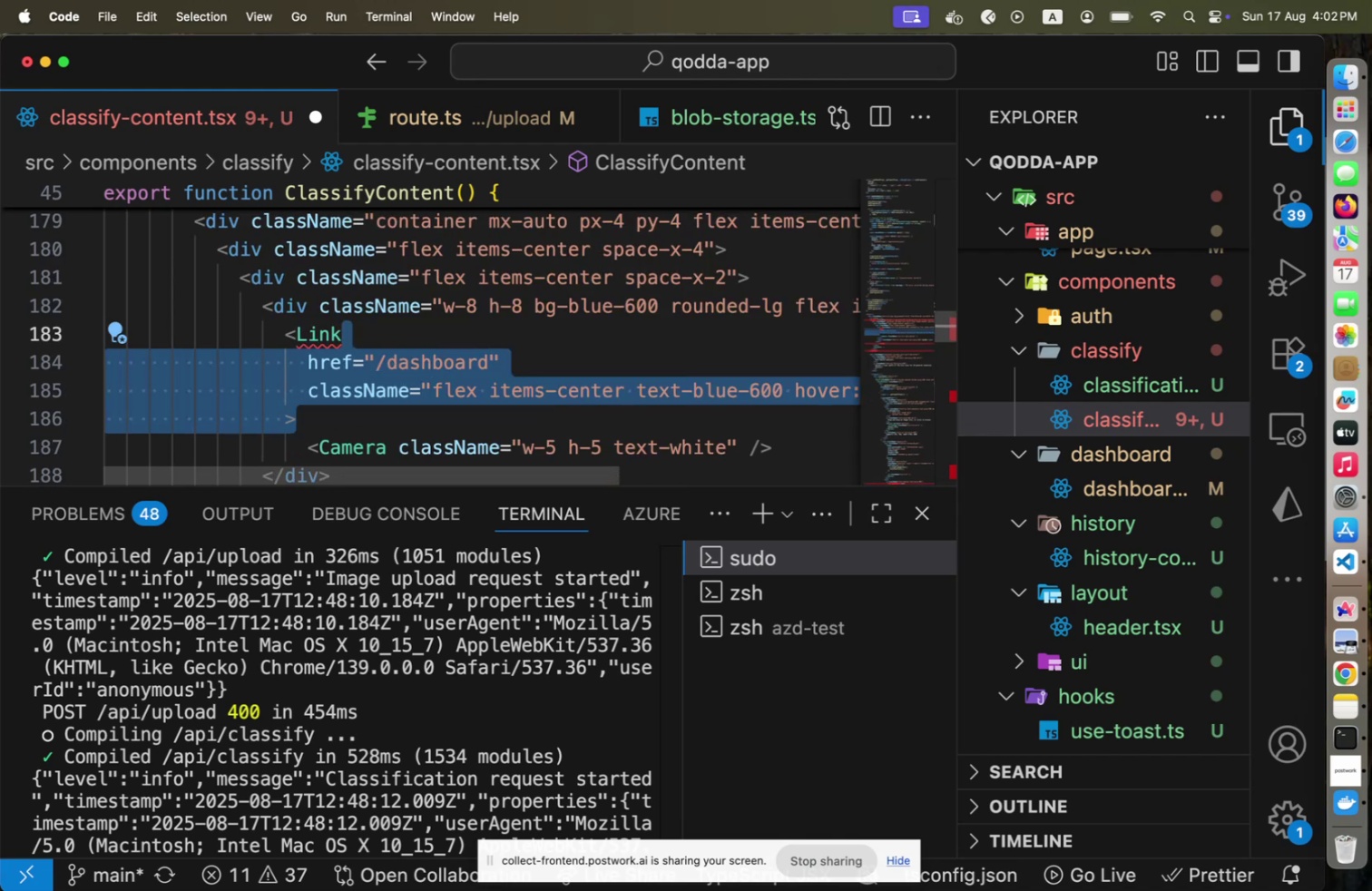 
key(Shift+Home)
 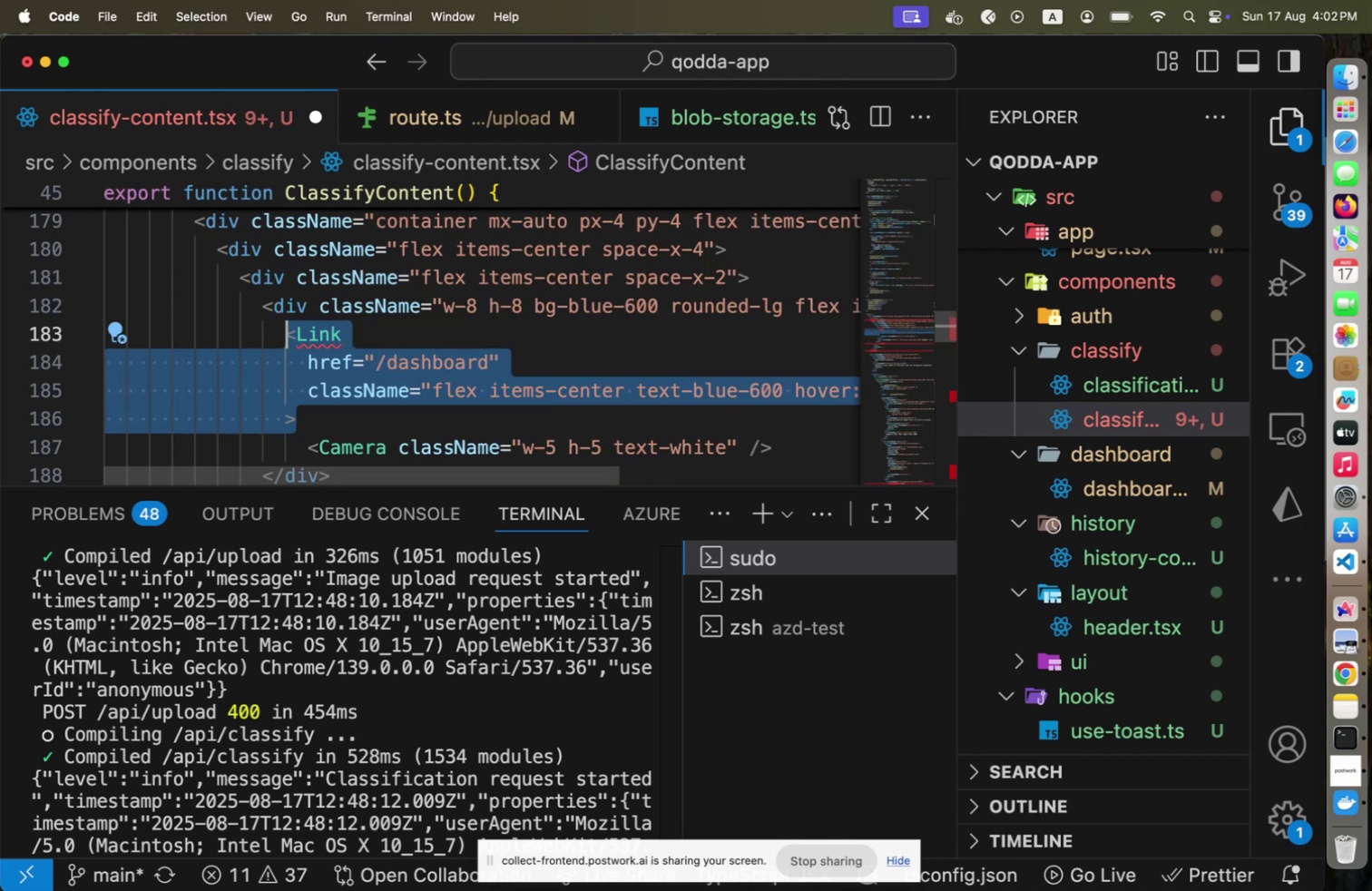 
key(Alt+Shift+ArrowUp)
 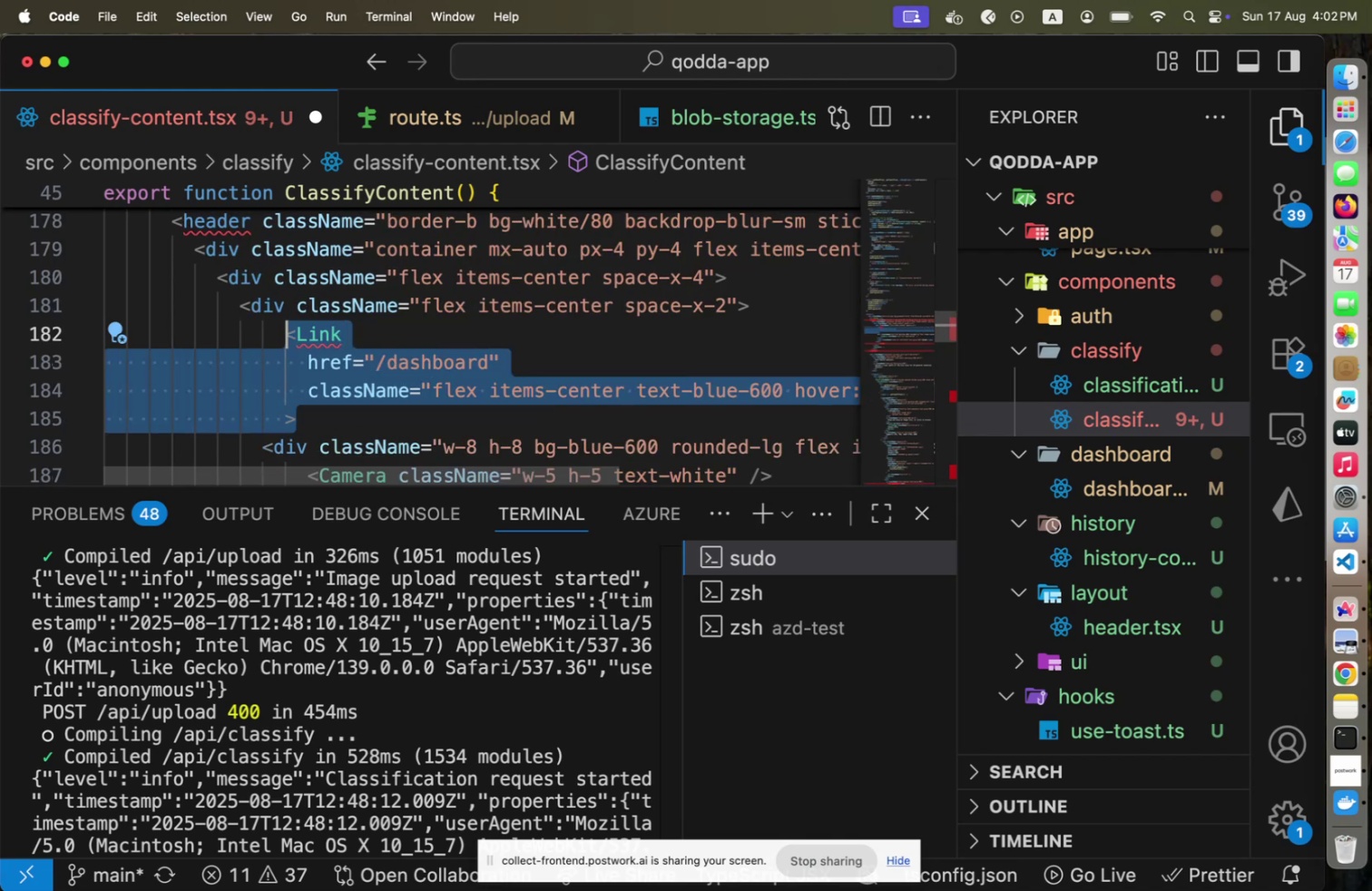 
key(Alt+Shift+OptionLeft)
 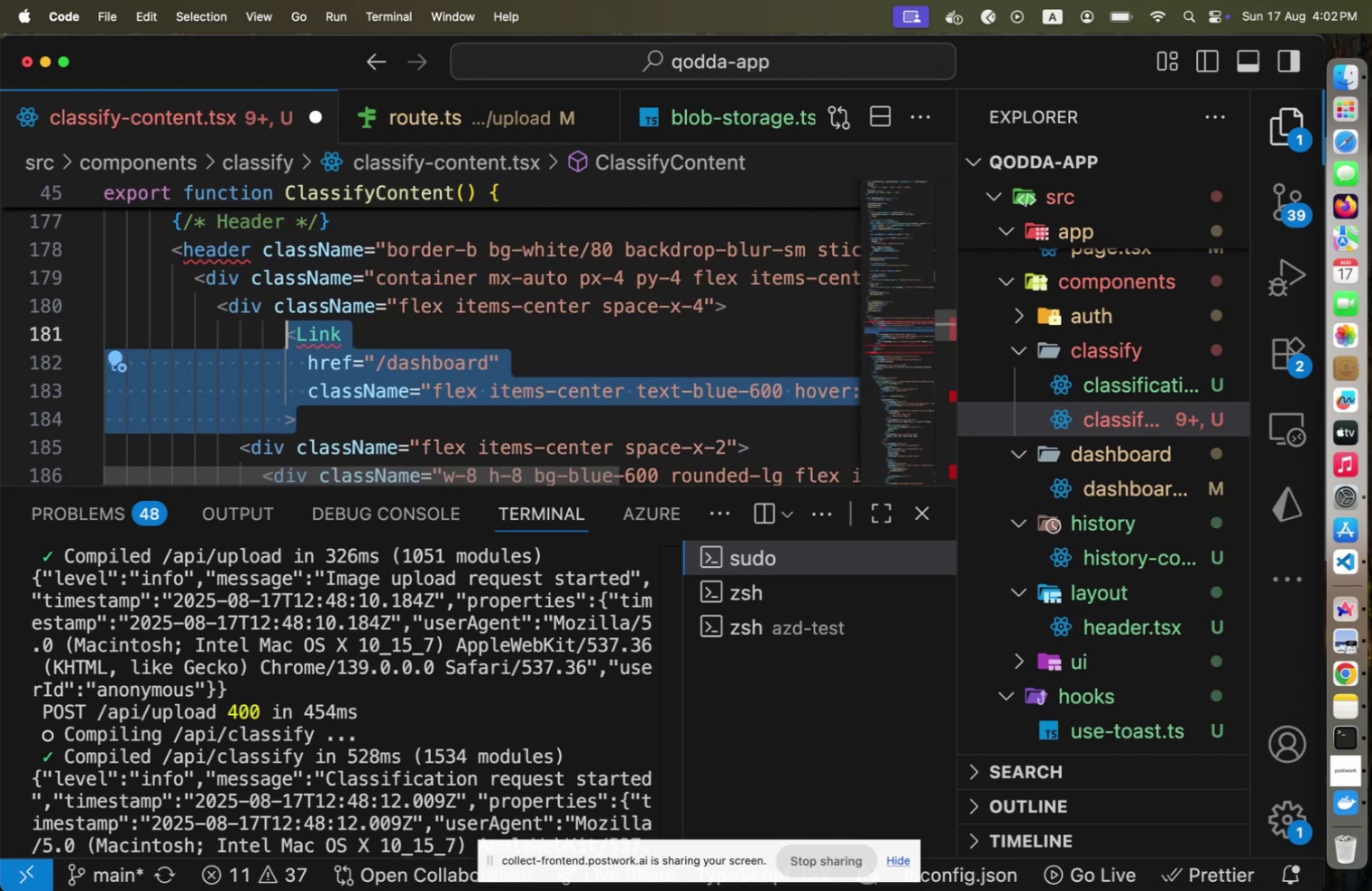 
key(Alt+Shift+ArrowUp)
 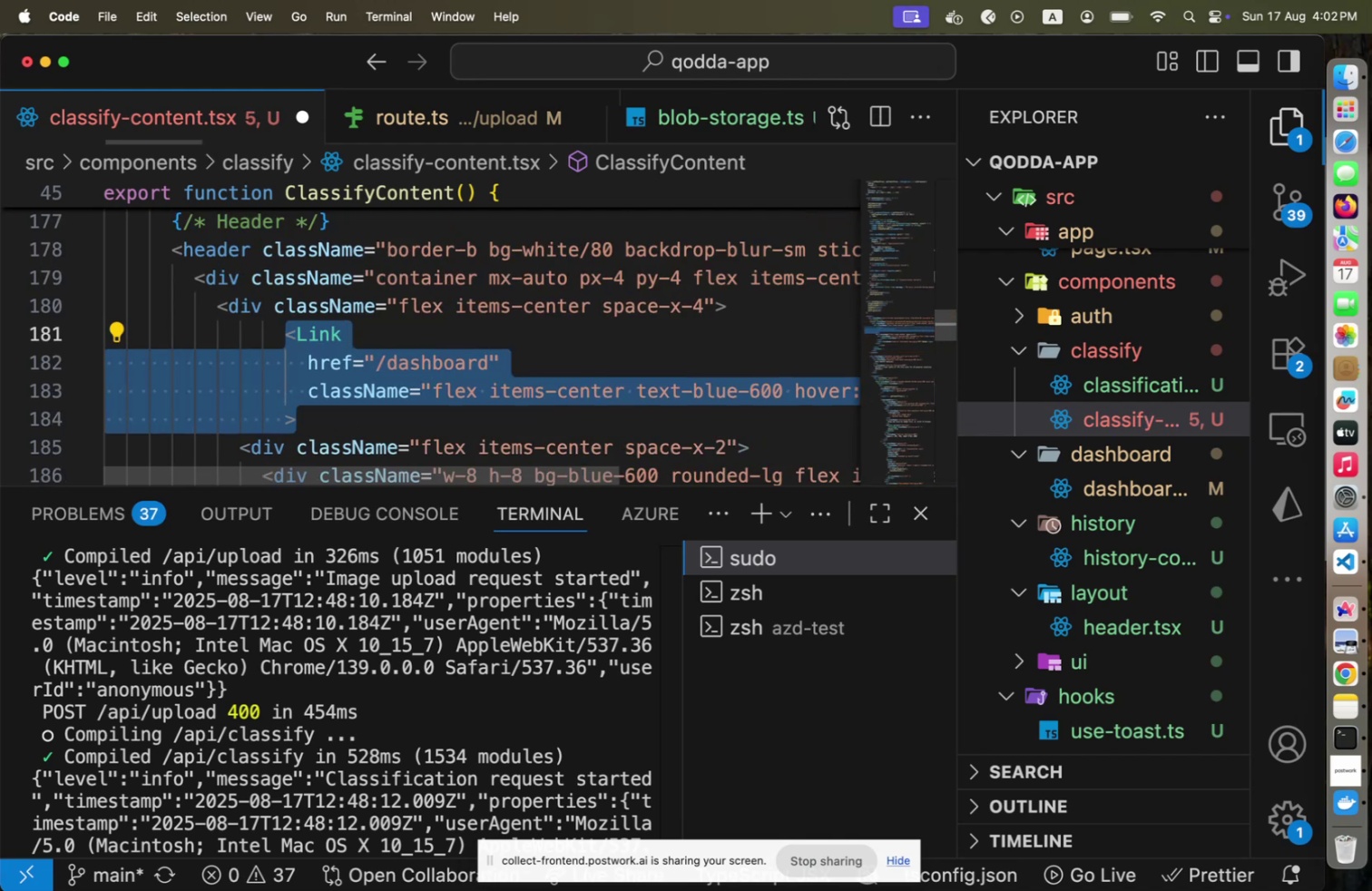 
key(Alt+Shift+F)
 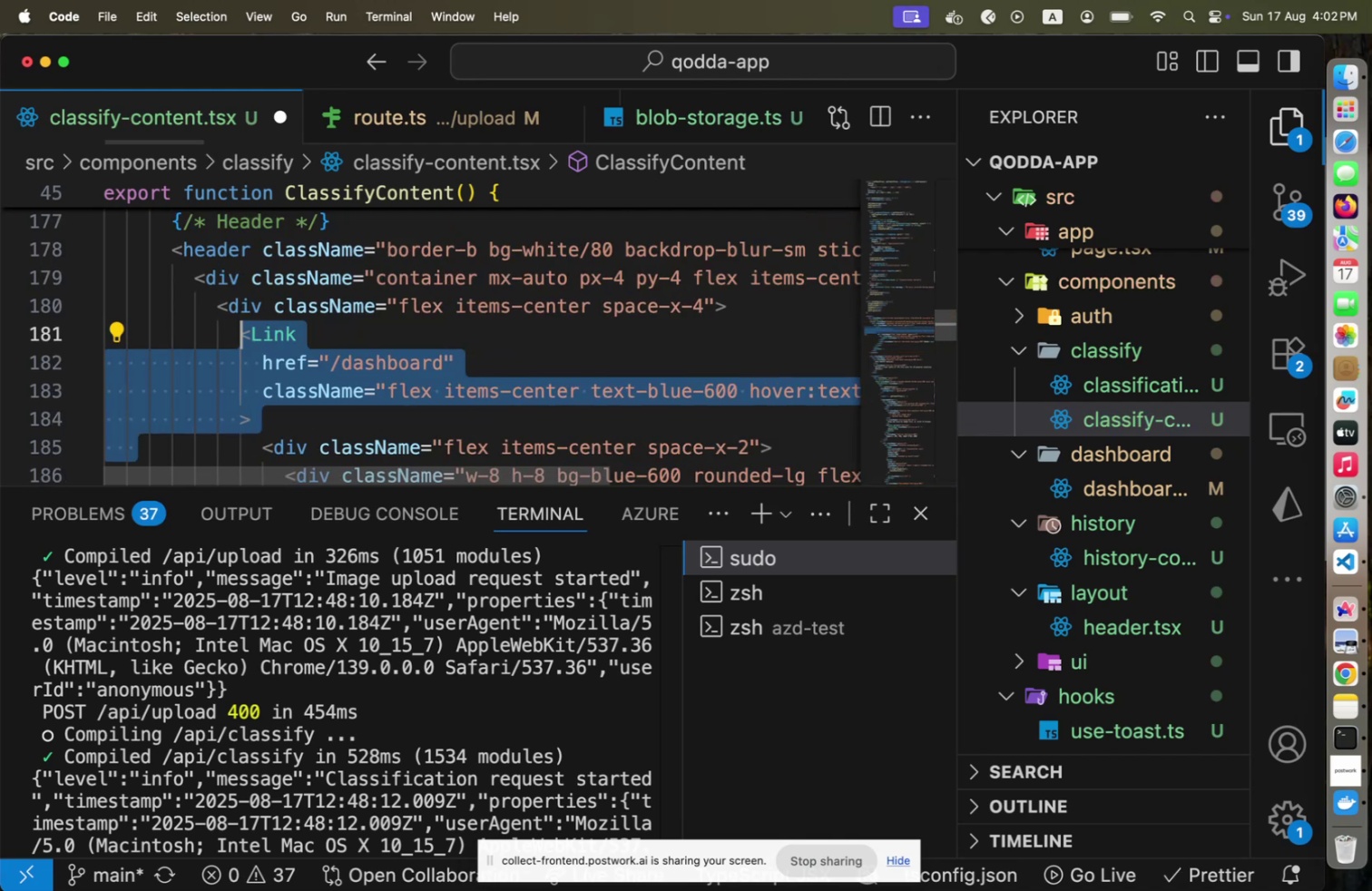 
key(Meta+Shift+CommandLeft)
 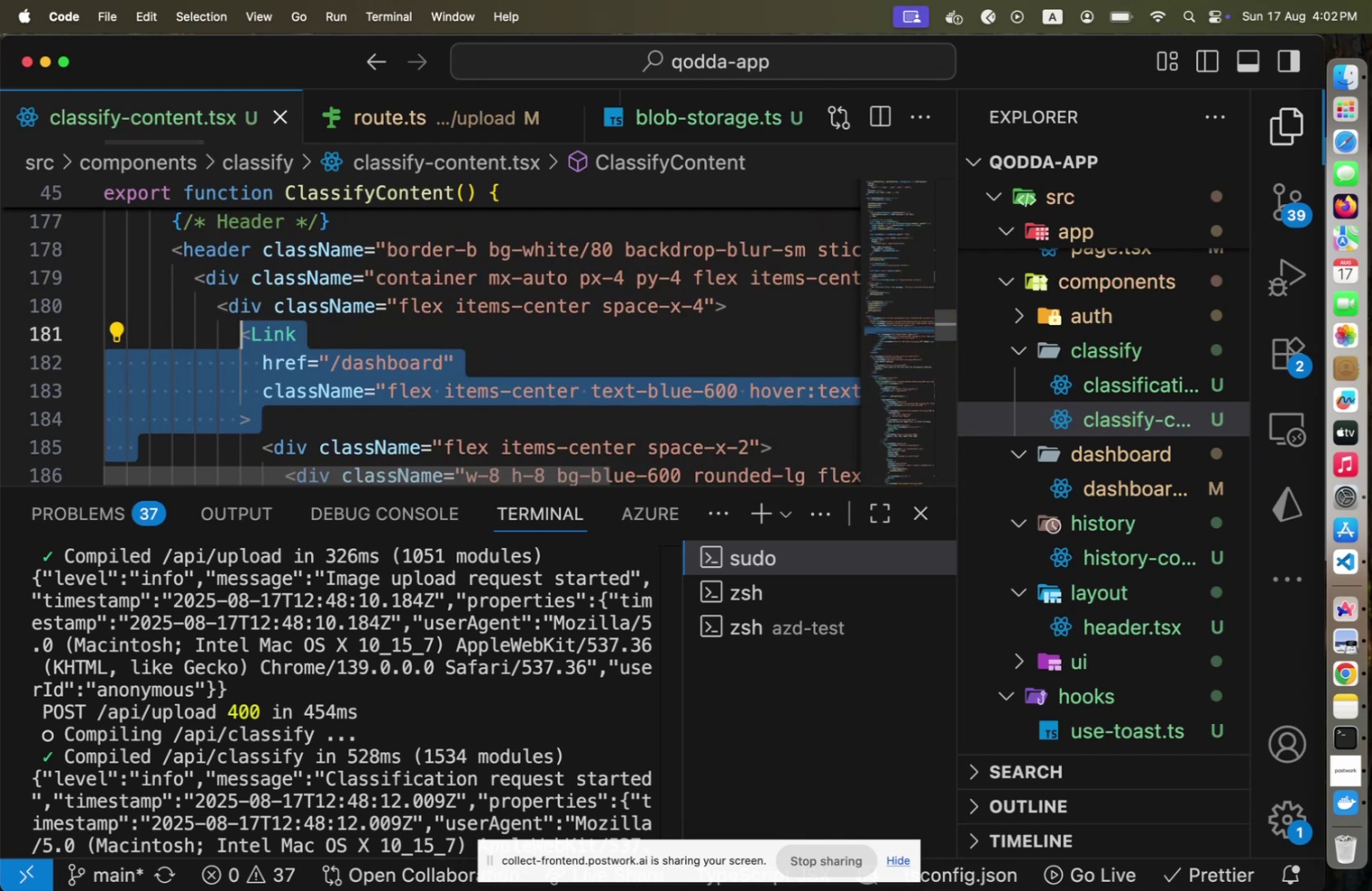 
key(Meta+Shift+S)
 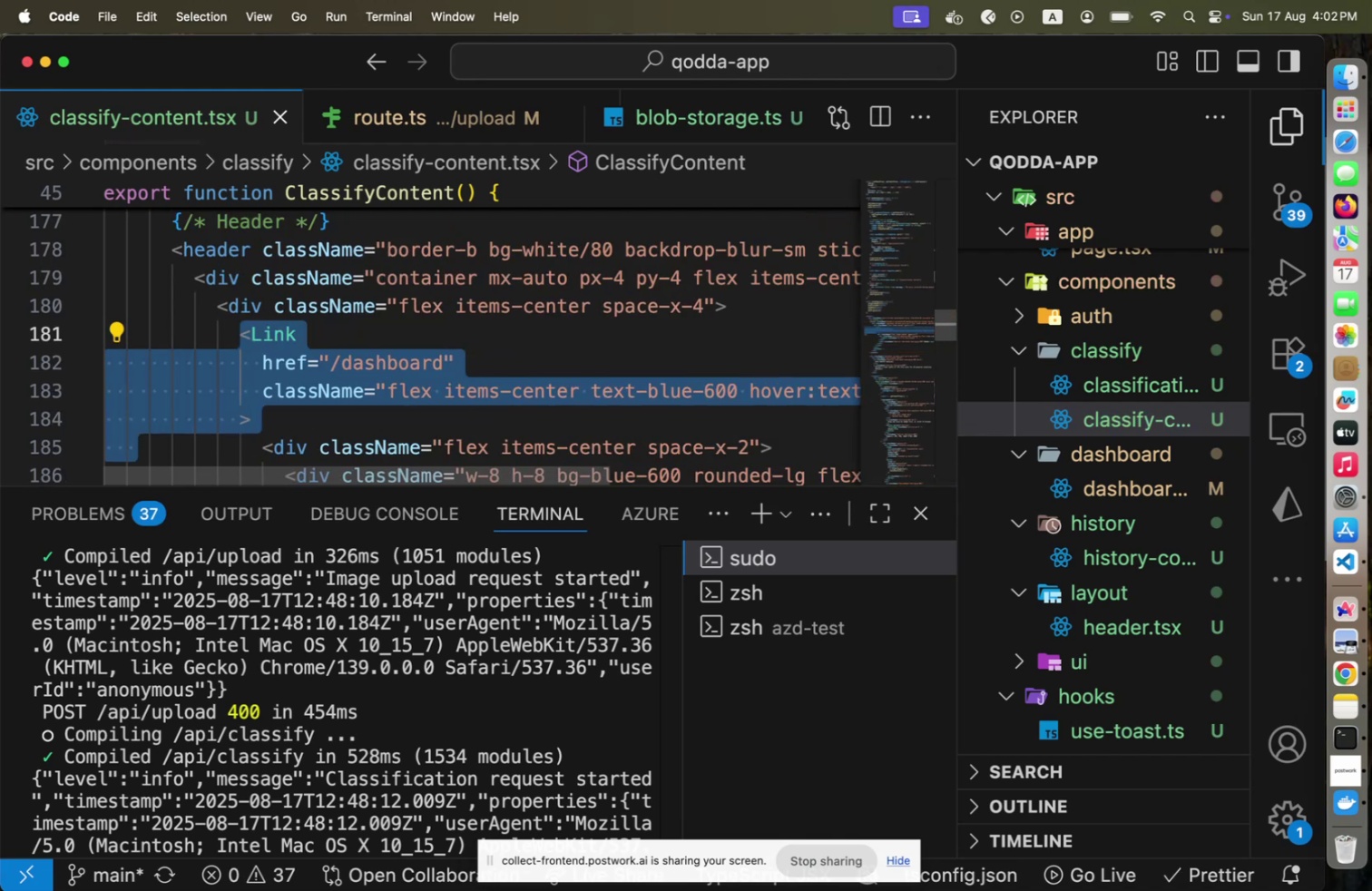 
key(Meta+Shift+CommandLeft)
 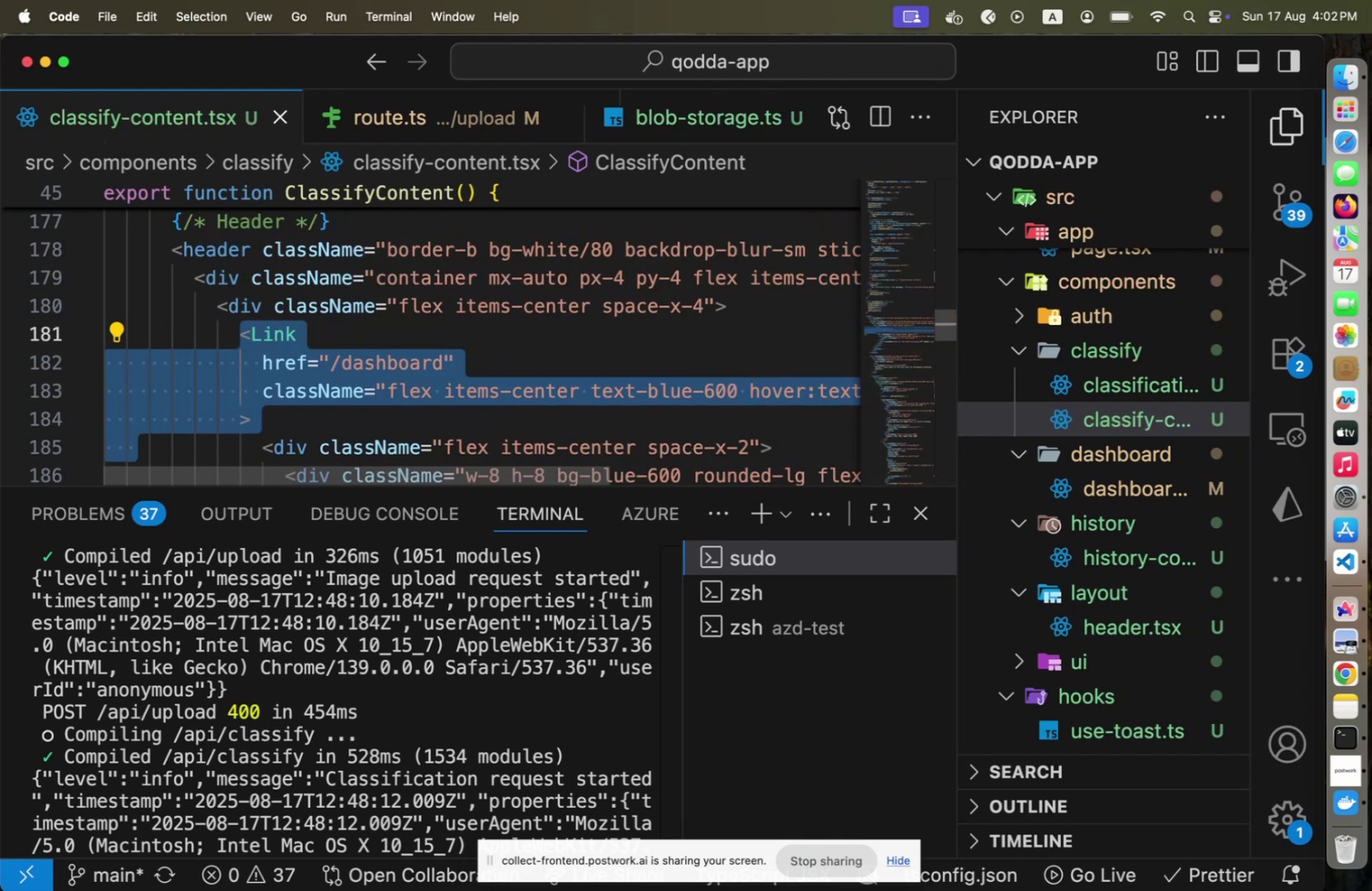 
key(Meta+Shift+Tab)
 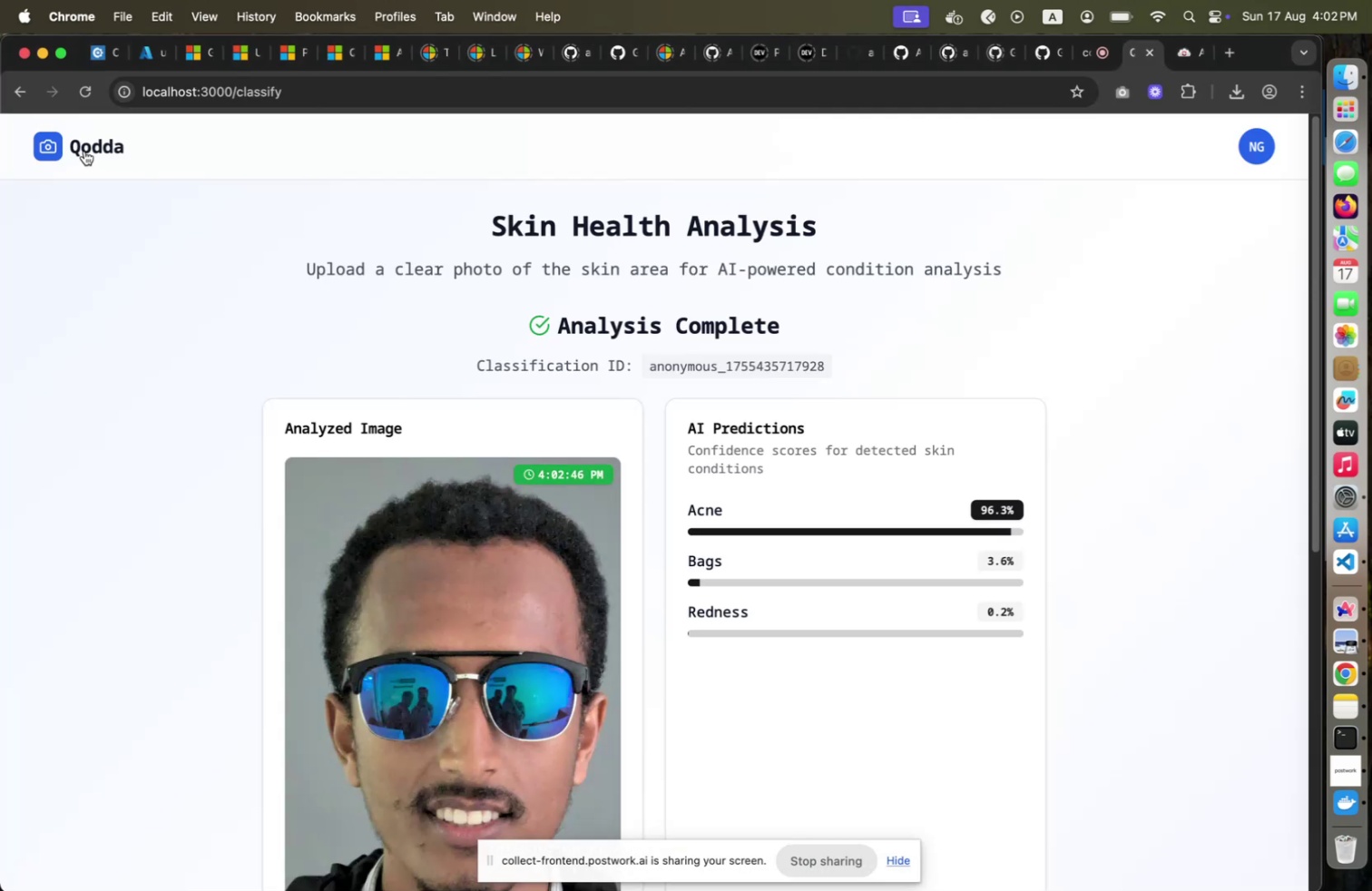 
left_click([84, 151])
 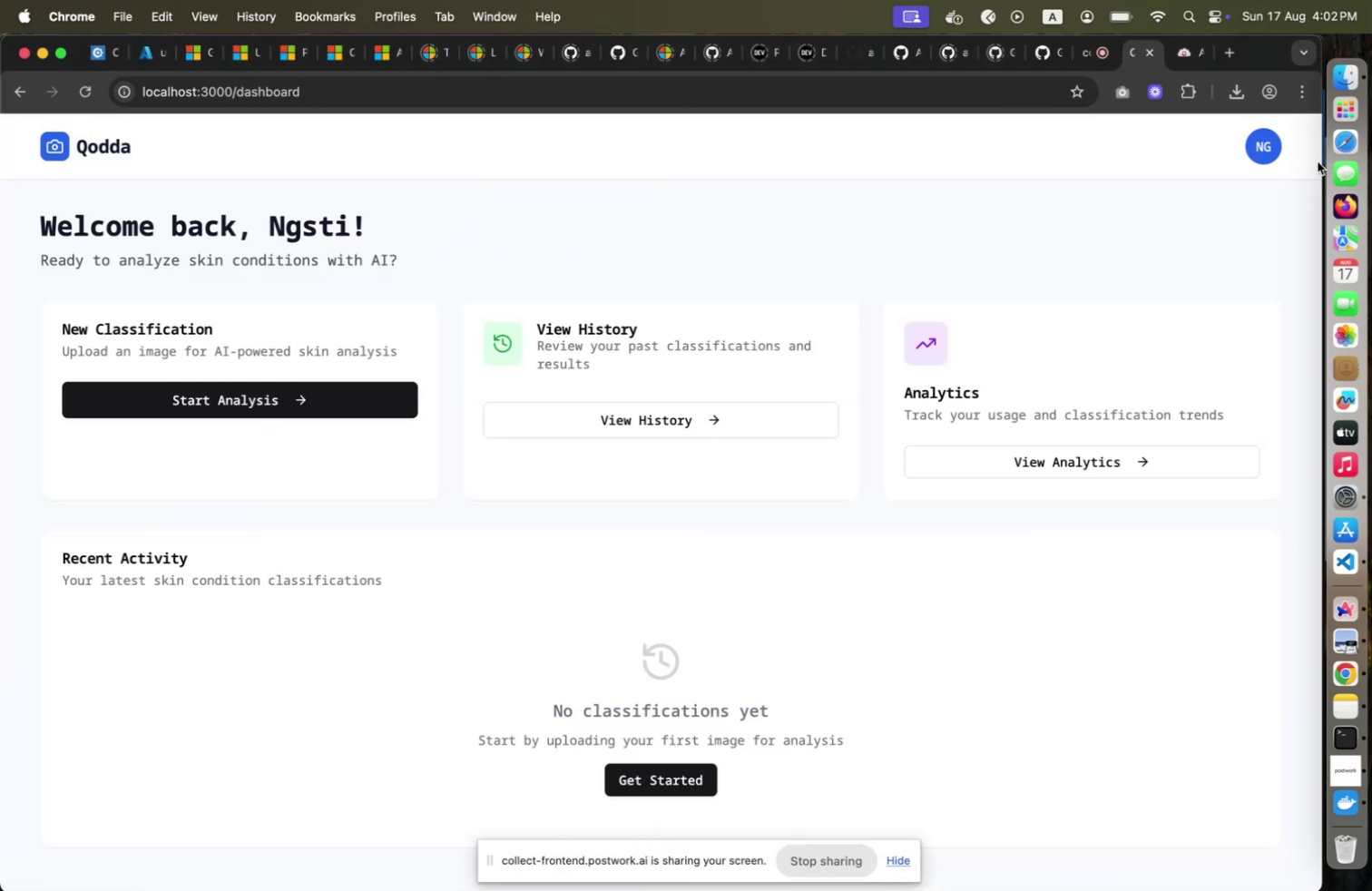 
left_click([1264, 147])
 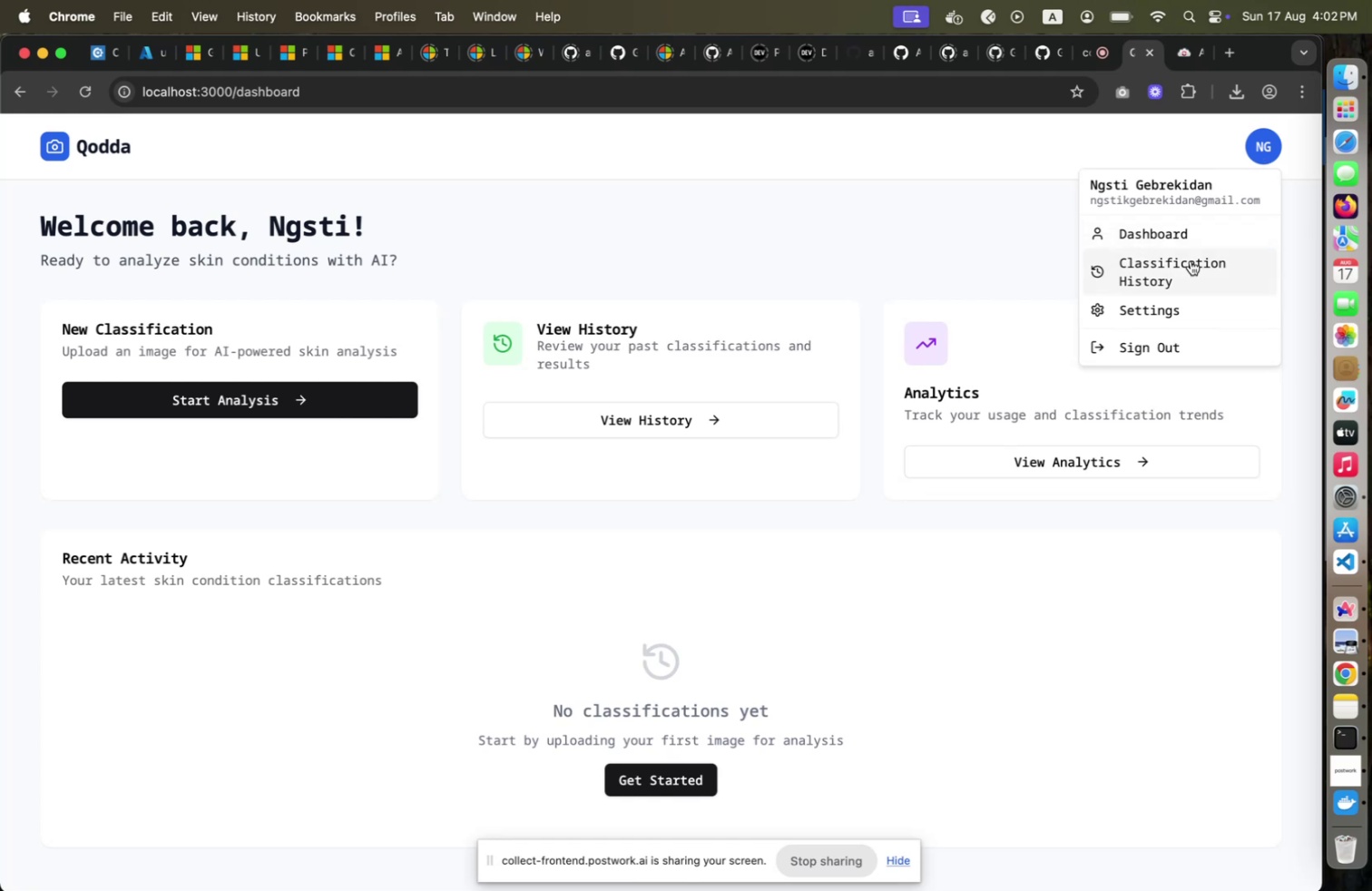 
left_click([1191, 260])
 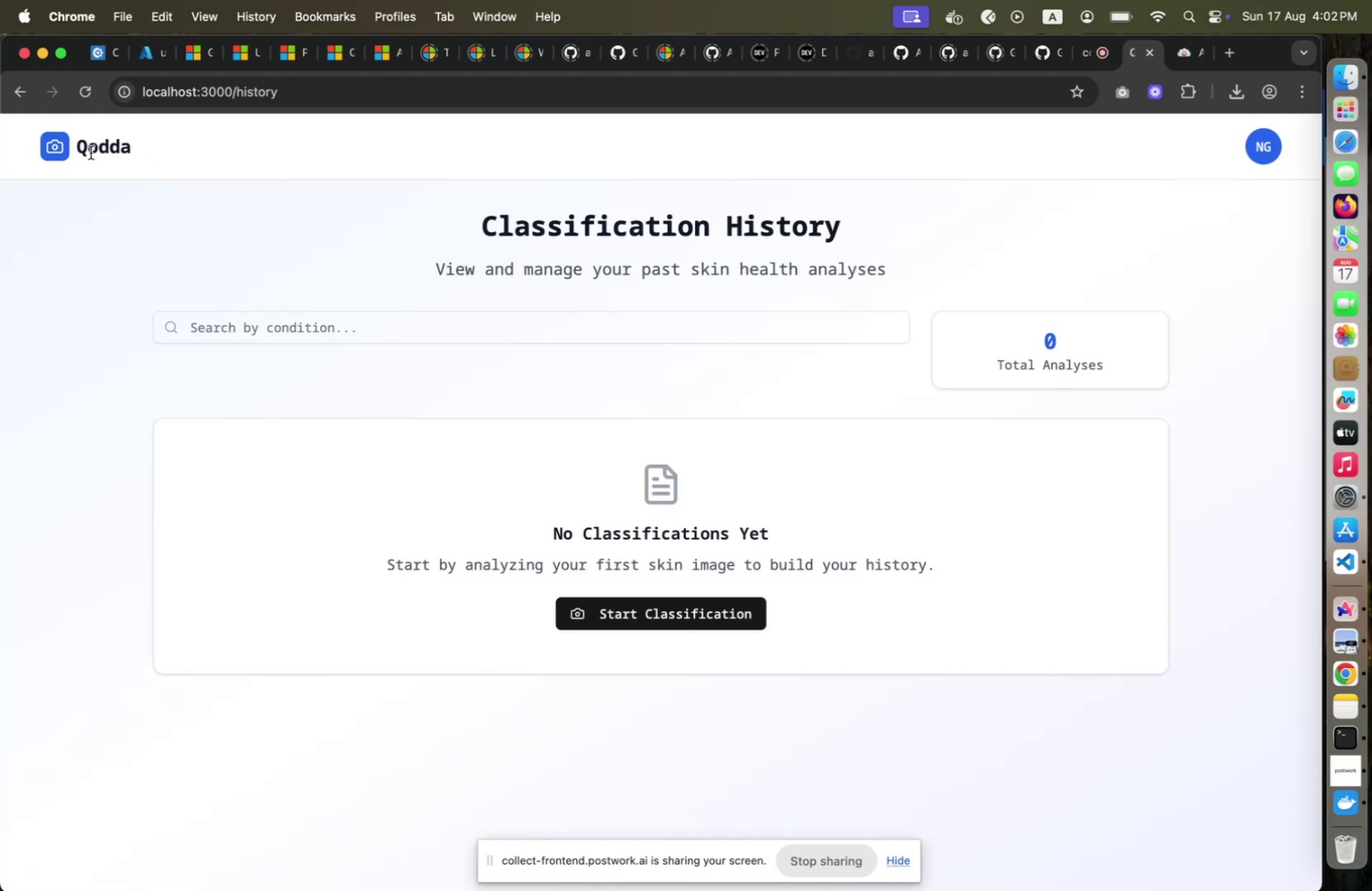 
key(Meta+Shift+CommandLeft)
 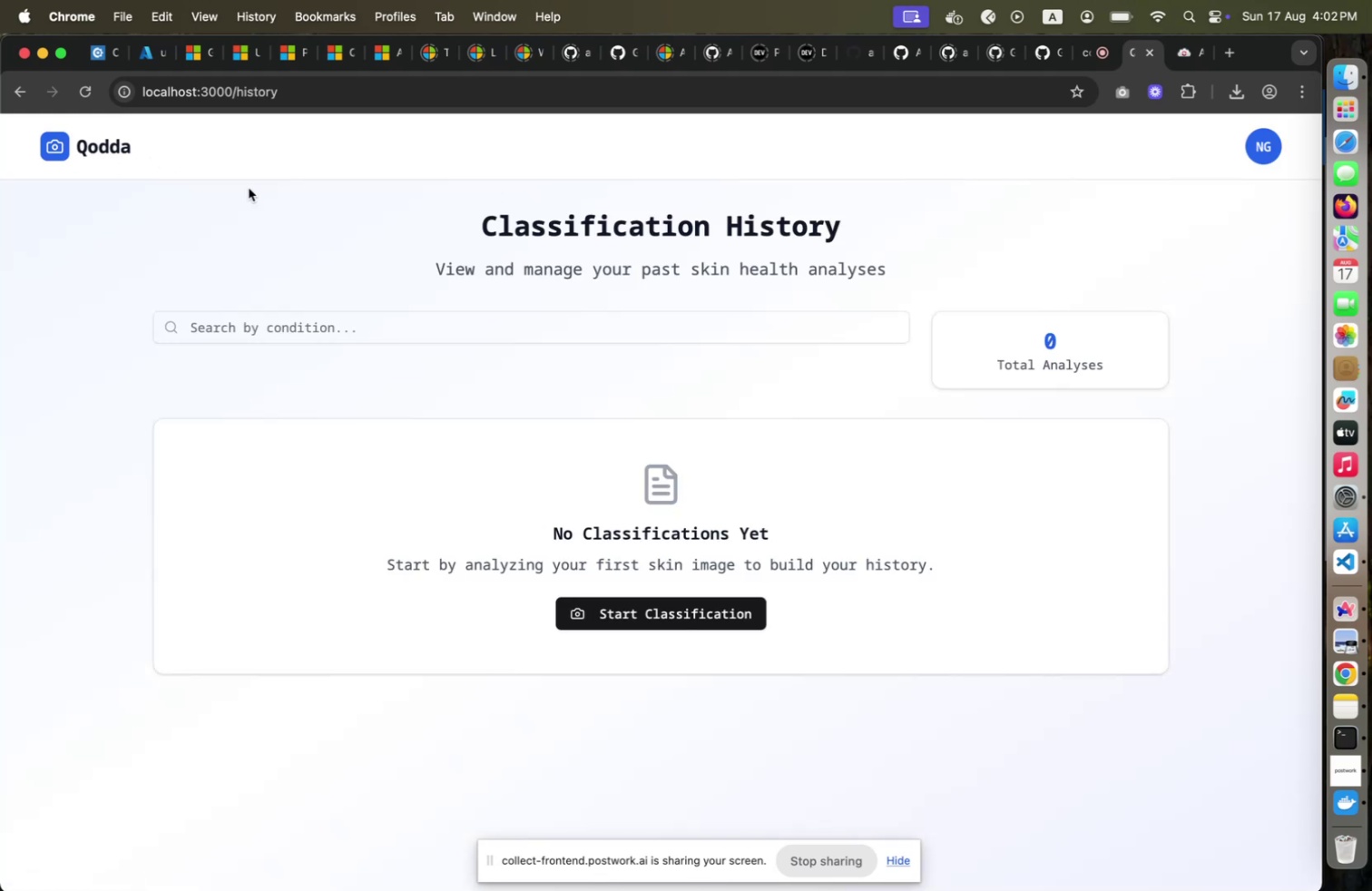 
key(Meta+Shift+Tab)
 